 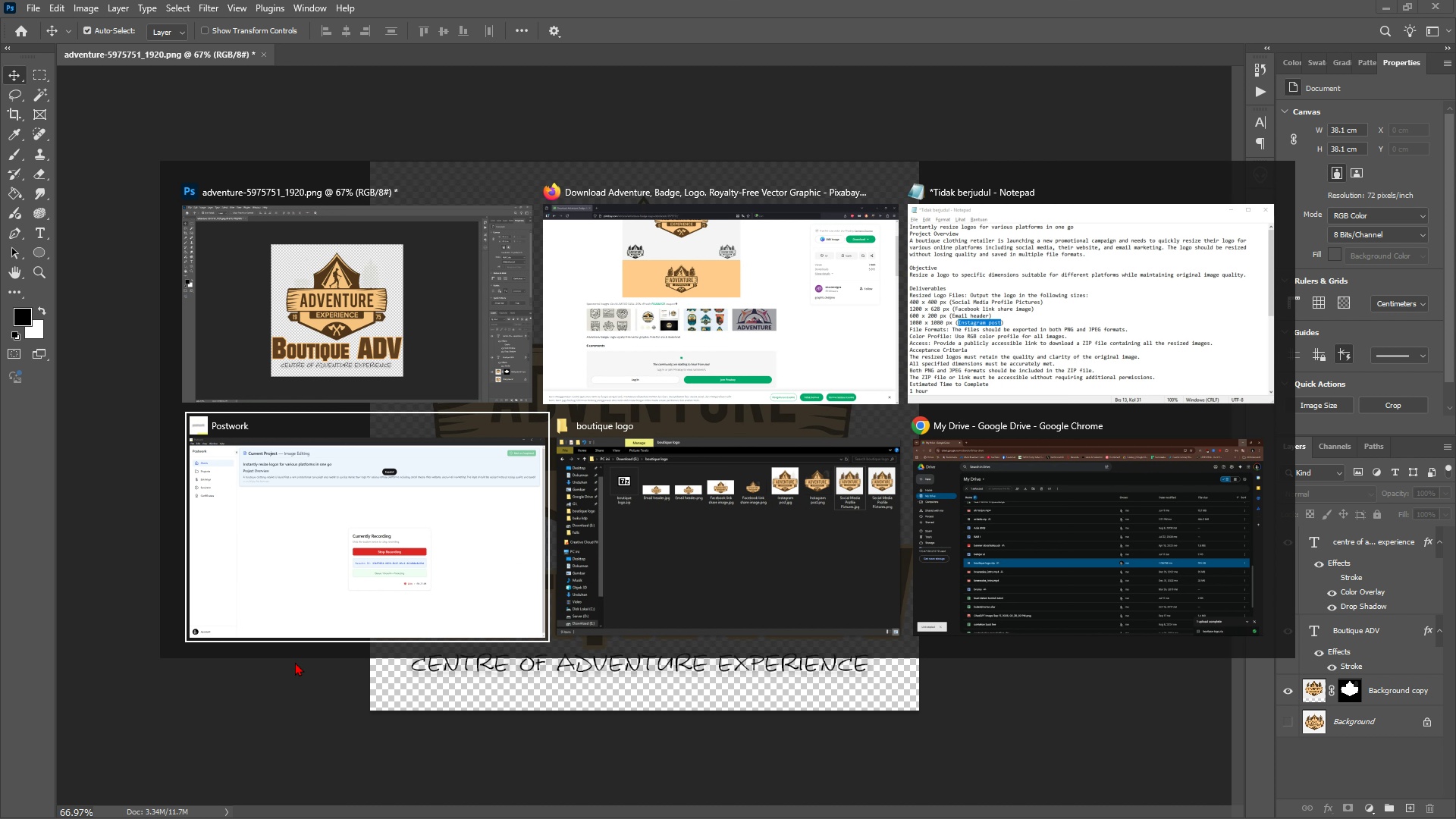 
key(Alt+Tab)
 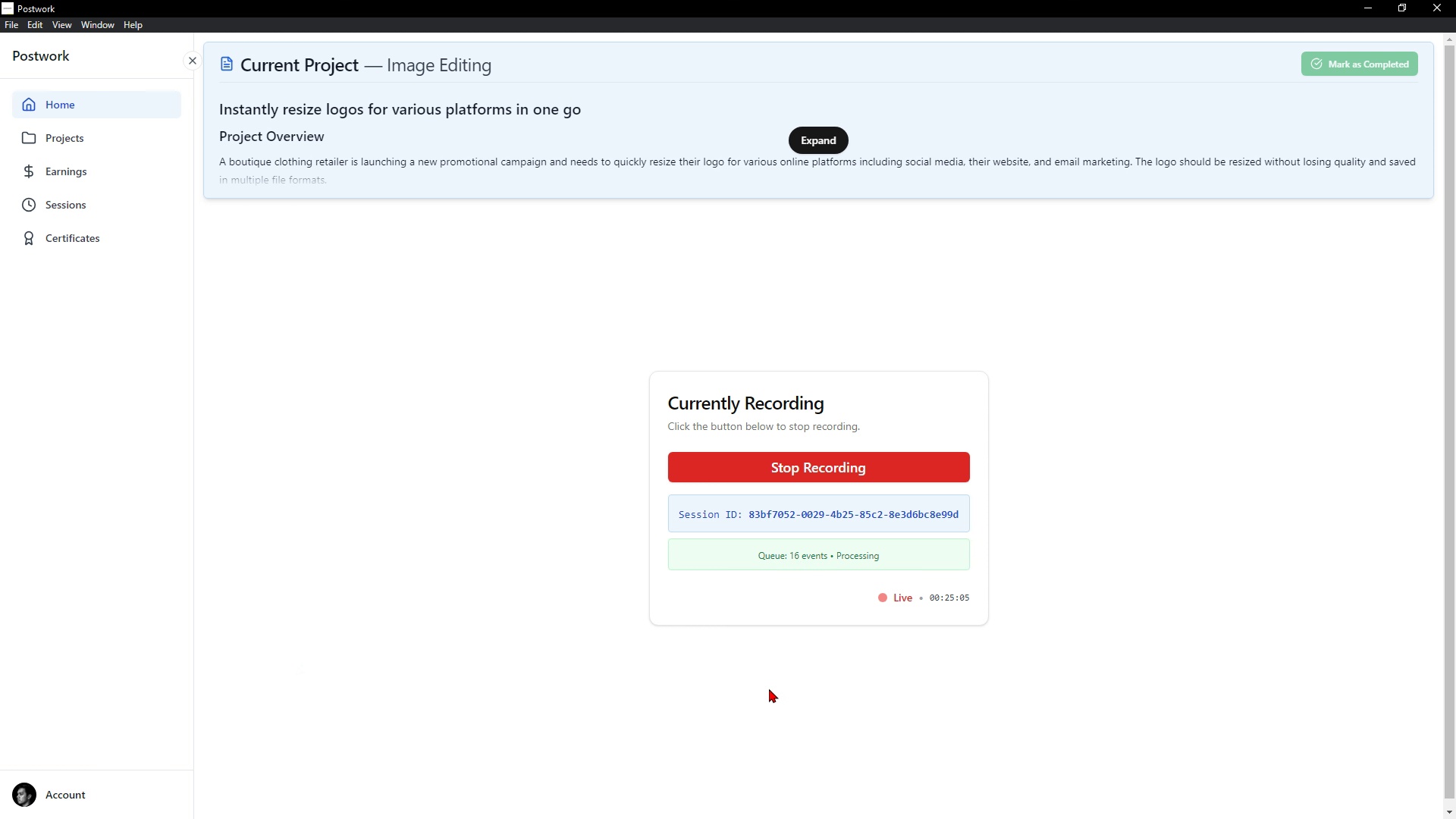 
key(Alt+AltLeft)
 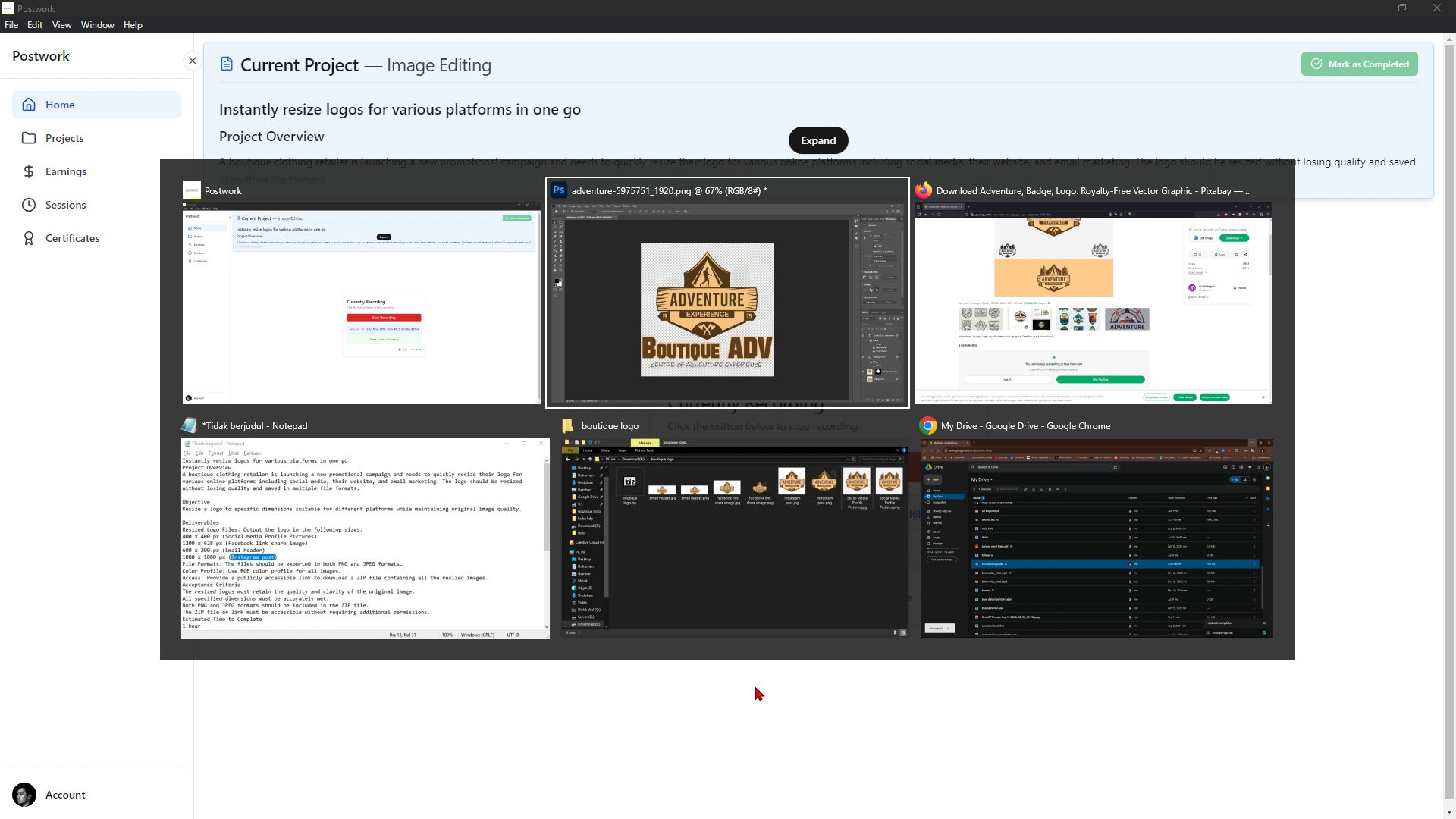 
key(Alt+Tab)
 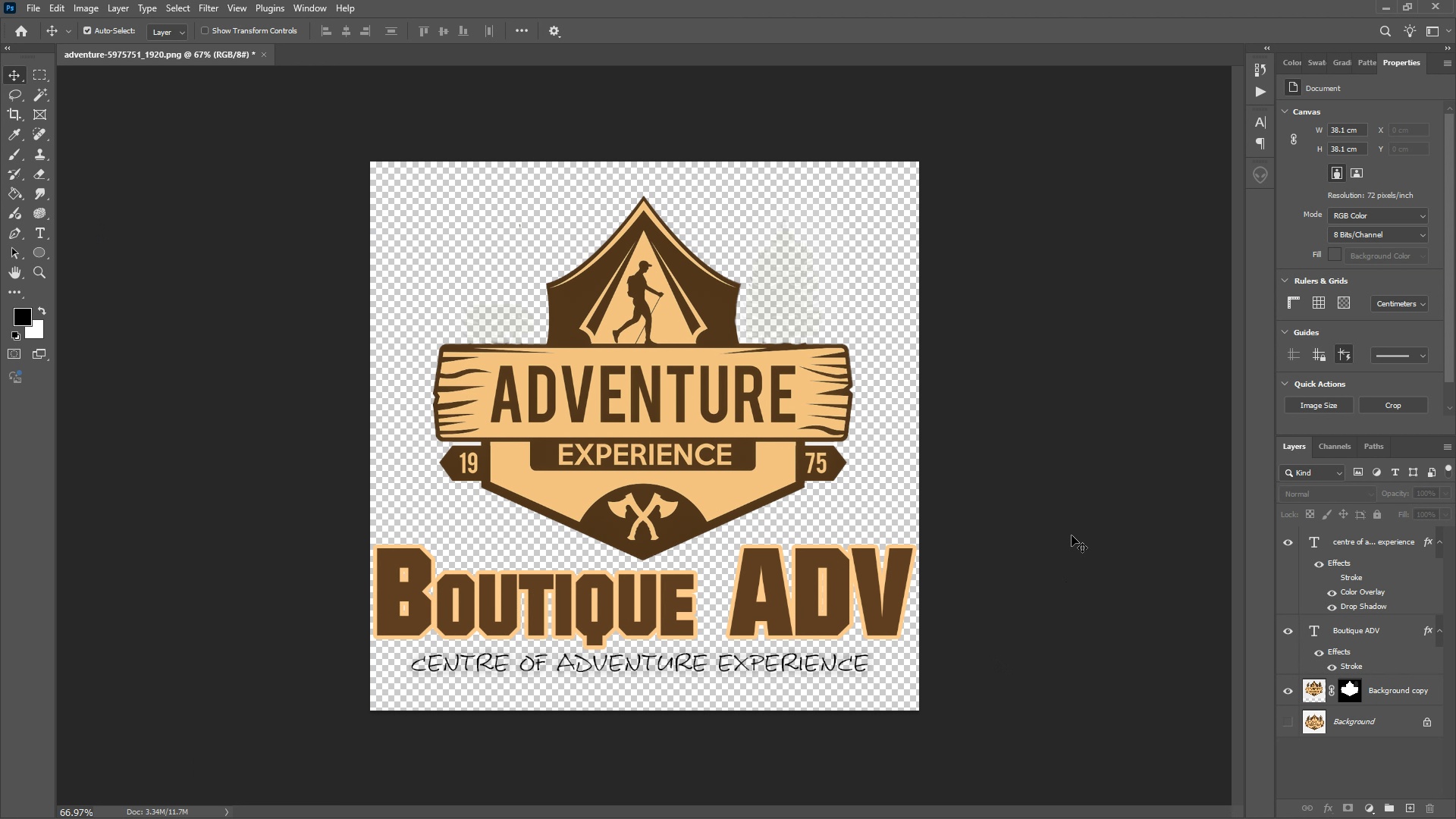 
left_click([1072, 535])
 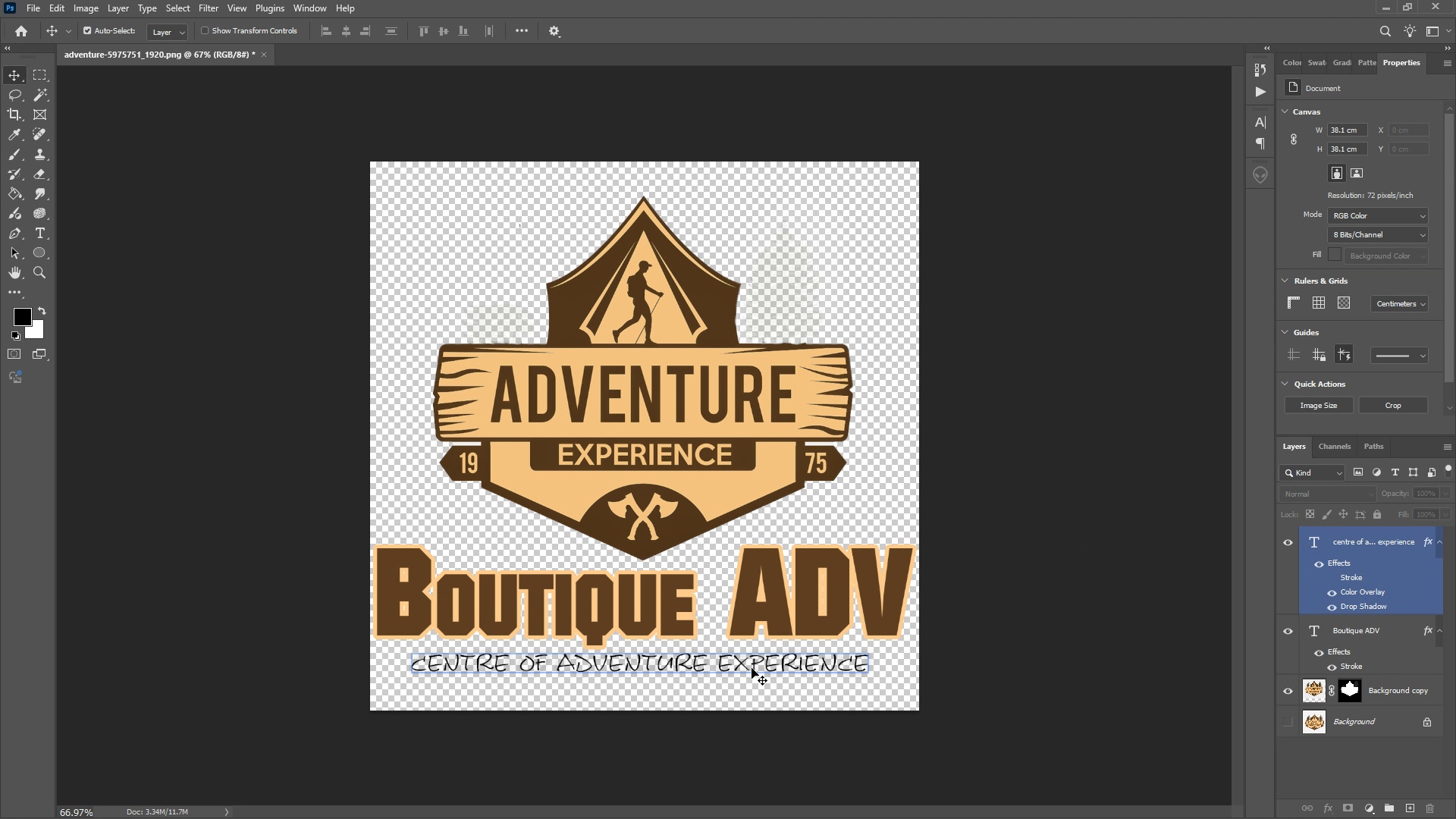 
left_click_drag(start_coordinate=[755, 668], to_coordinate=[755, 679])
 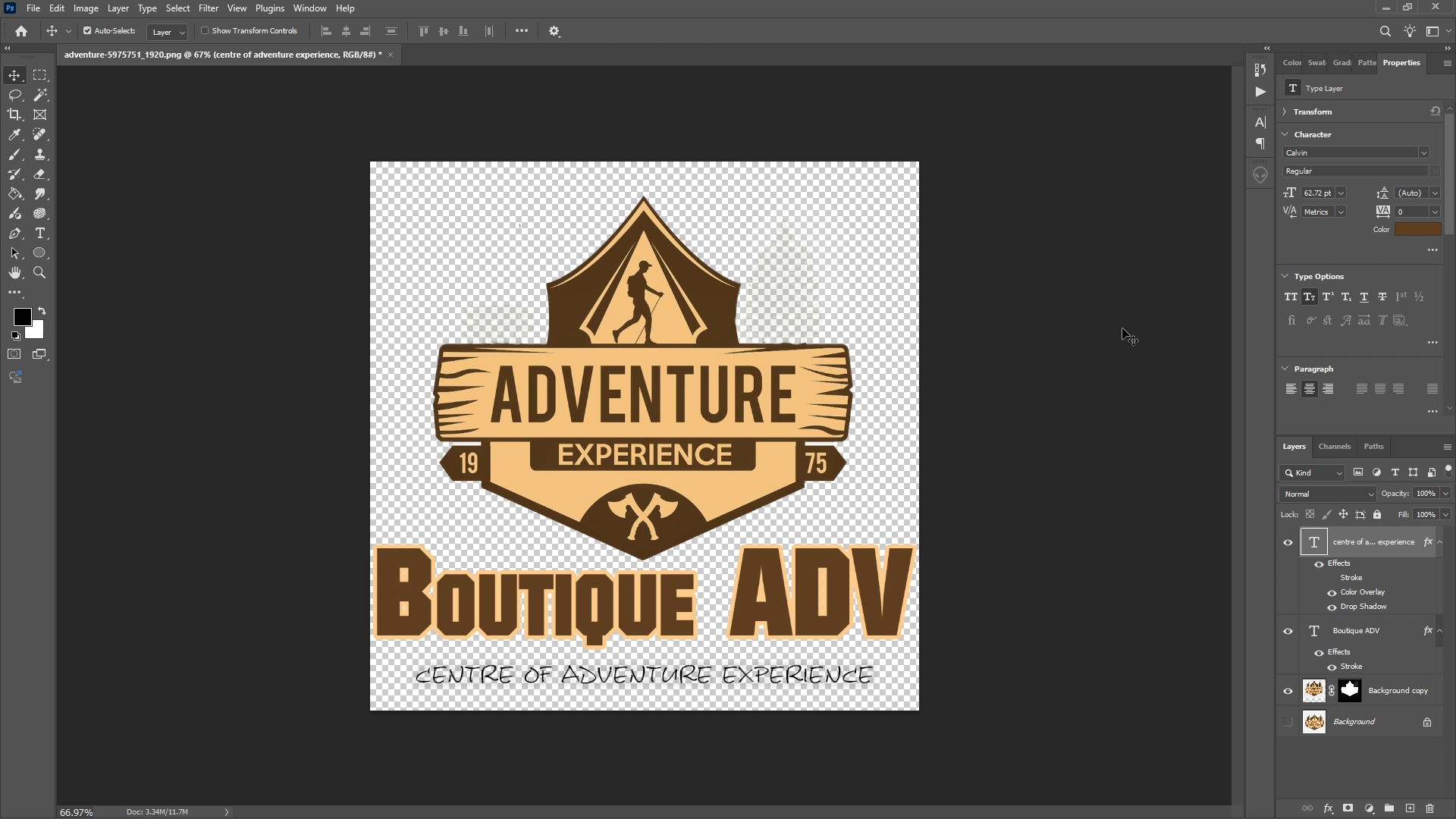 
left_click([1122, 328])
 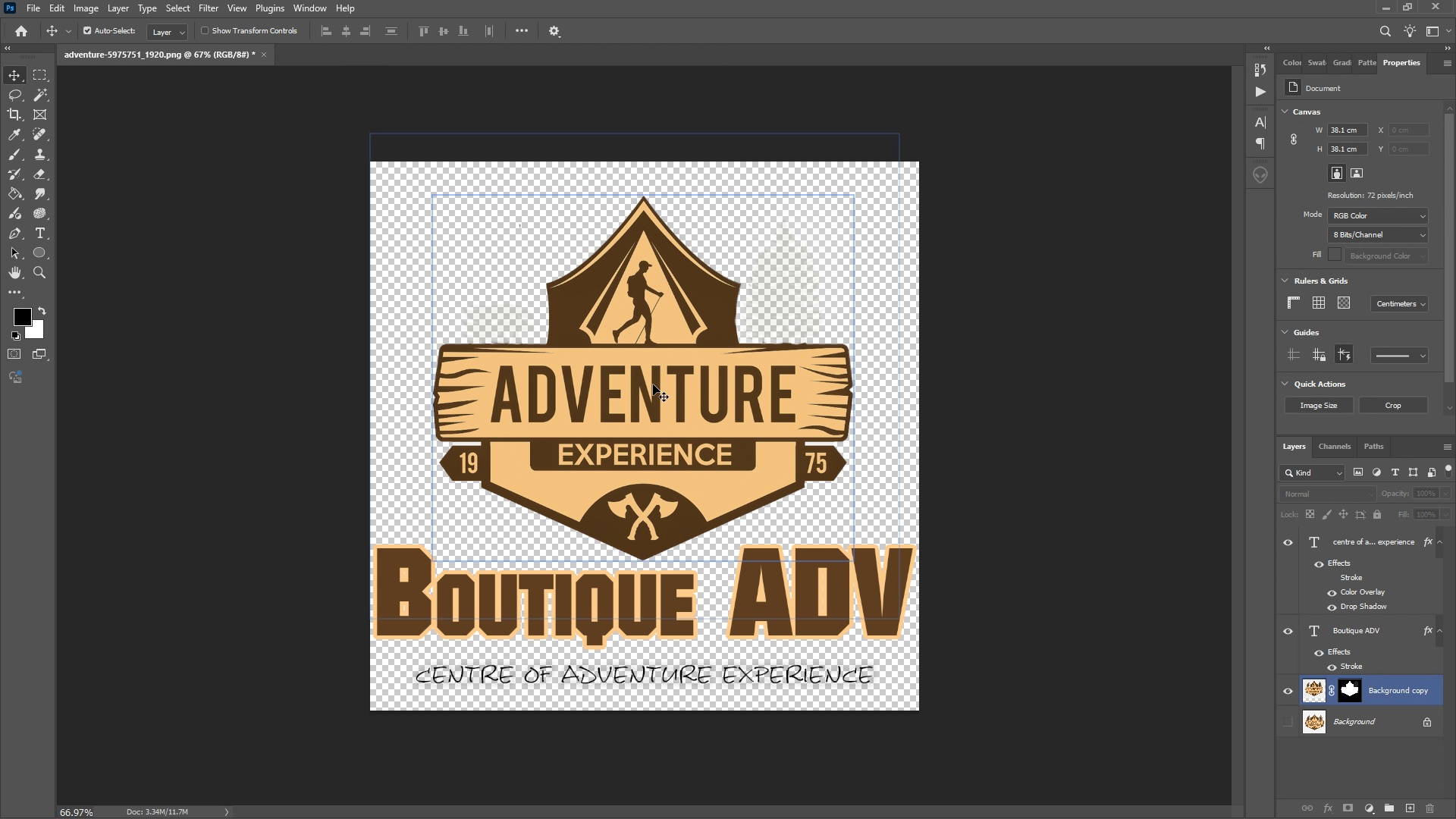 
left_click_drag(start_coordinate=[653, 384], to_coordinate=[664, 371])
 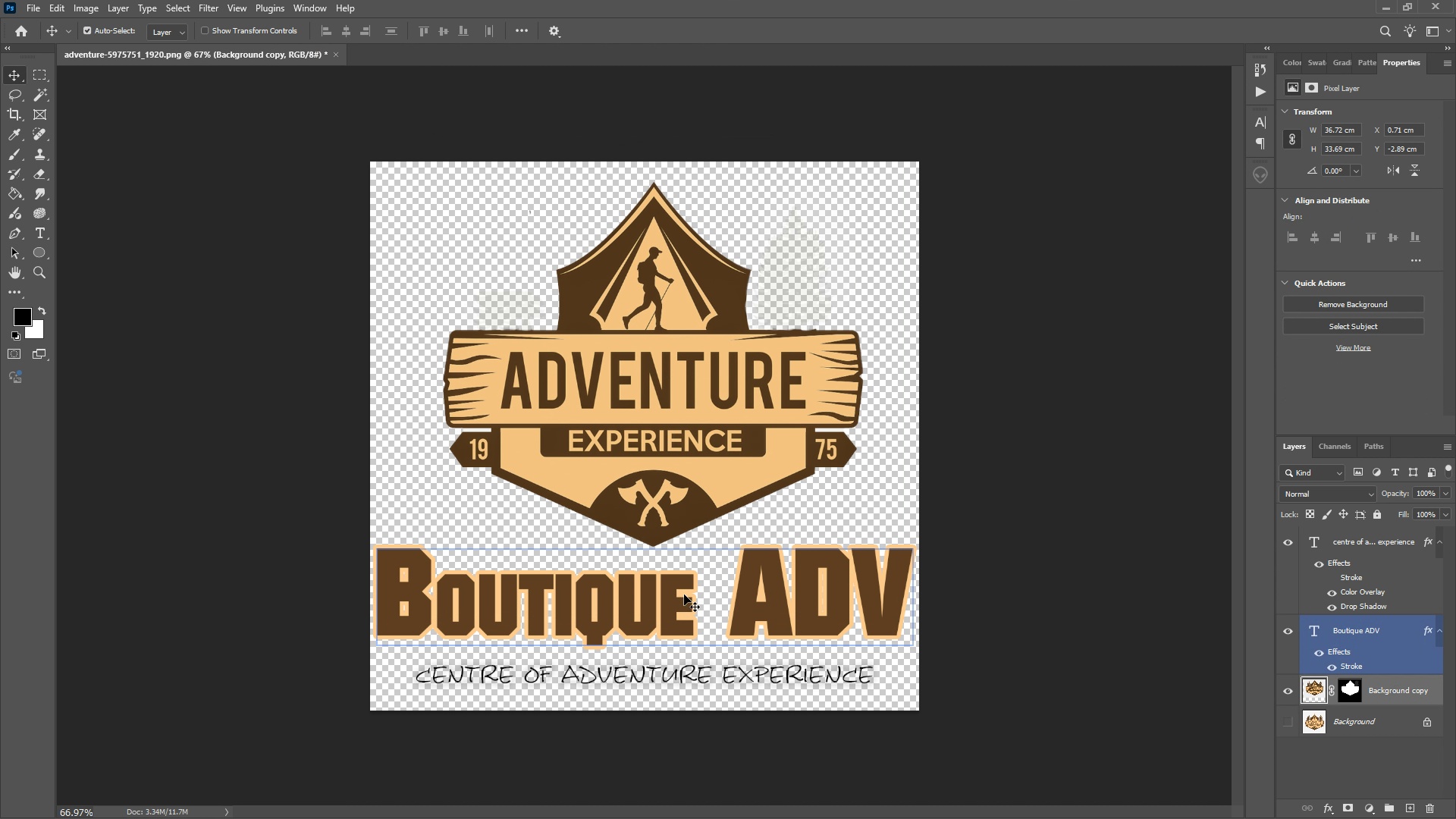 
left_click_drag(start_coordinate=[684, 595], to_coordinate=[688, 580])
 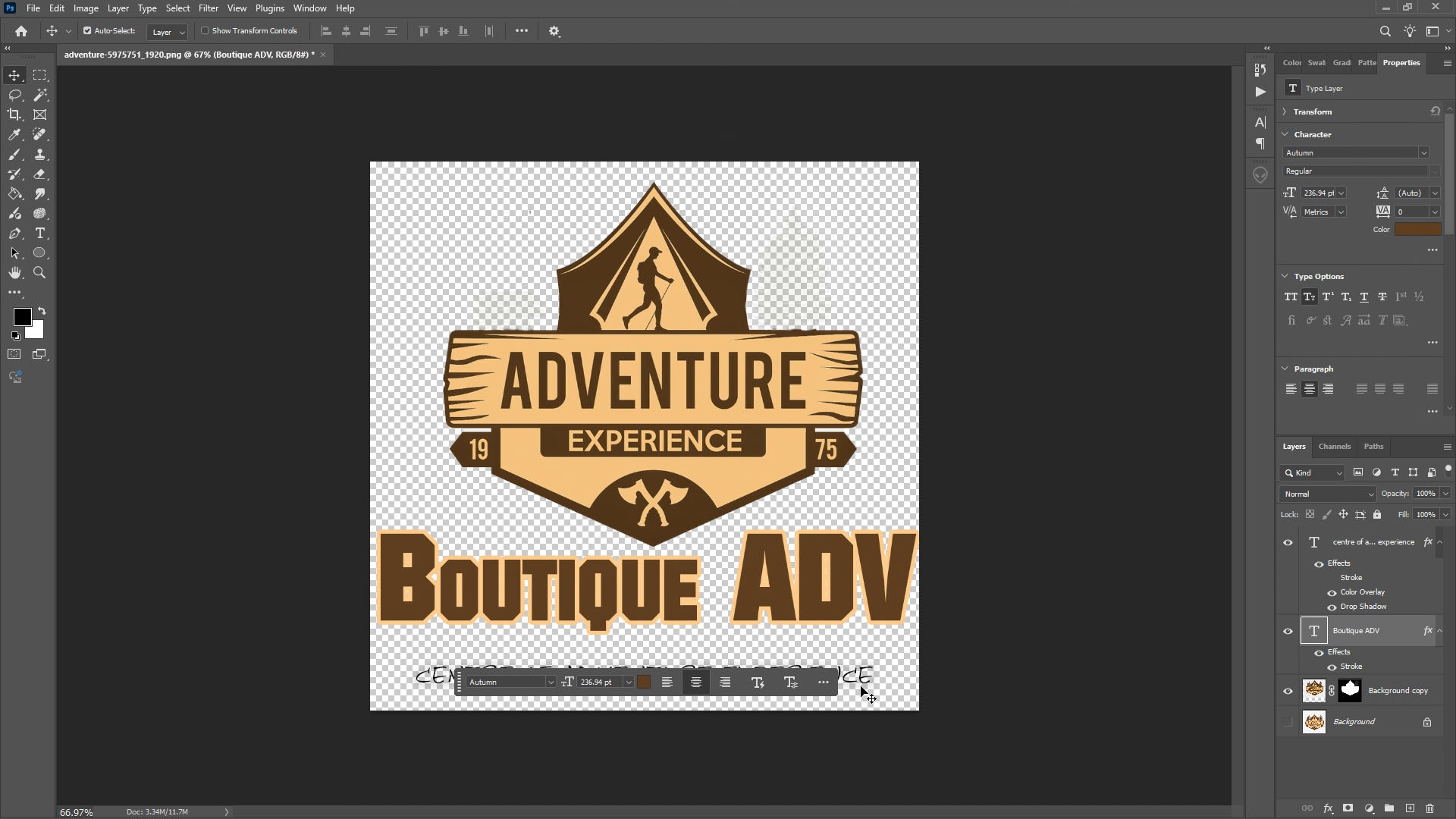 
left_click_drag(start_coordinate=[854, 683], to_coordinate=[848, 670])
 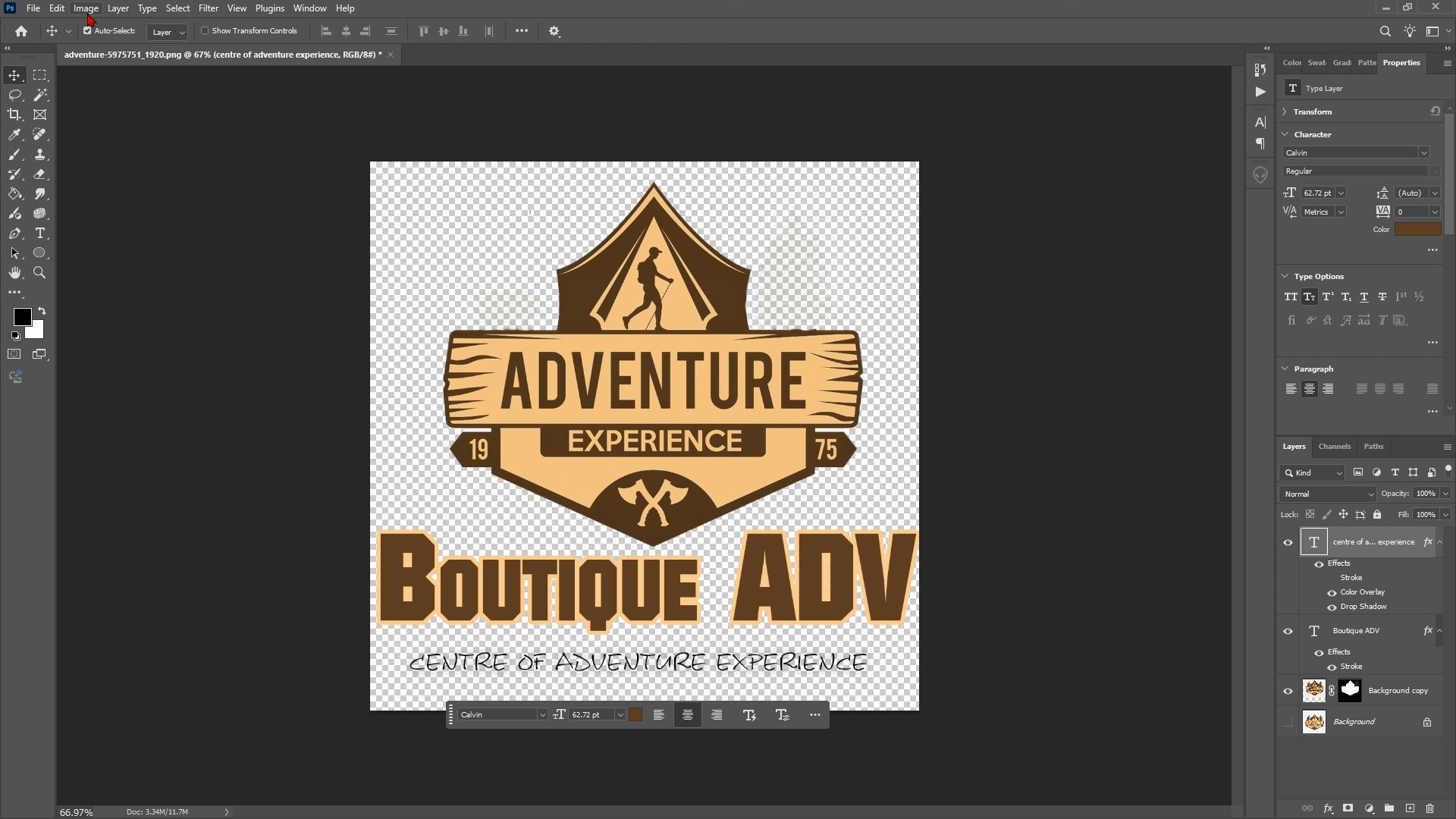 
left_click([88, 14])
 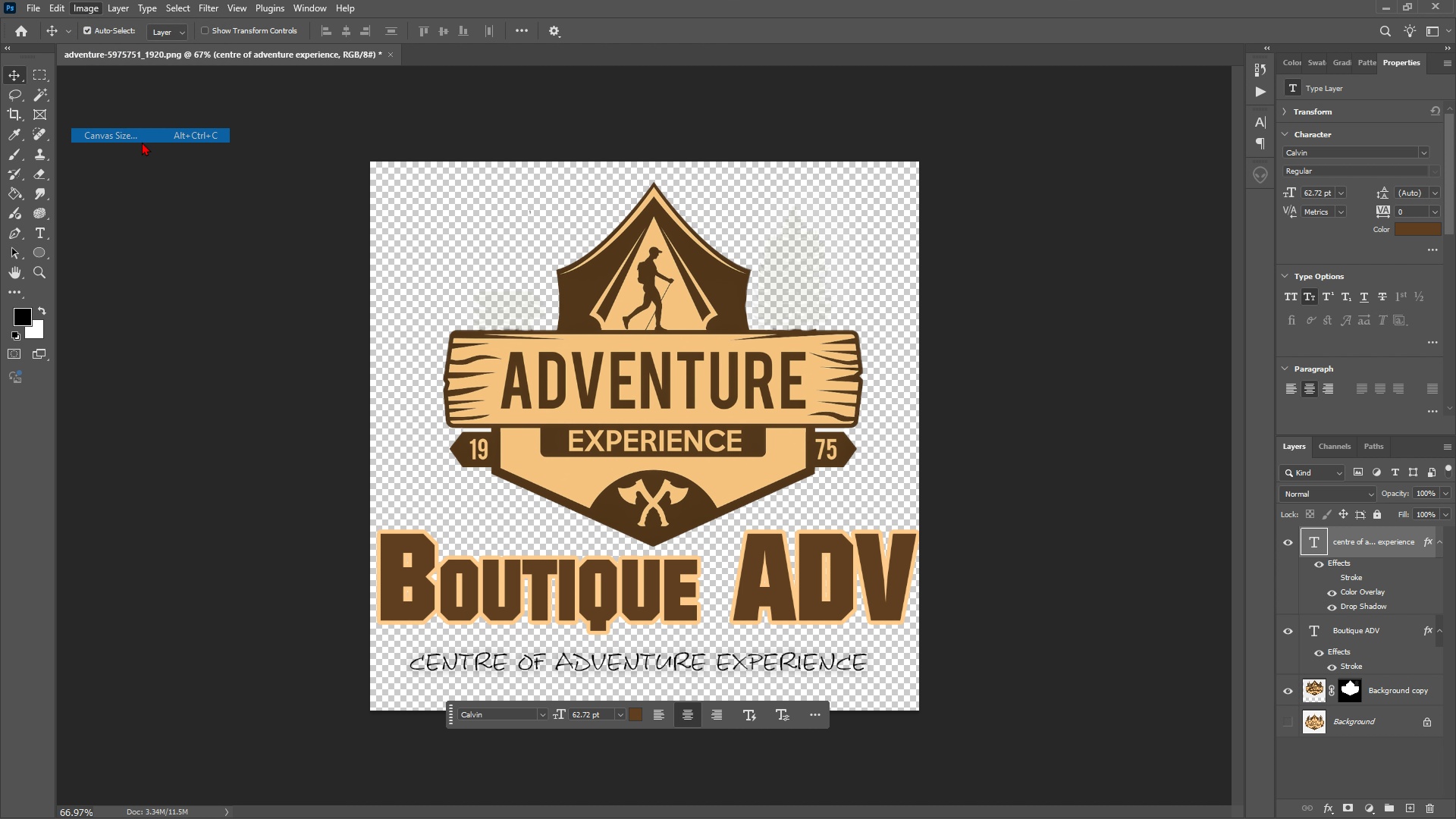 
left_click([142, 142])
 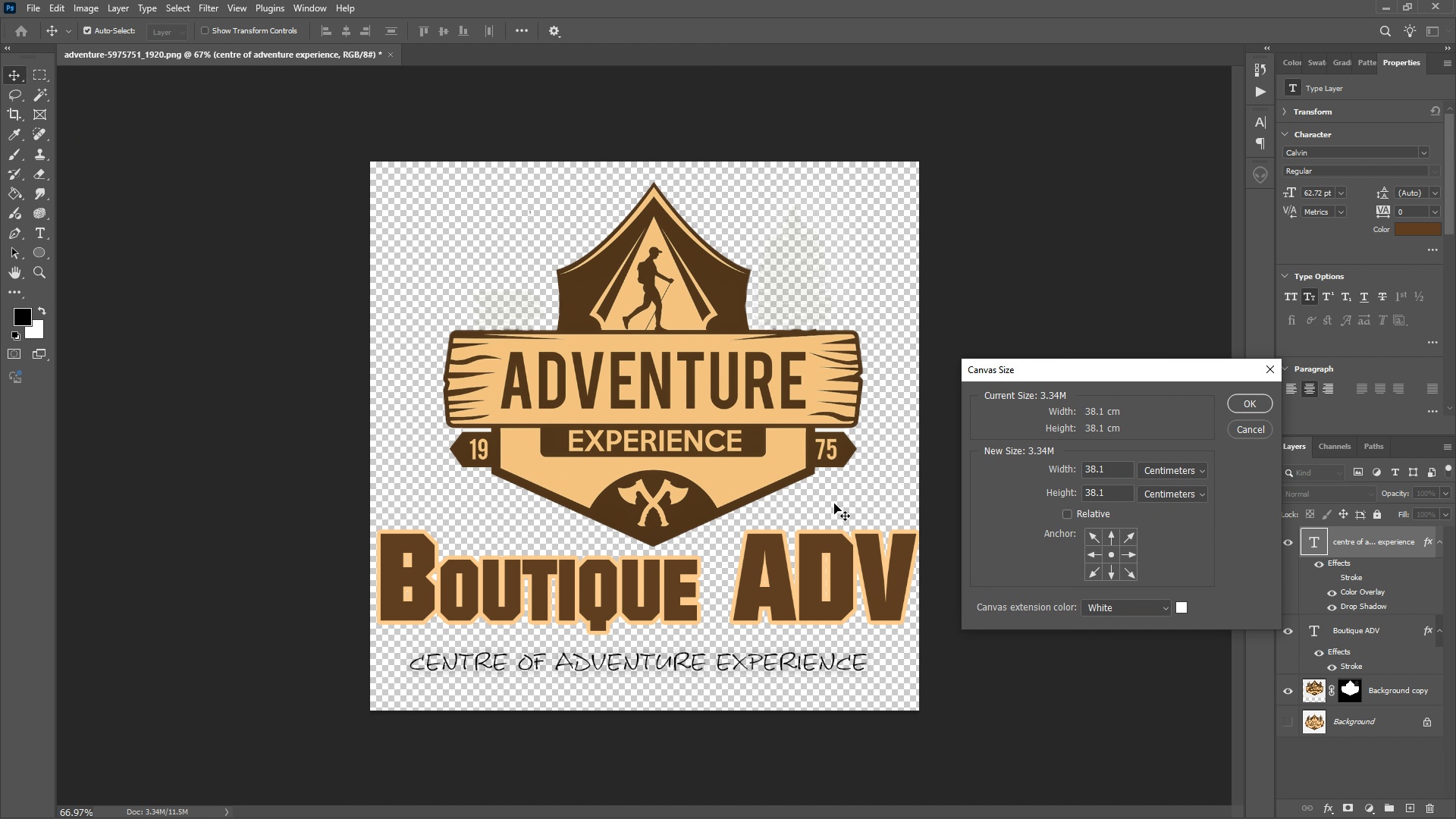 
key(Alt+Tab)
 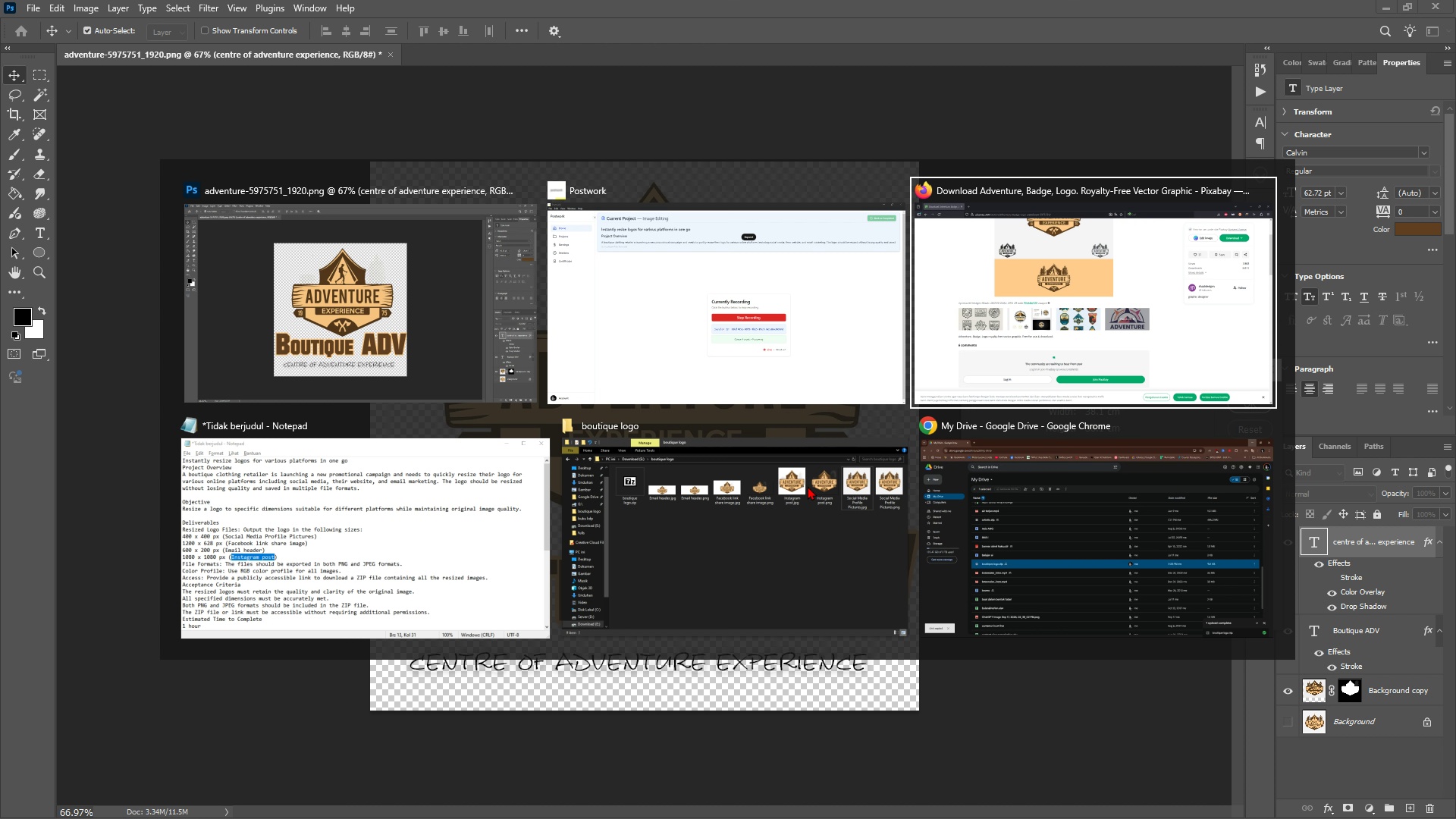 
key(Alt+Tab)
 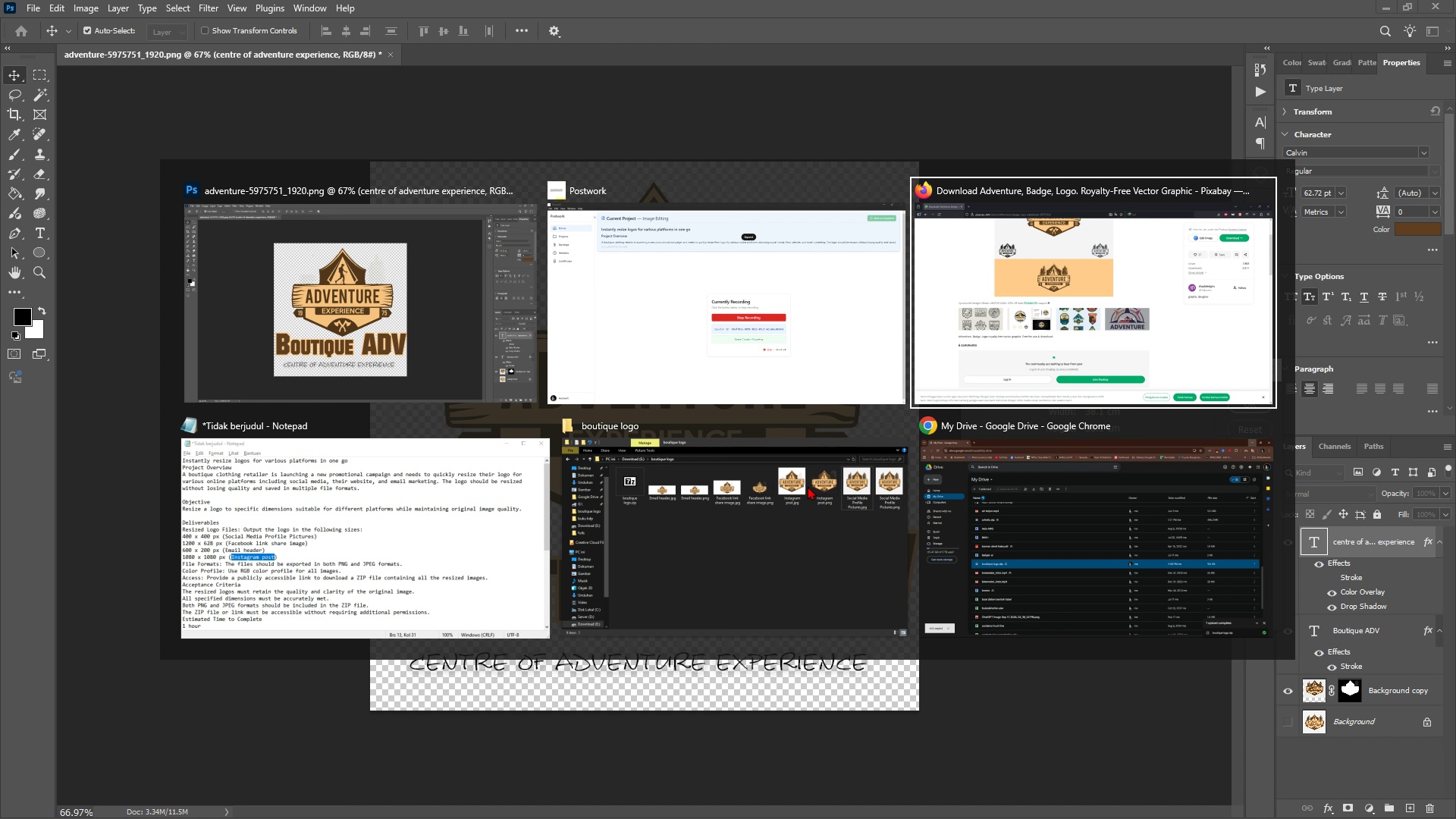 
key(Alt+Tab)
 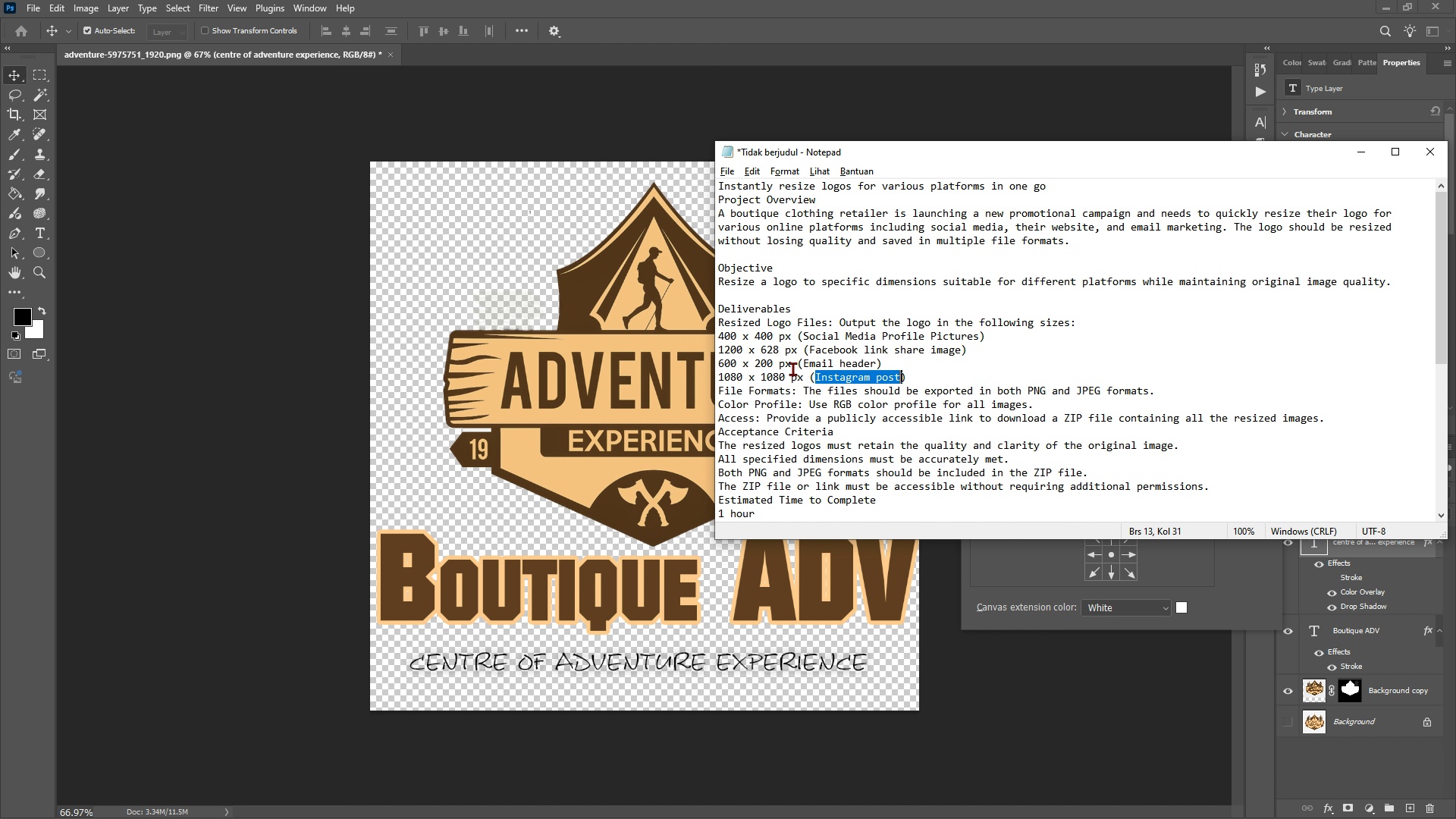 
key(Alt+AltLeft)
 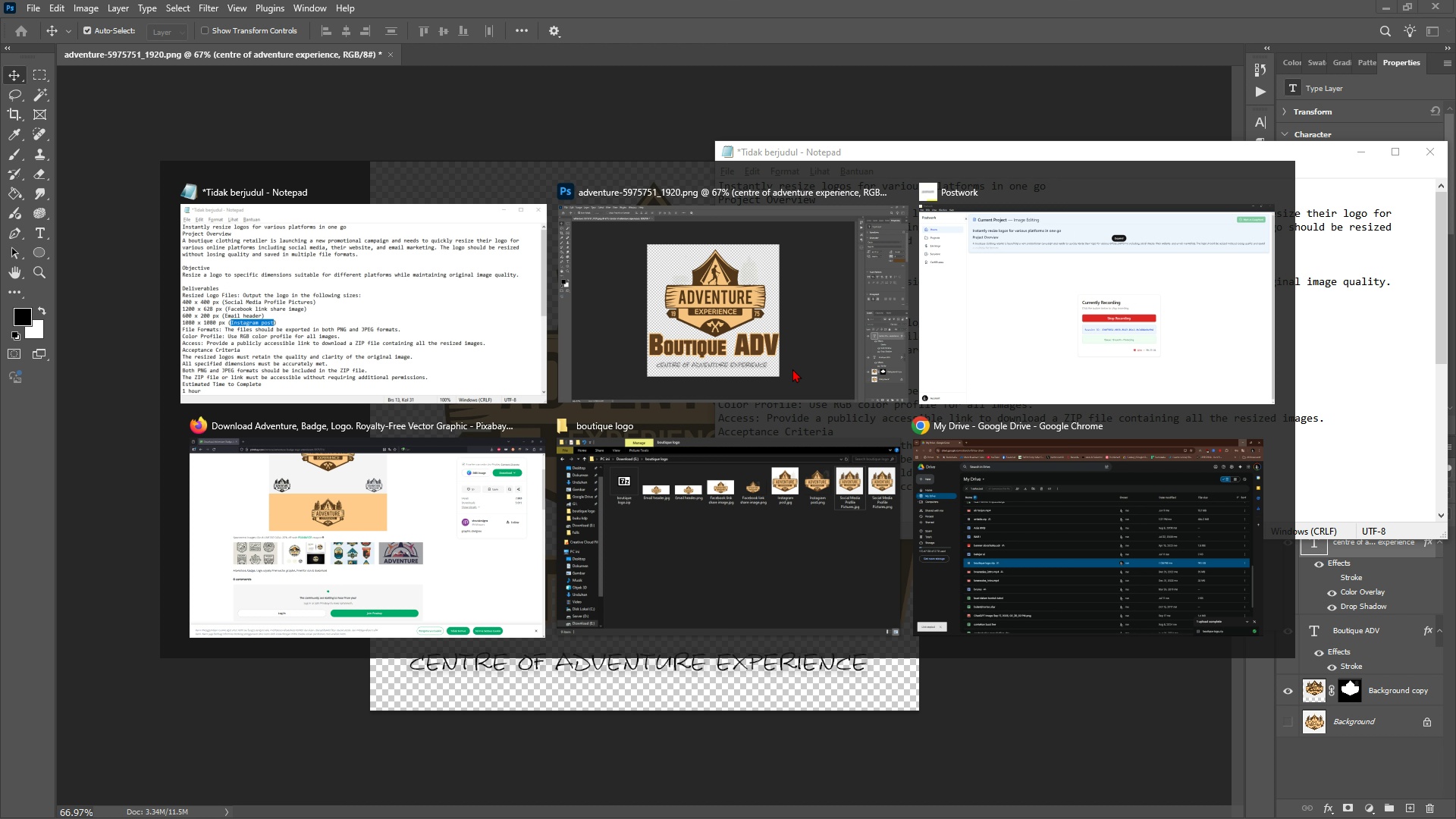 
key(Alt+Tab)
 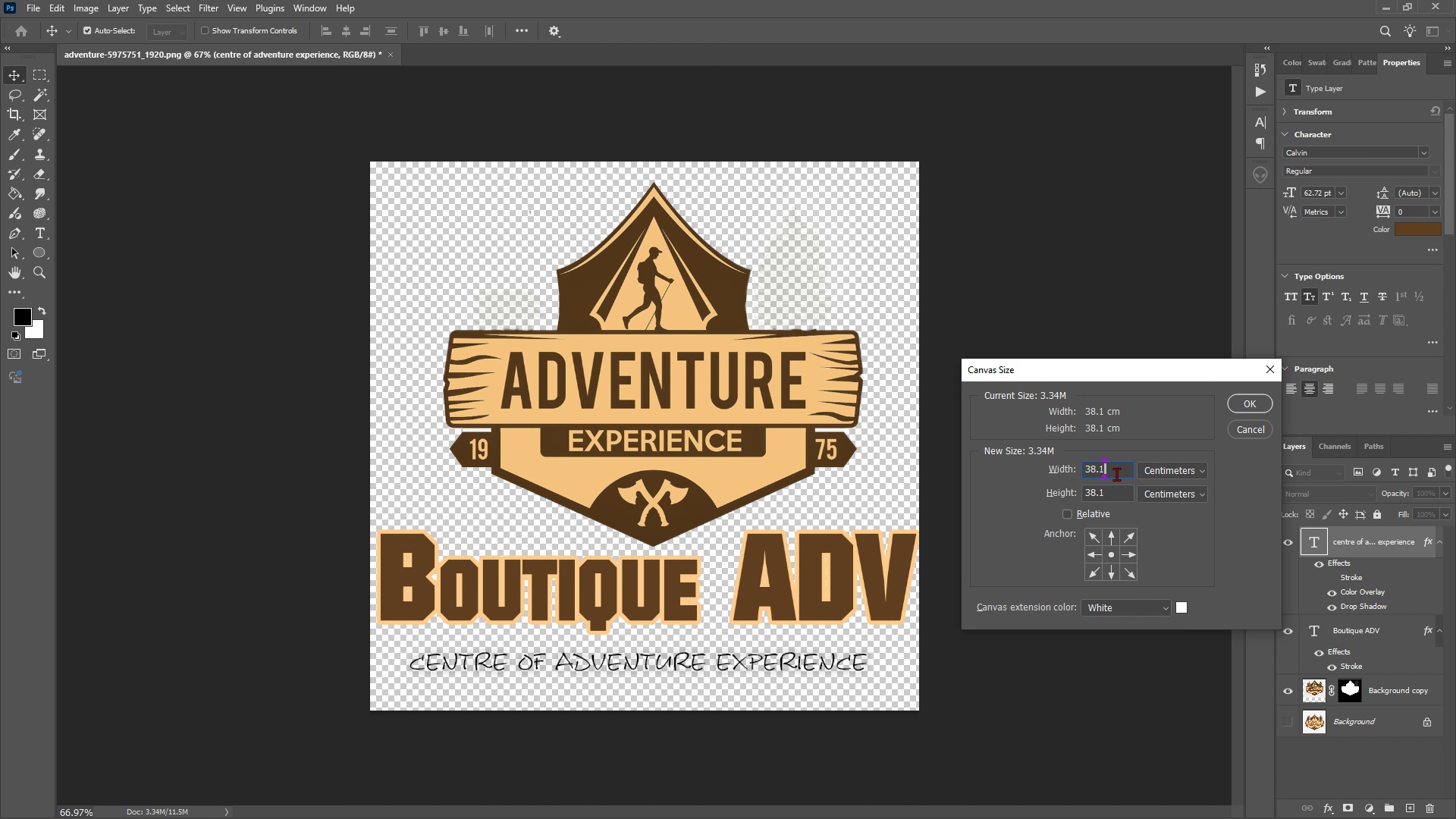 
double_click([1116, 474])
 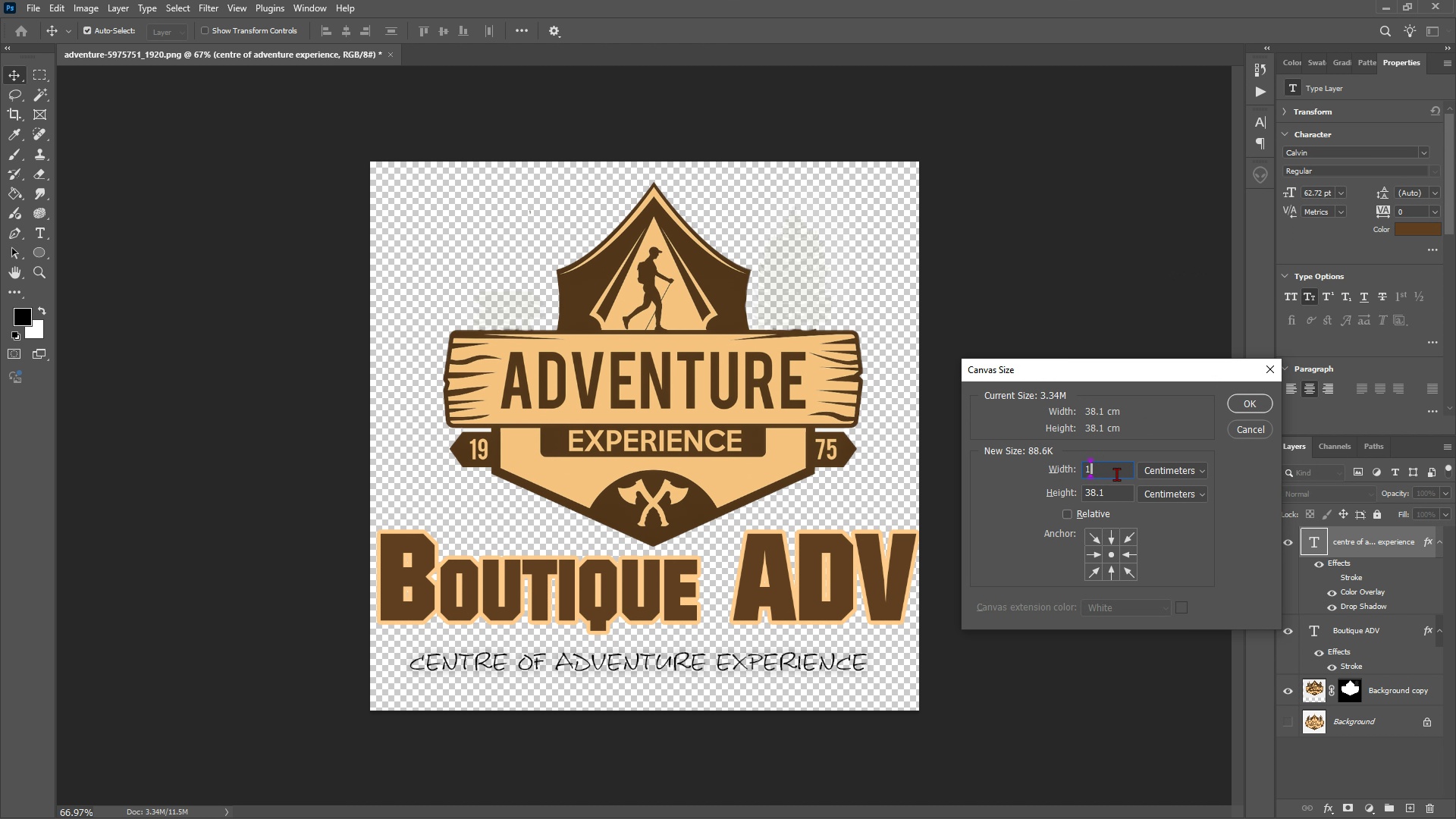 
type(1200)
 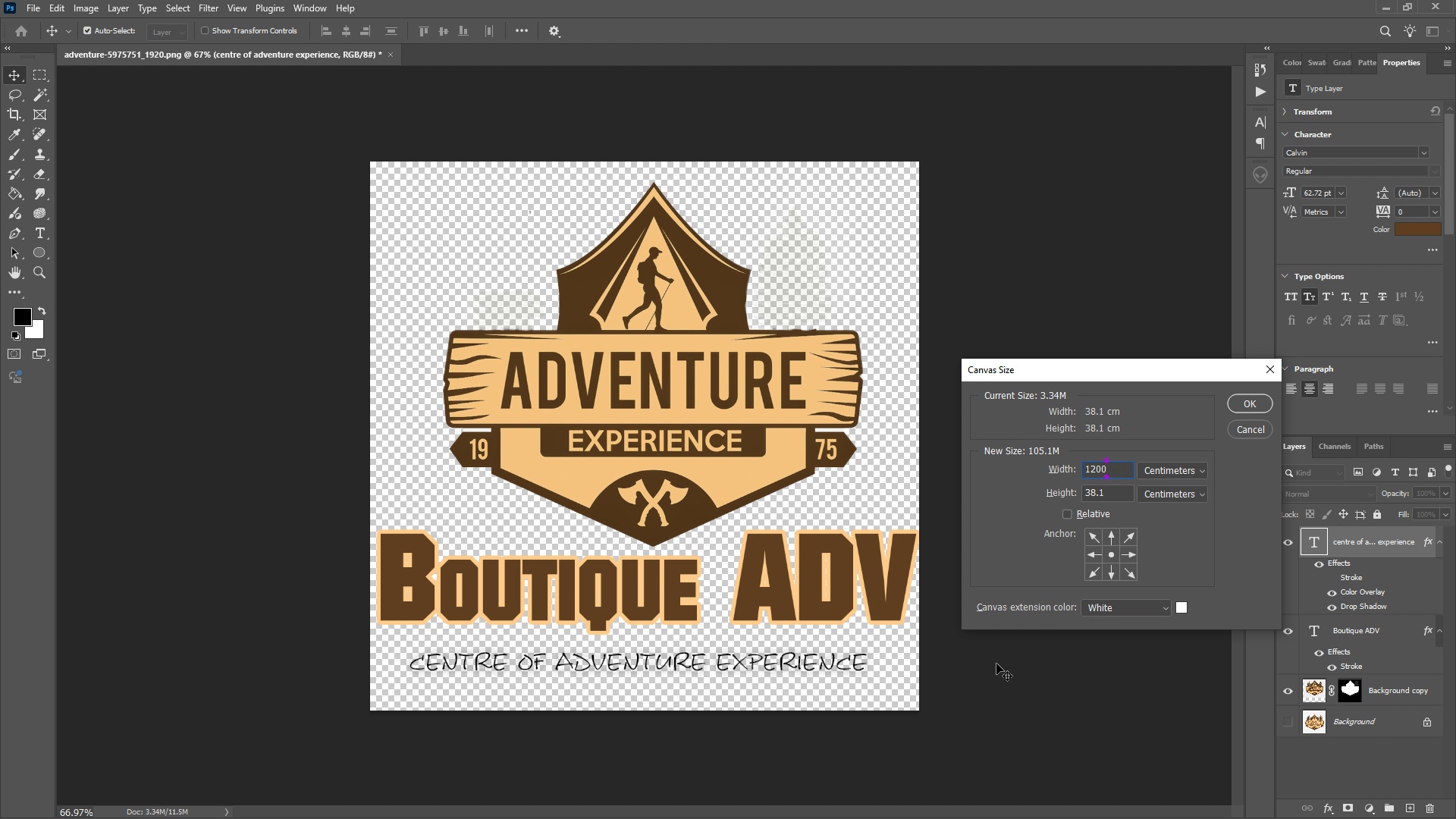 
key(Alt+AltLeft)
 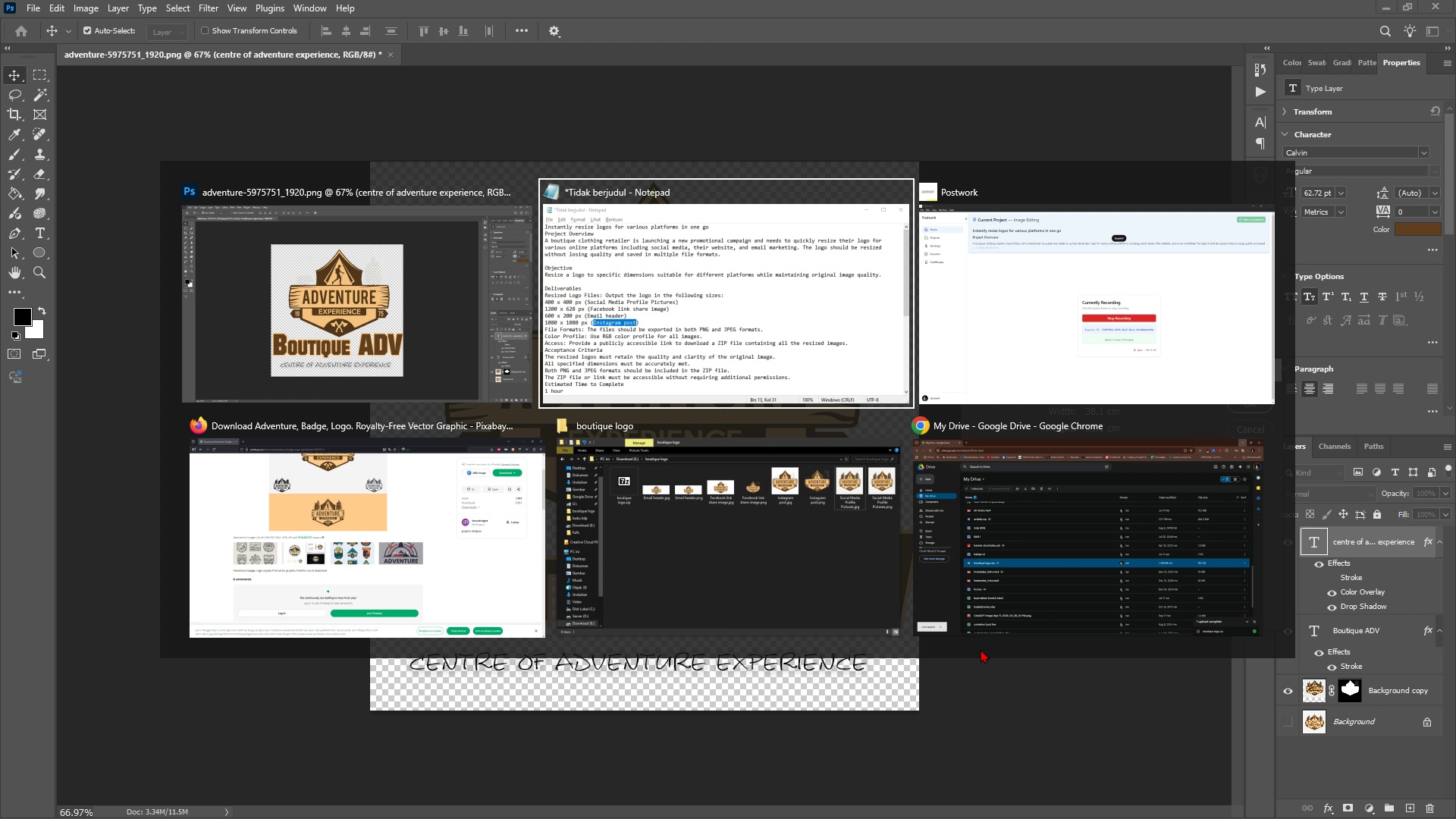 
key(Alt+Tab)
 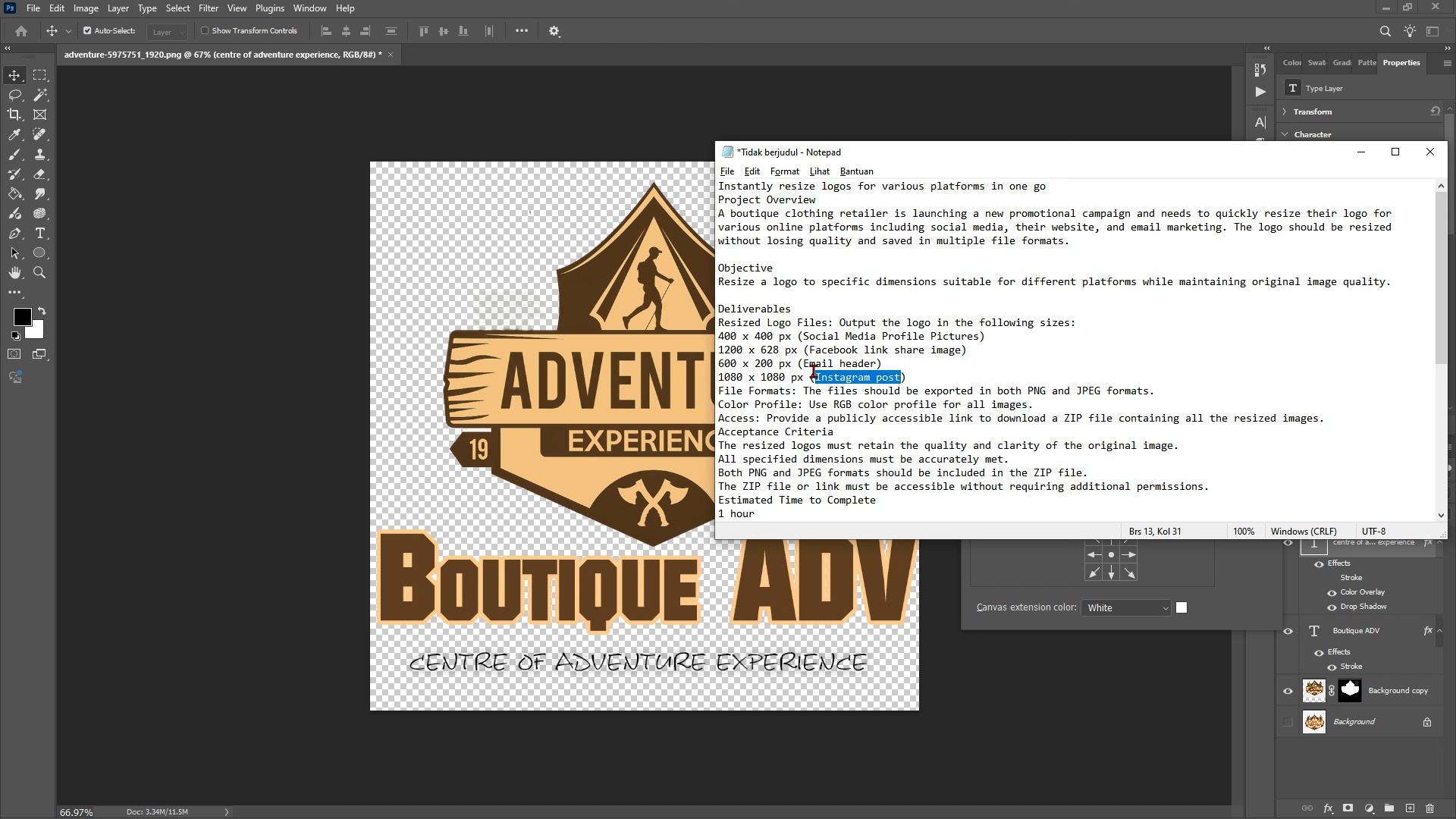 
key(Alt+AltLeft)
 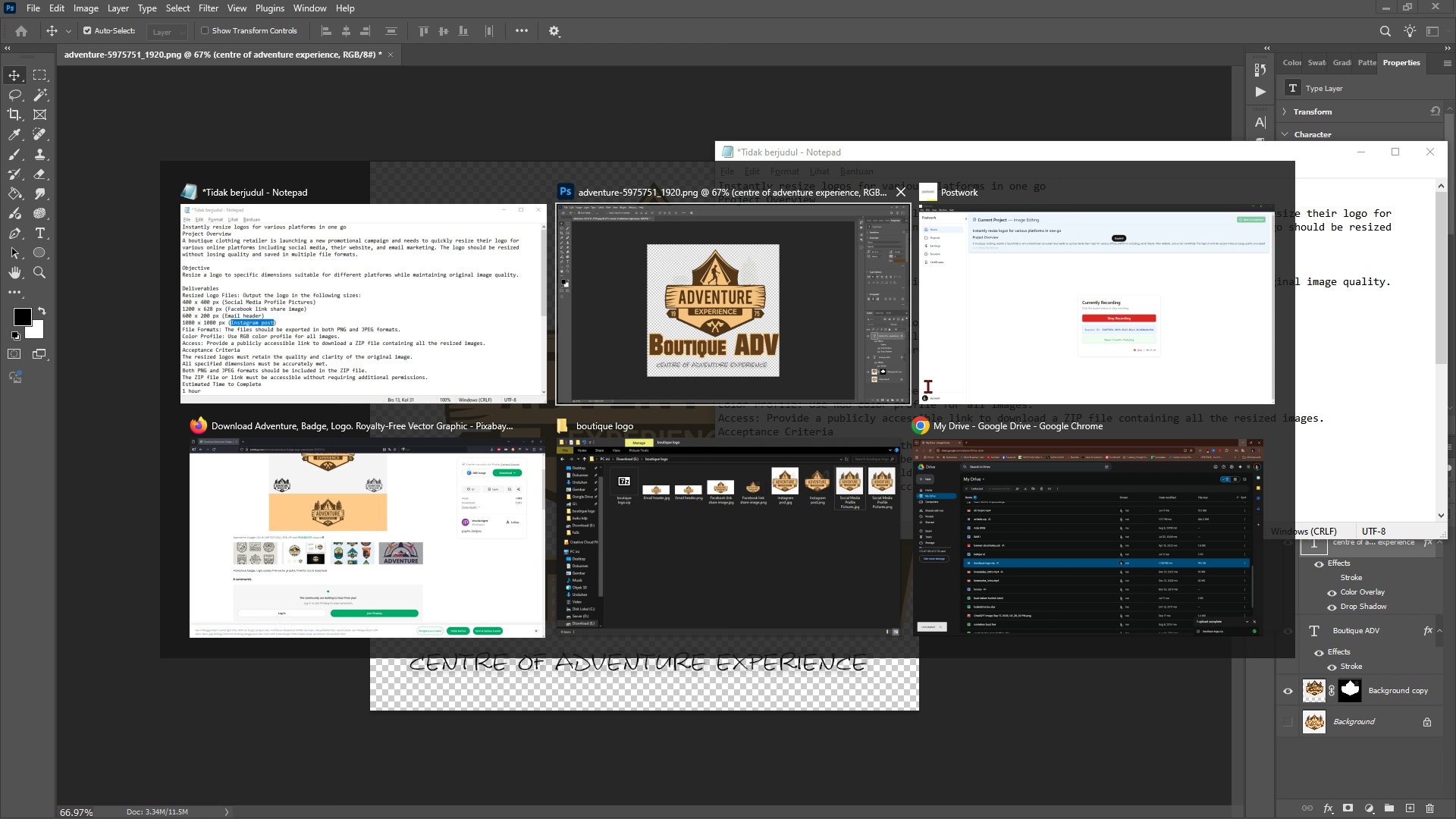 
key(Alt+Tab)
 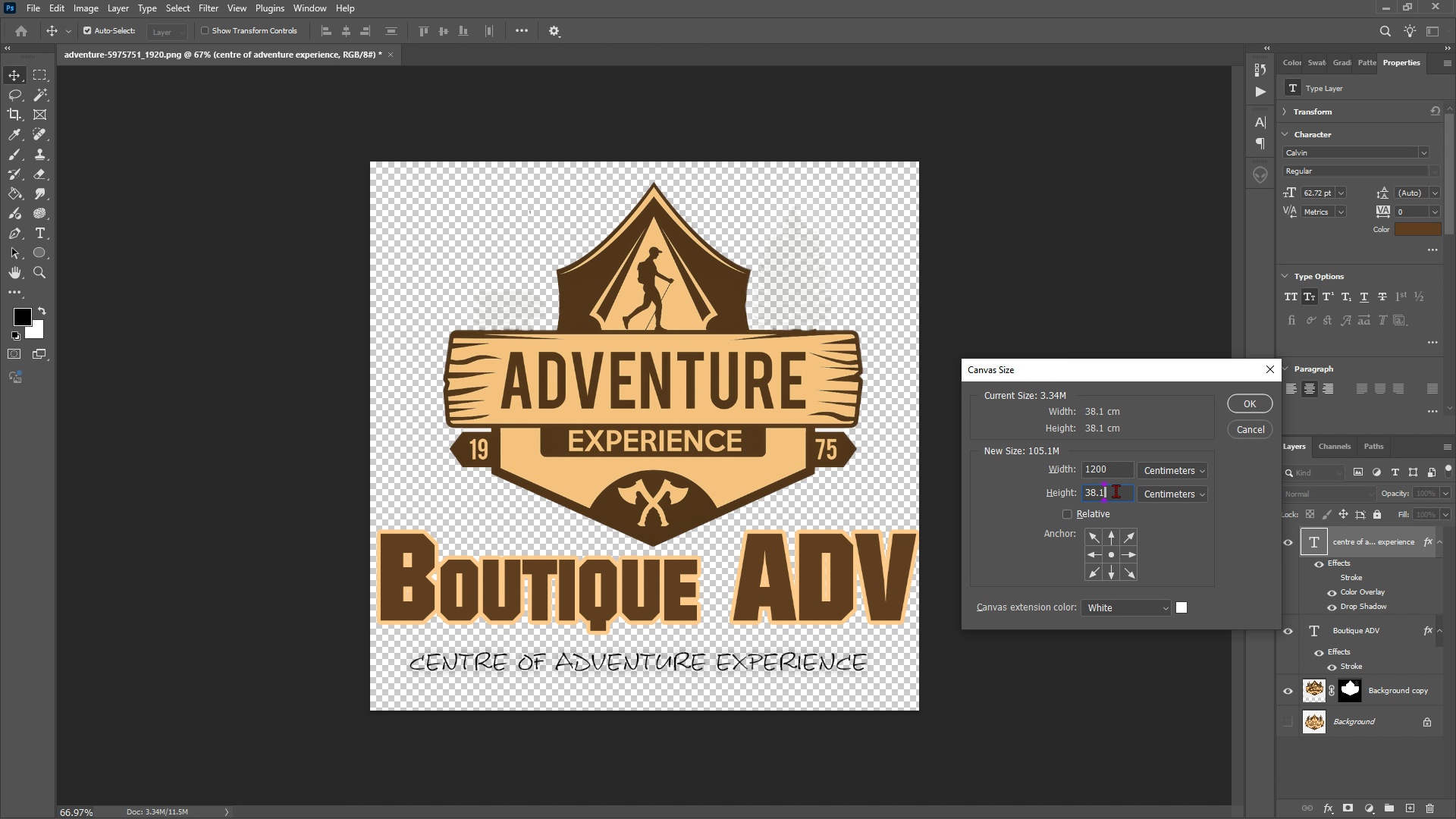 
double_click([1116, 491])
 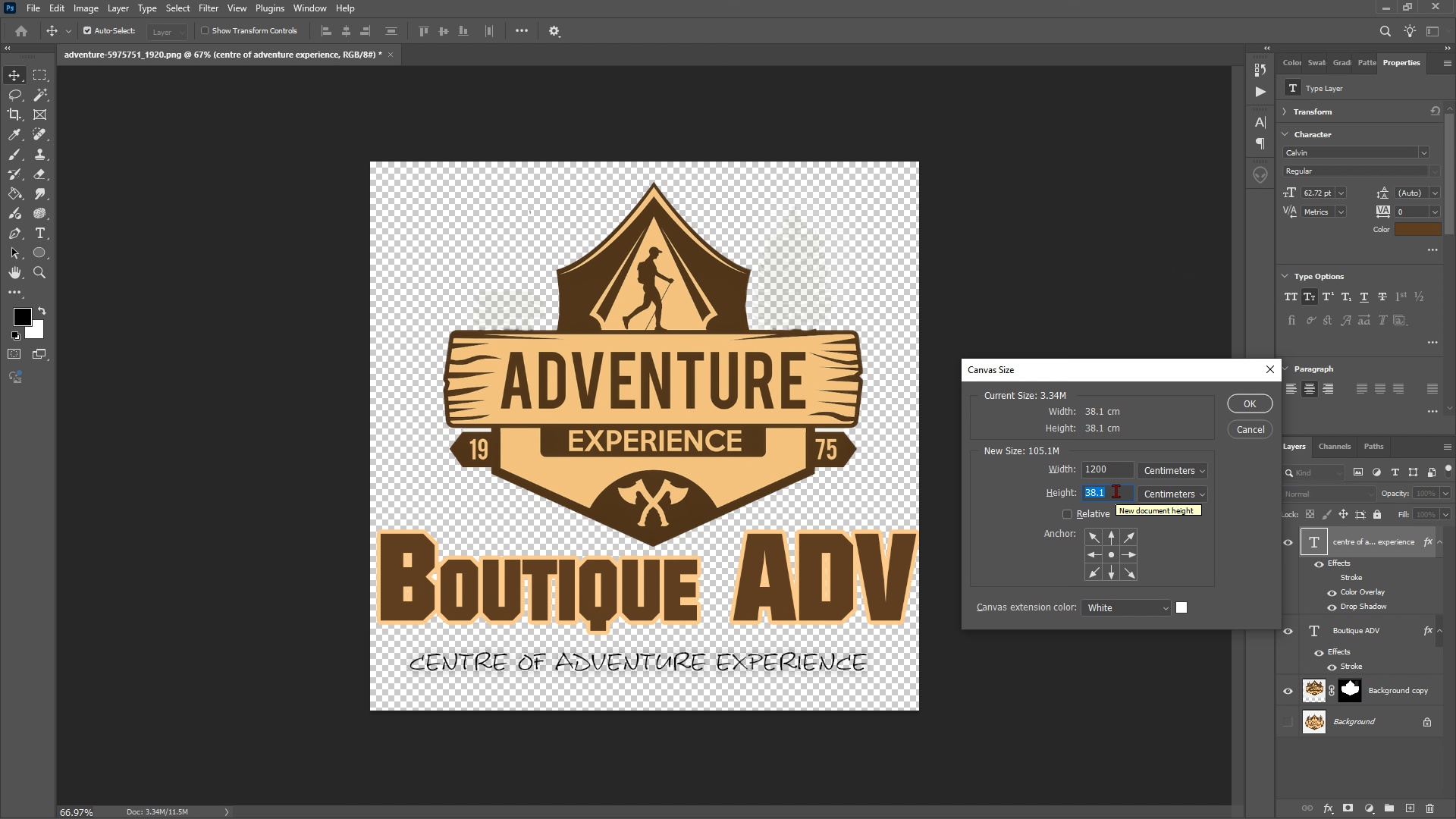 
type(628)
 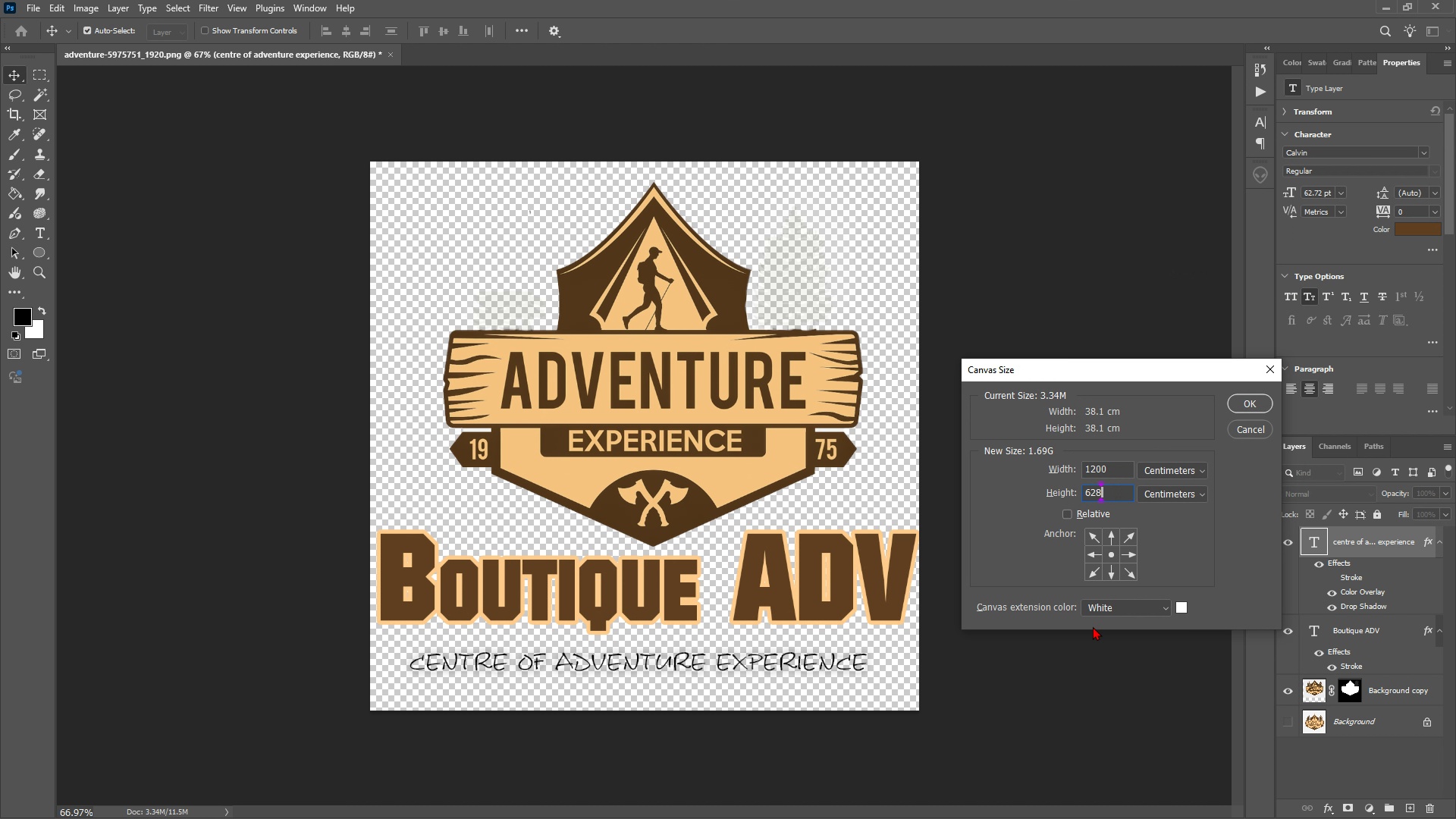 
key(Alt+AltLeft)
 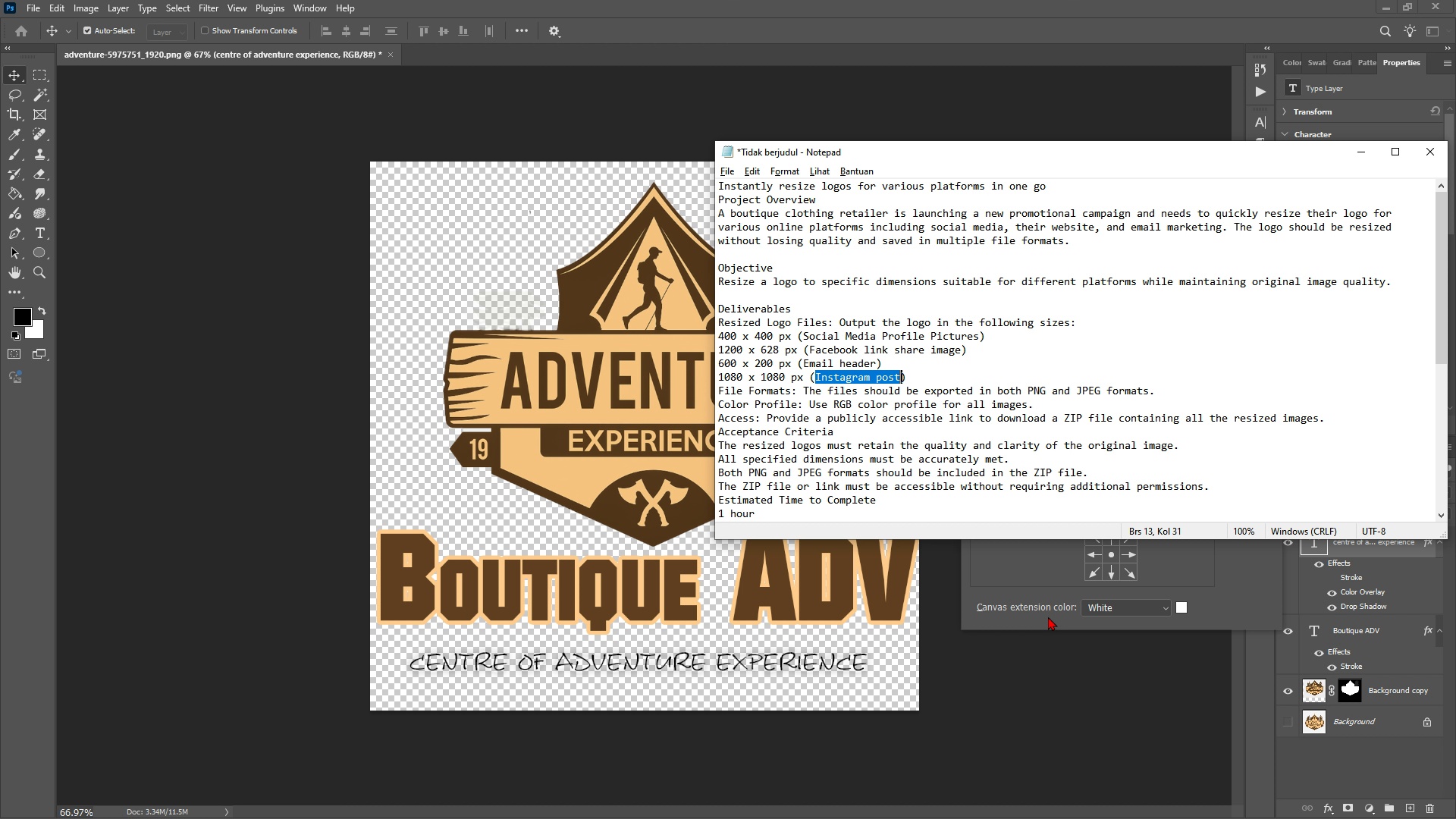 
key(Alt+Tab)
 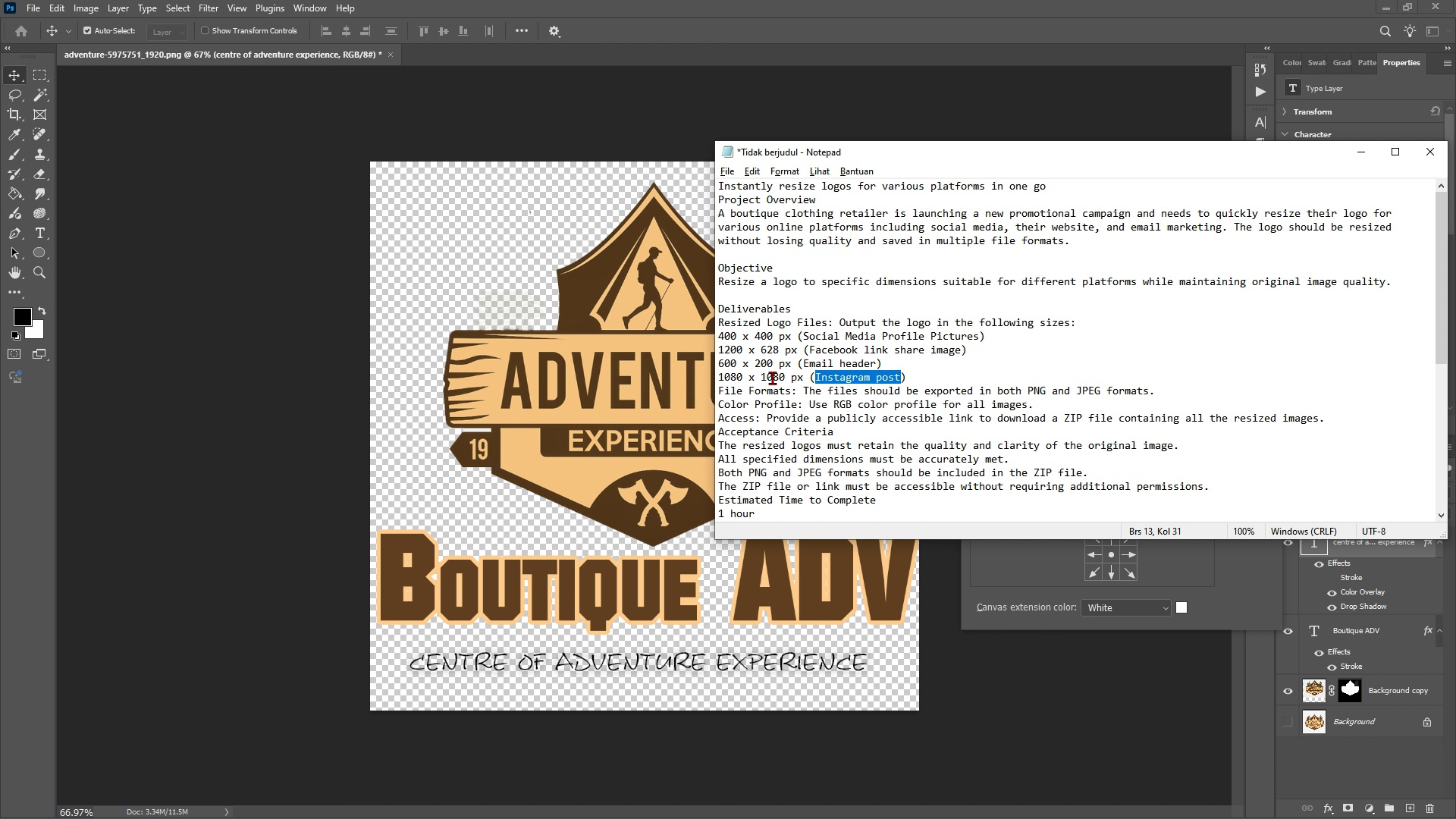 
key(Alt+AltLeft)
 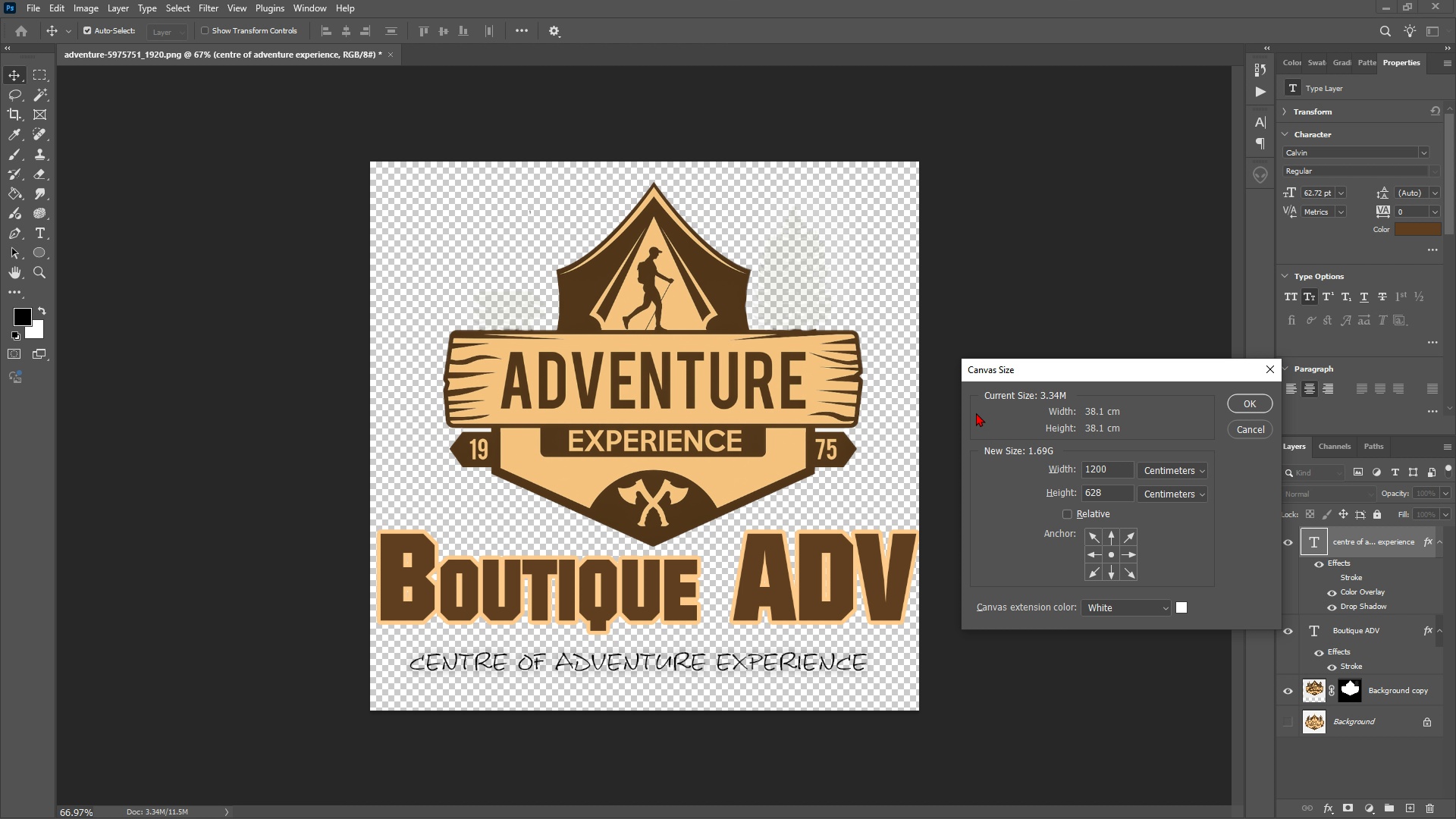 
key(Alt+Tab)
 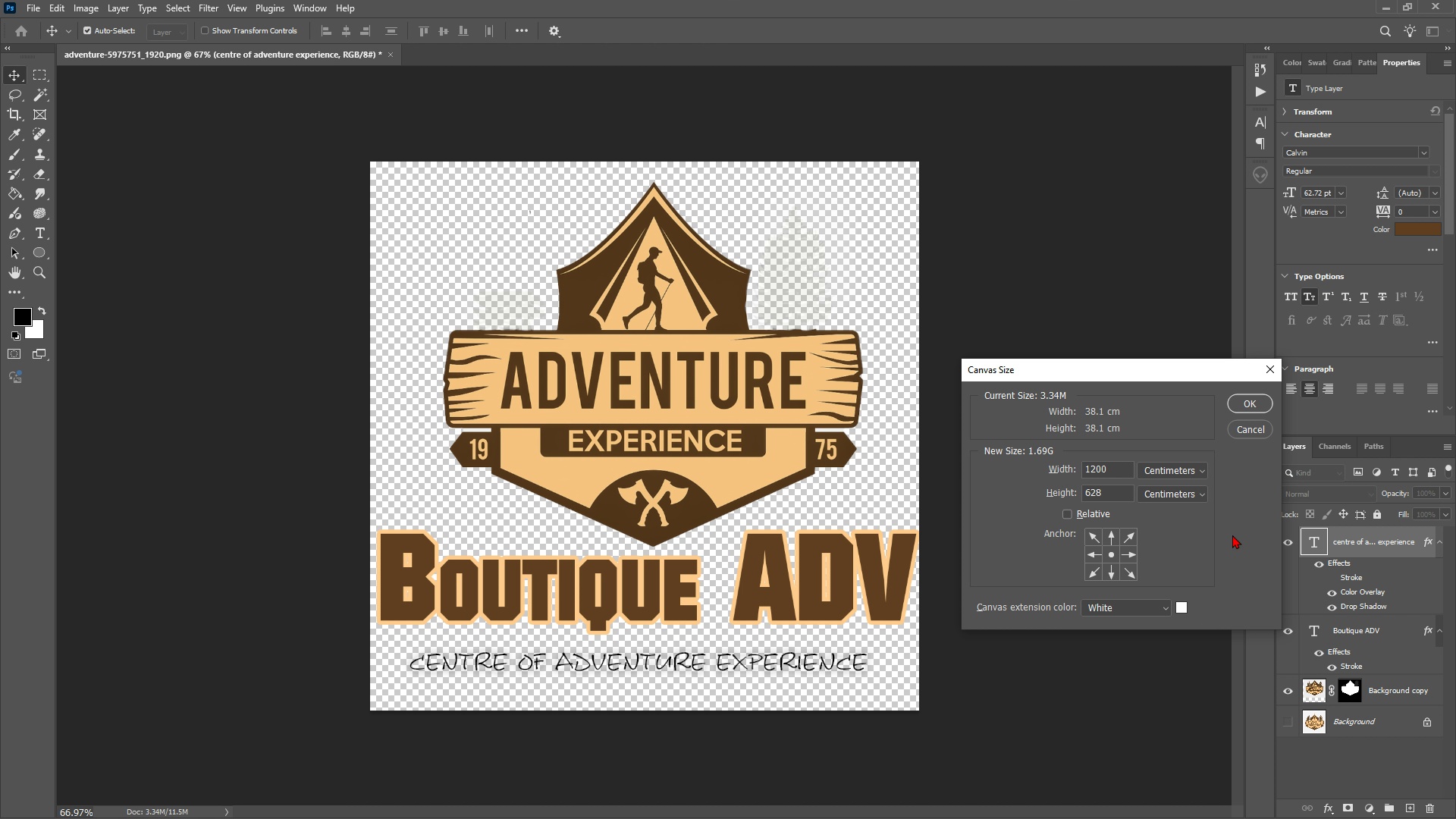 
left_click([1239, 394])
 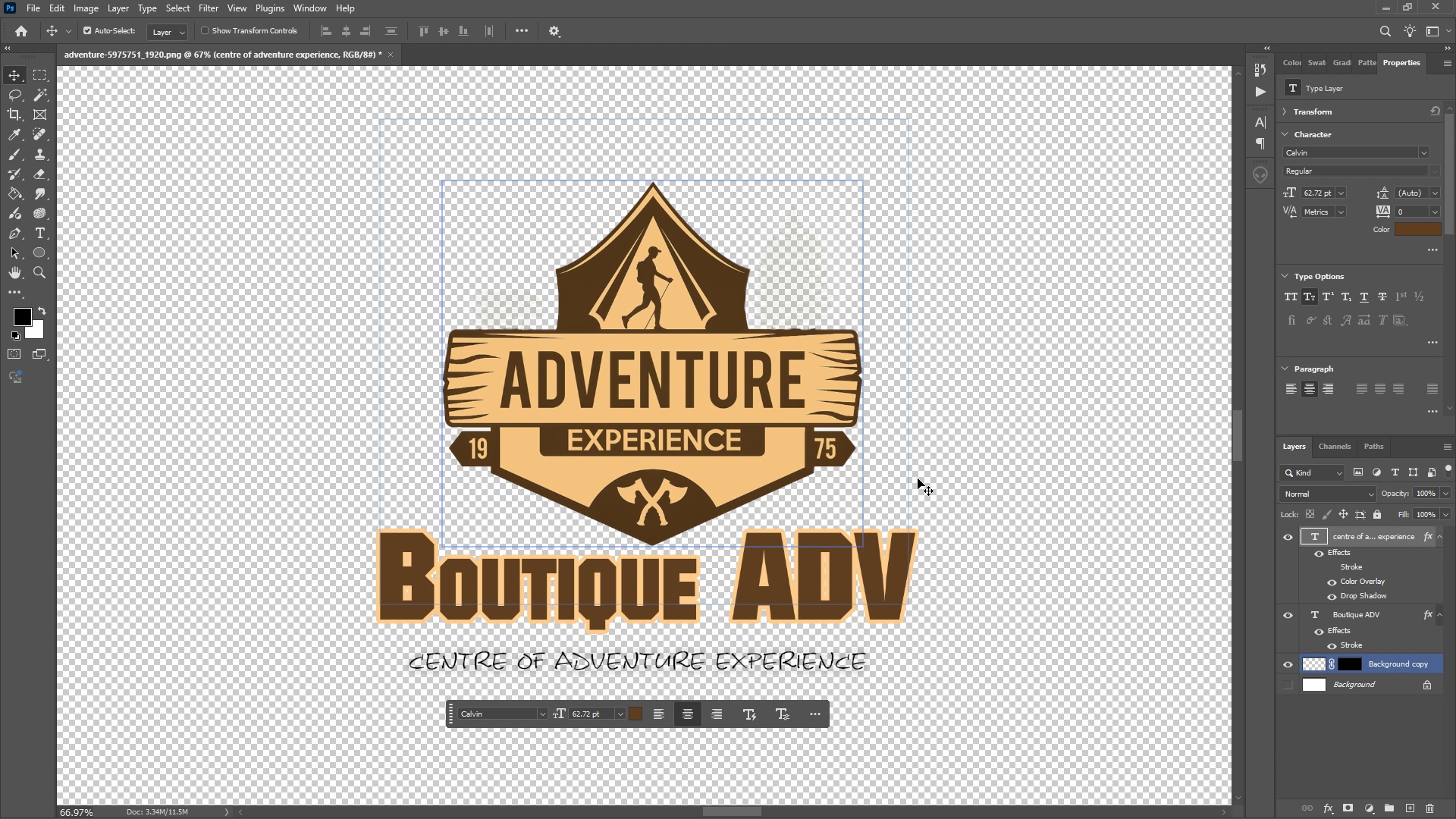 
wait(5.57)
 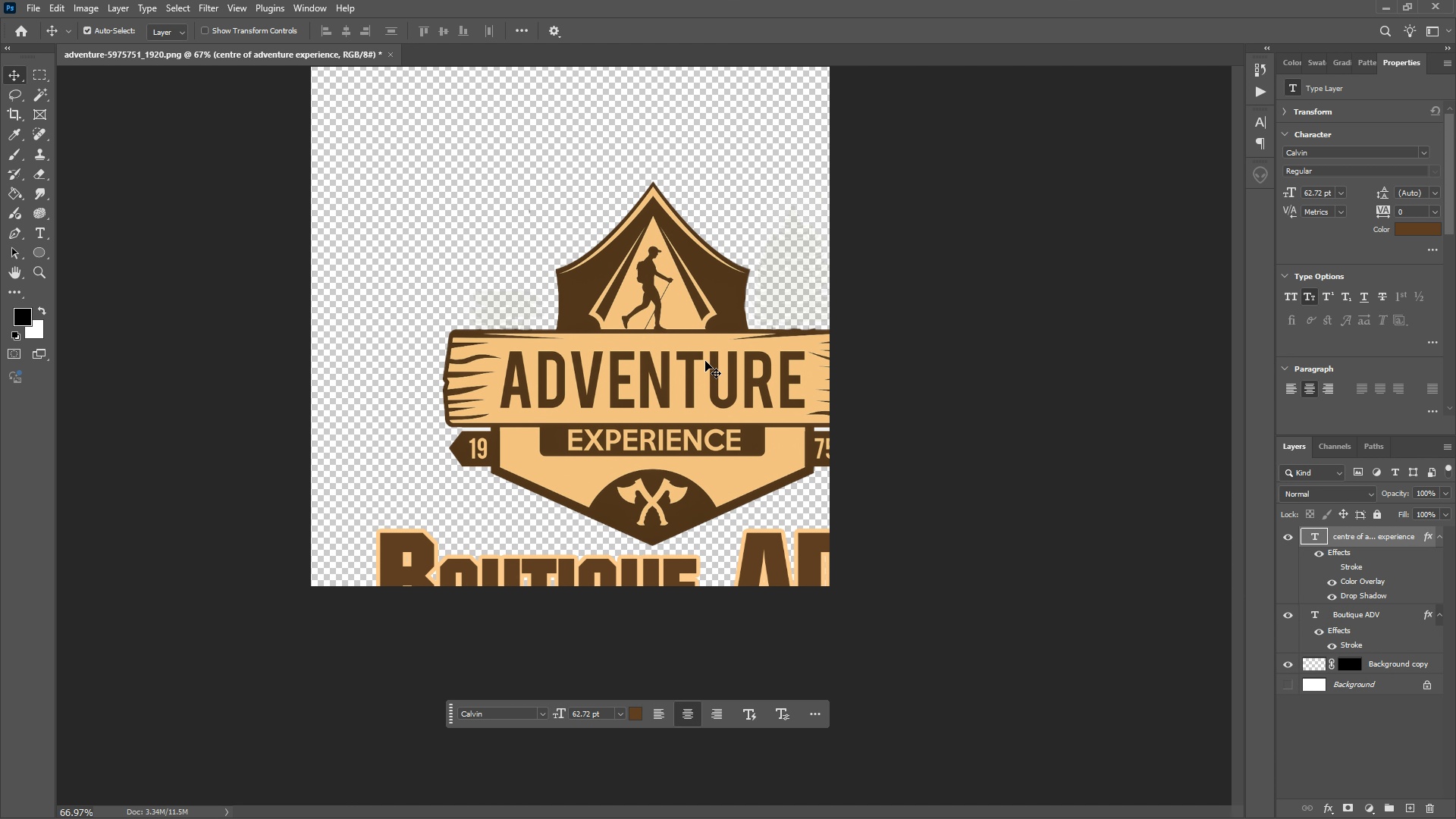 
hold_key(key=ControlLeft, duration=0.52)
scroll: coordinate [927, 494], scroll_direction: down, amount: 2.0
 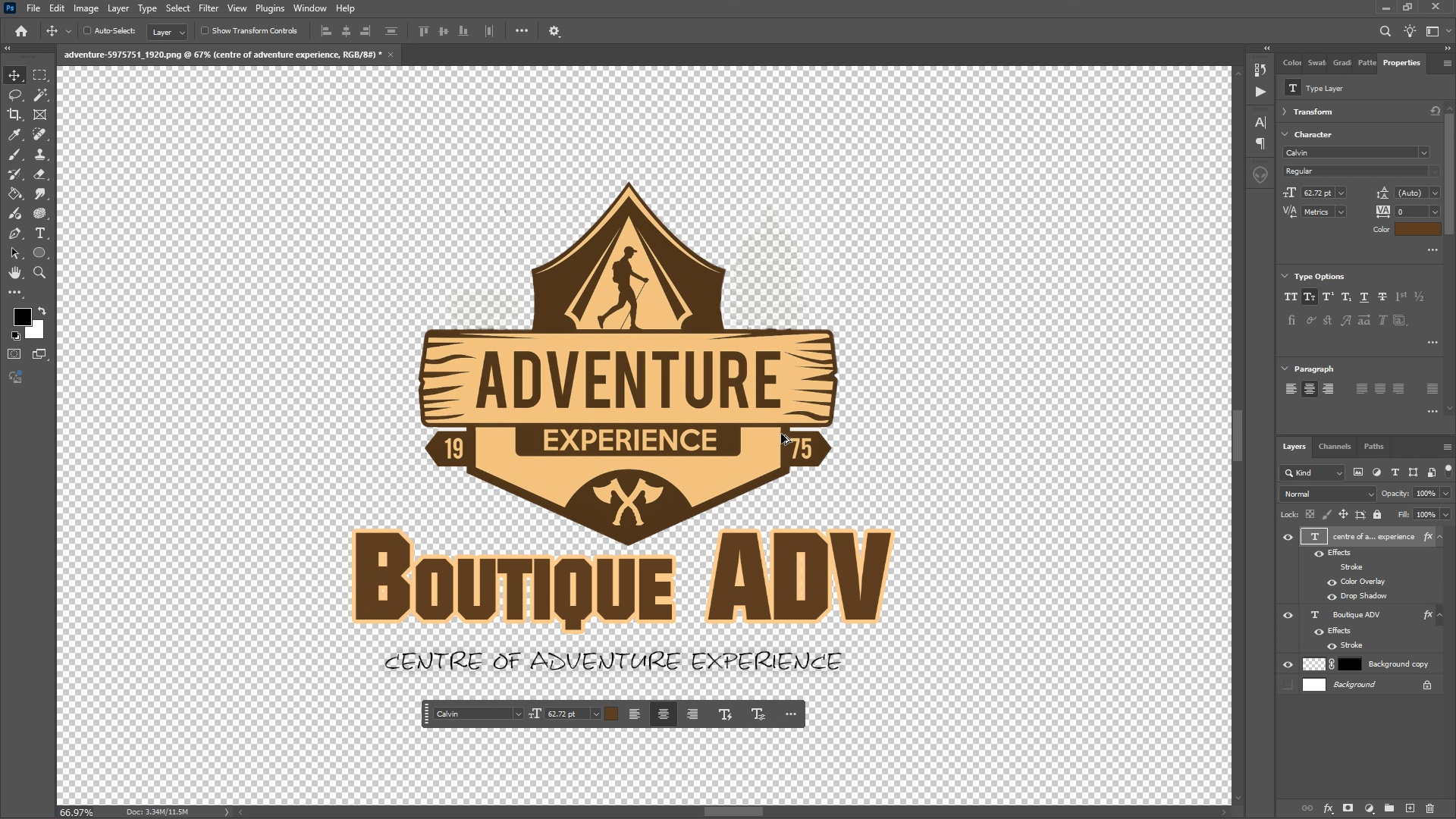 
hold_key(key=AltLeft, duration=0.64)
scroll: coordinate [781, 434], scroll_direction: down, amount: 3.0
 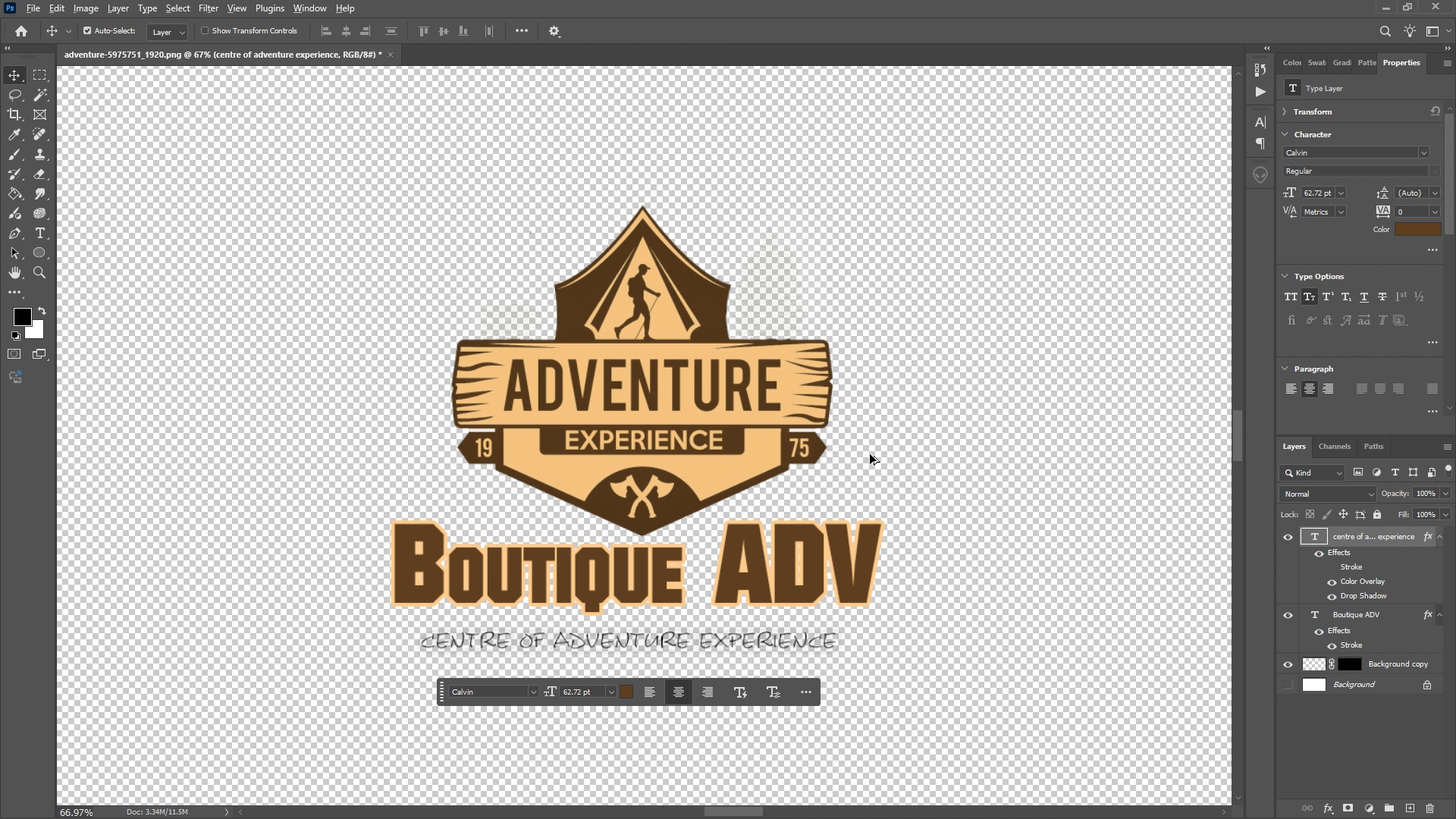 
left_click([956, 441])
 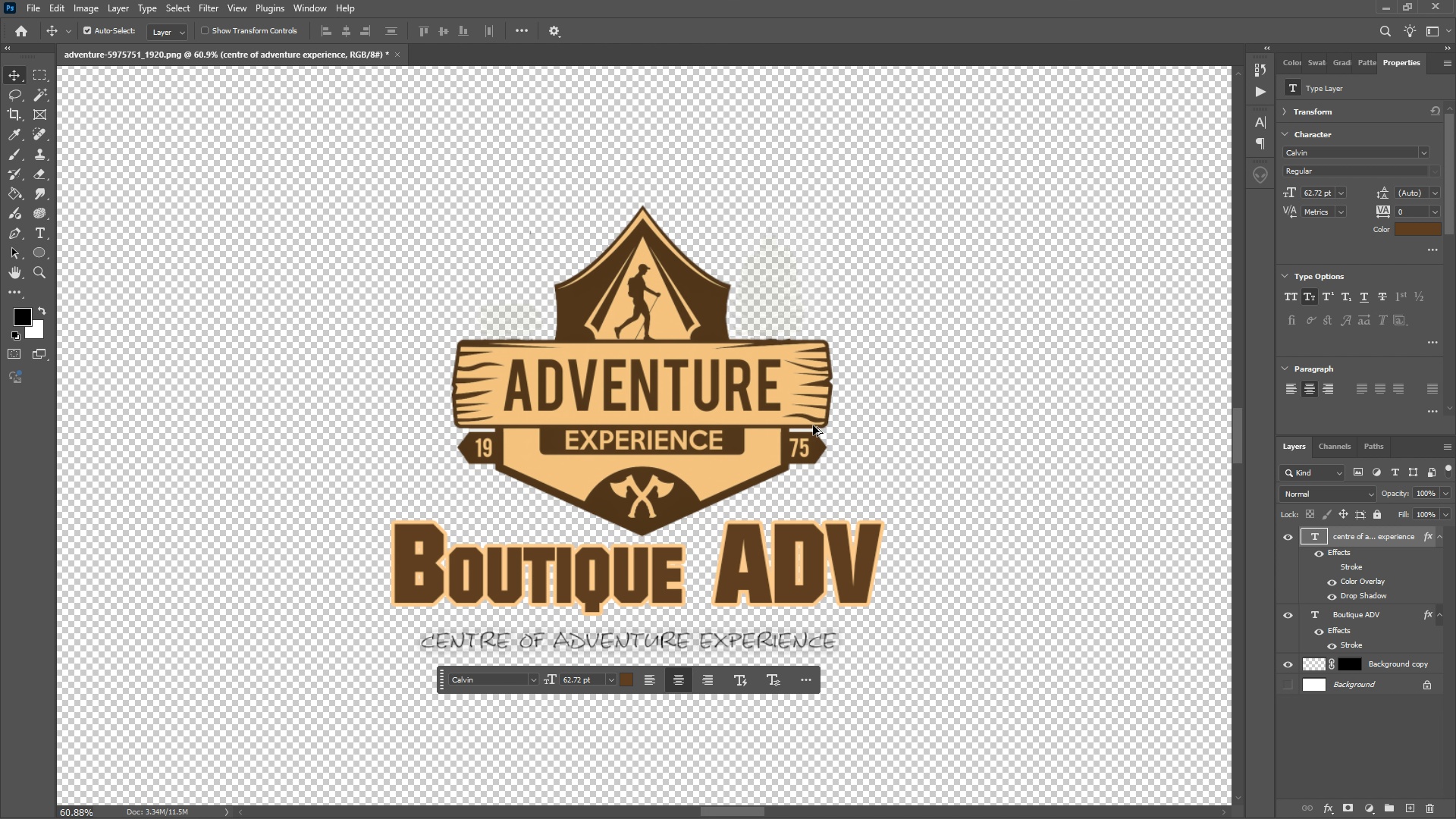 
hold_key(key=AltLeft, duration=0.52)
scroll: coordinate [799, 422], scroll_direction: down, amount: 4.0
 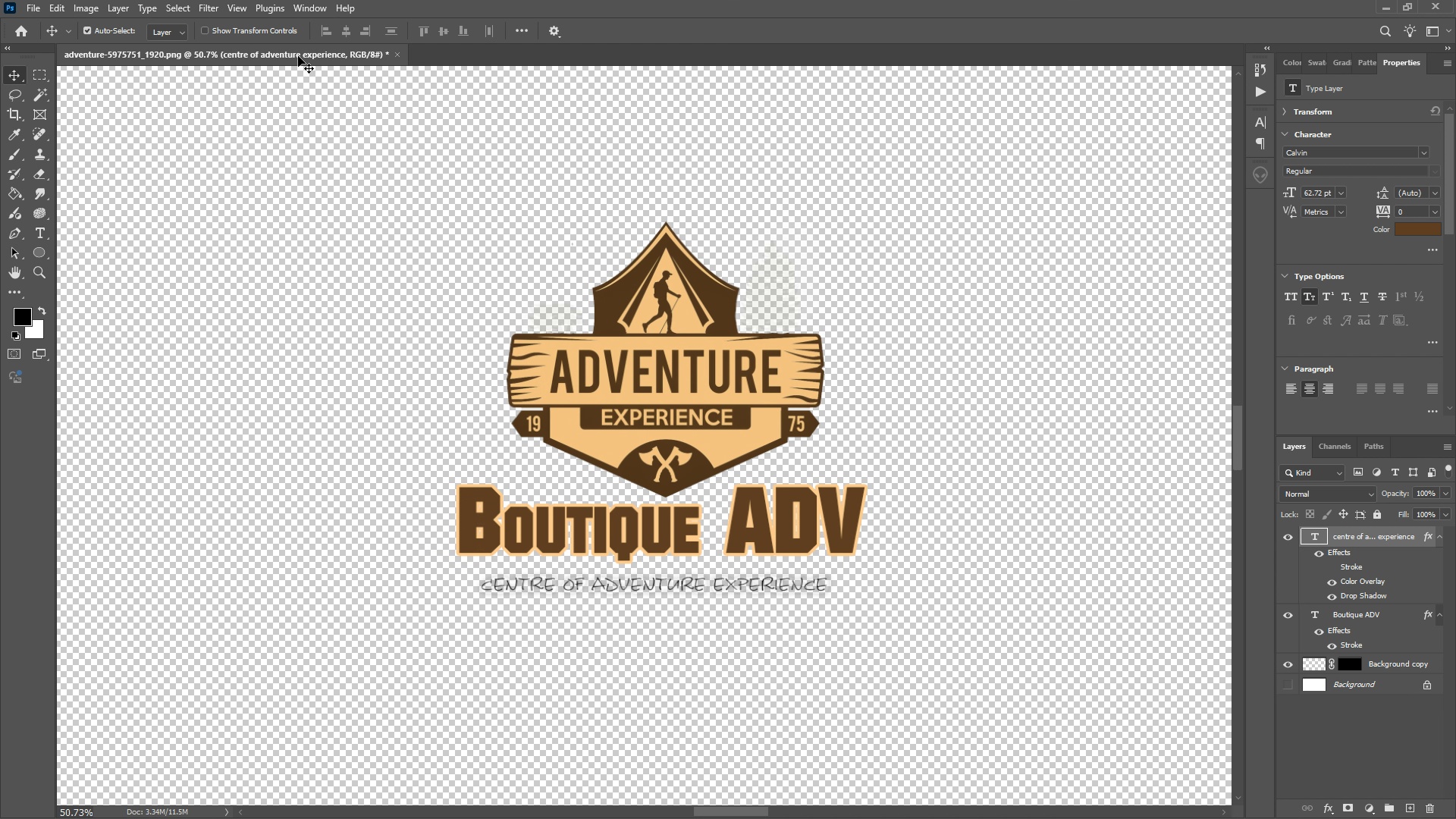 
left_click_drag(start_coordinate=[293, 60], to_coordinate=[403, 180])
 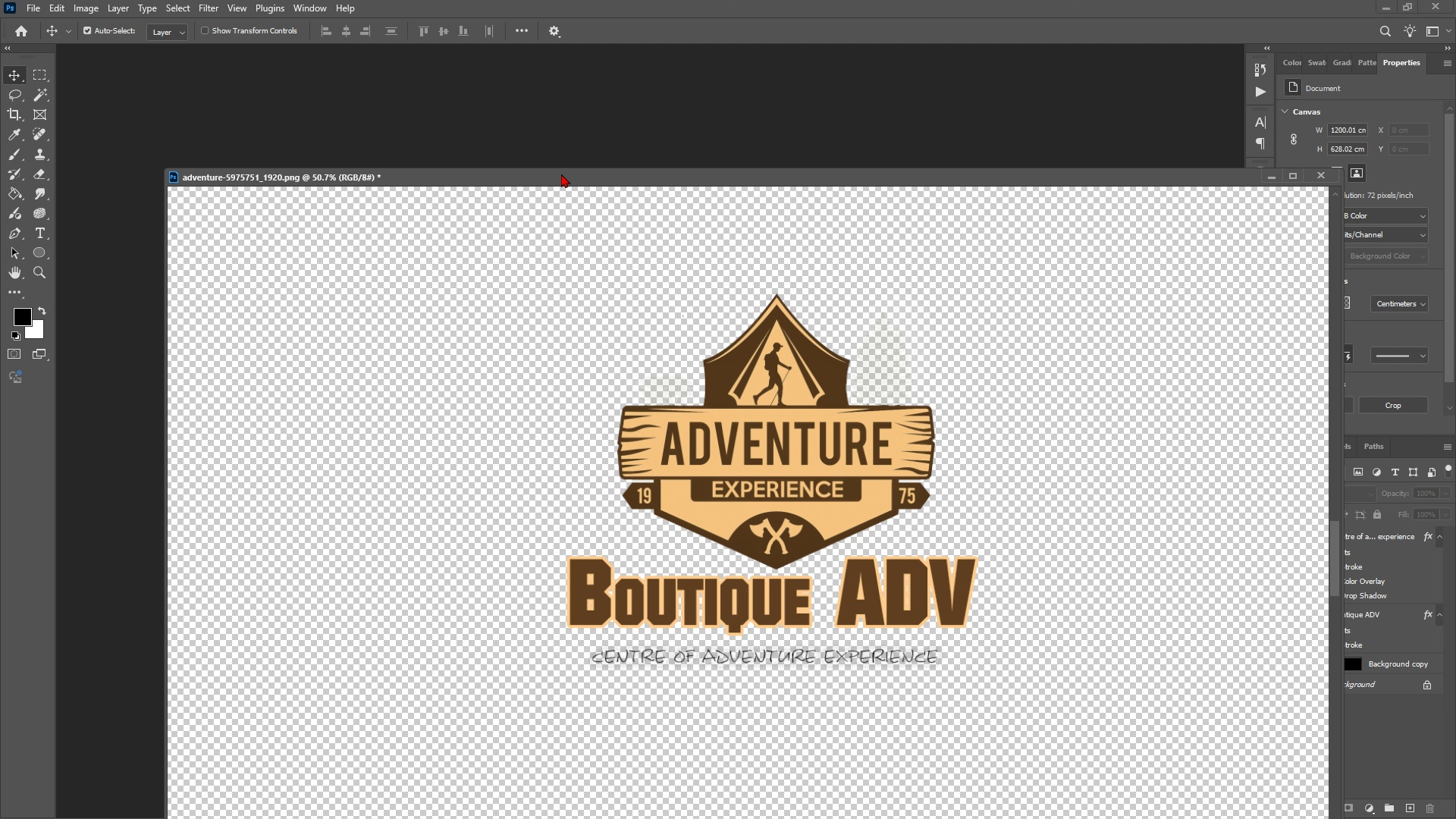 
left_click_drag(start_coordinate=[563, 175], to_coordinate=[505, 70])
 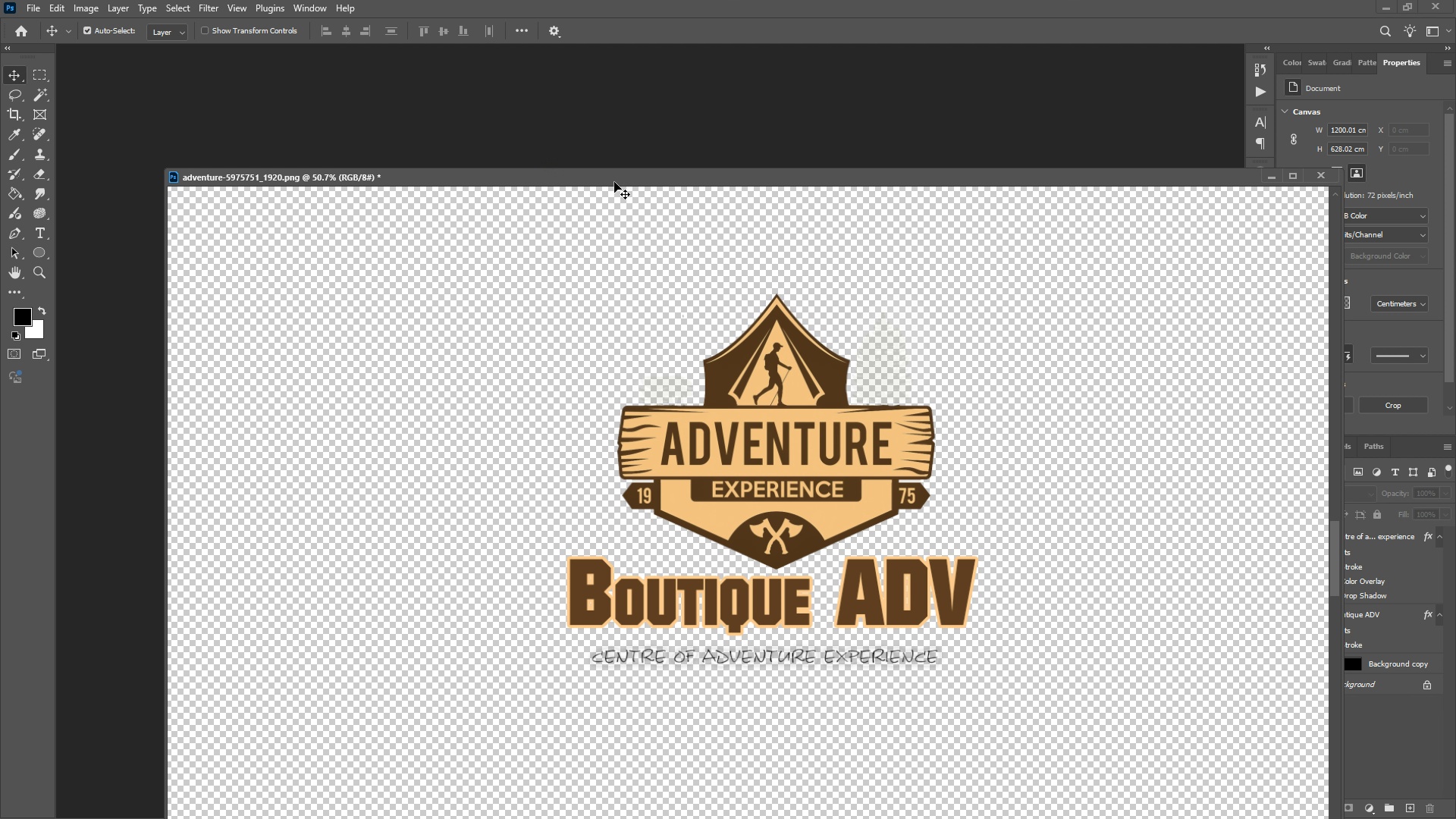 
left_click_drag(start_coordinate=[613, 180], to_coordinate=[605, 130])
 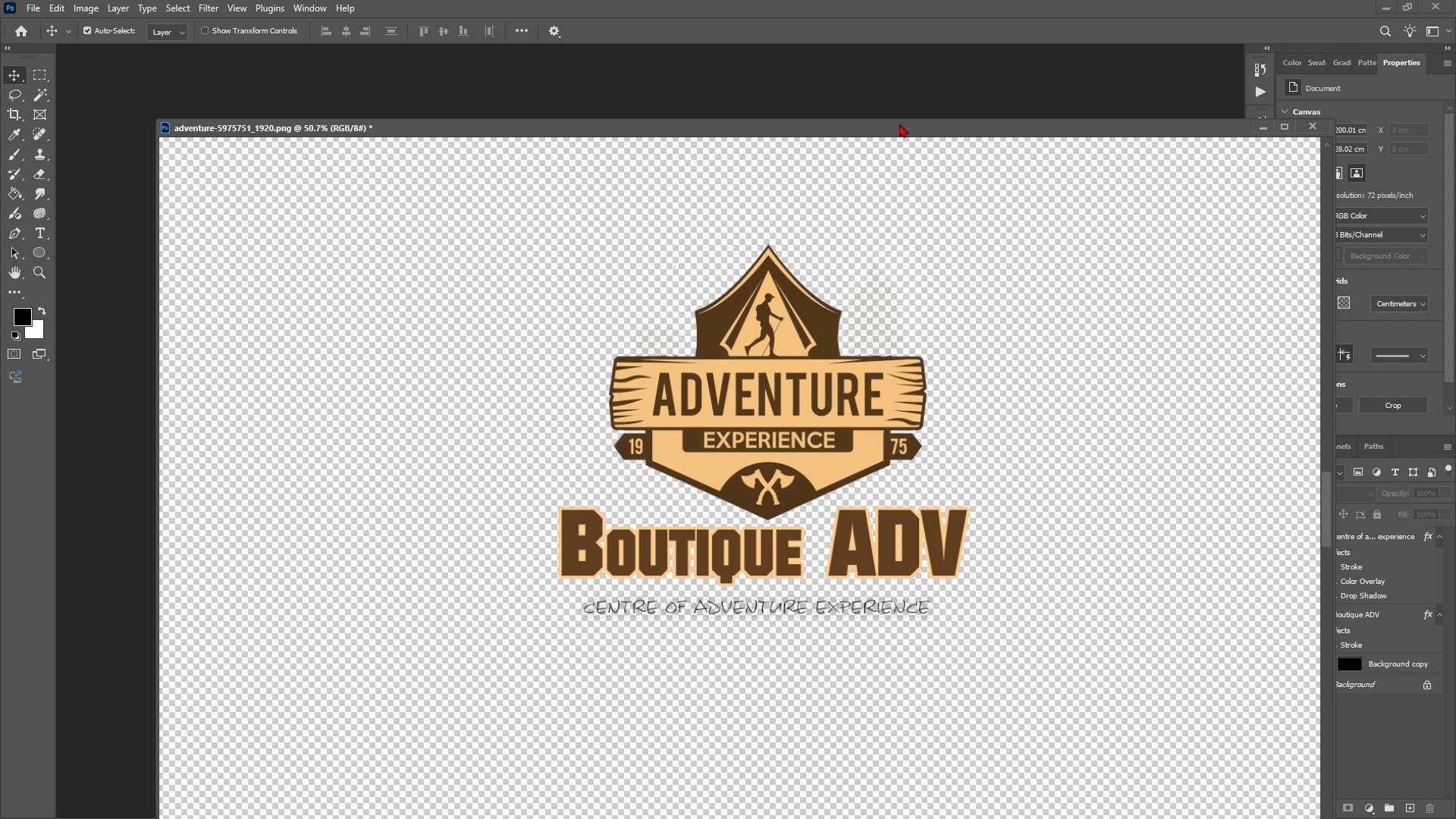 
left_click_drag(start_coordinate=[894, 124], to_coordinate=[805, 93])
 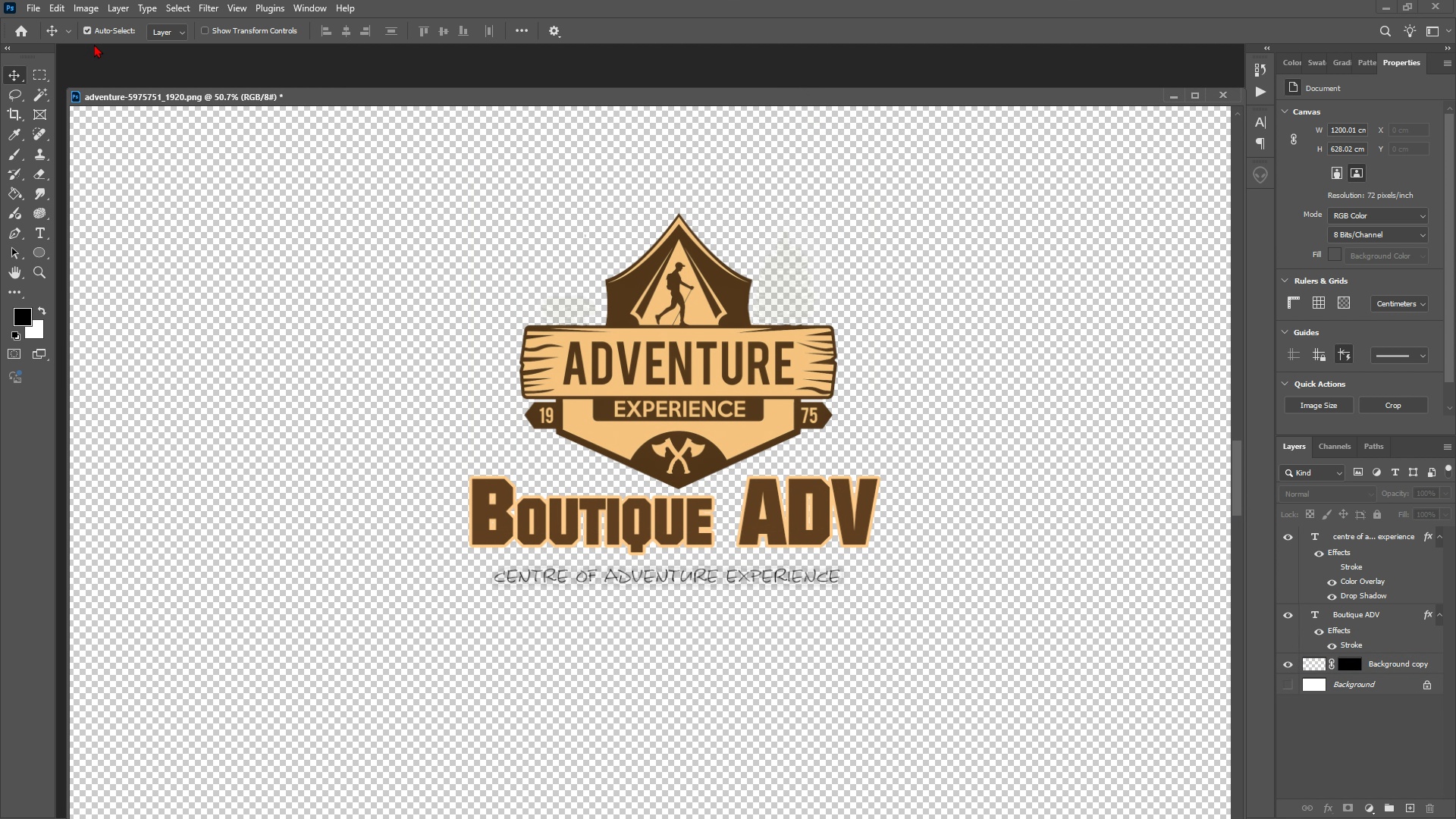 
key(Control+Z)
 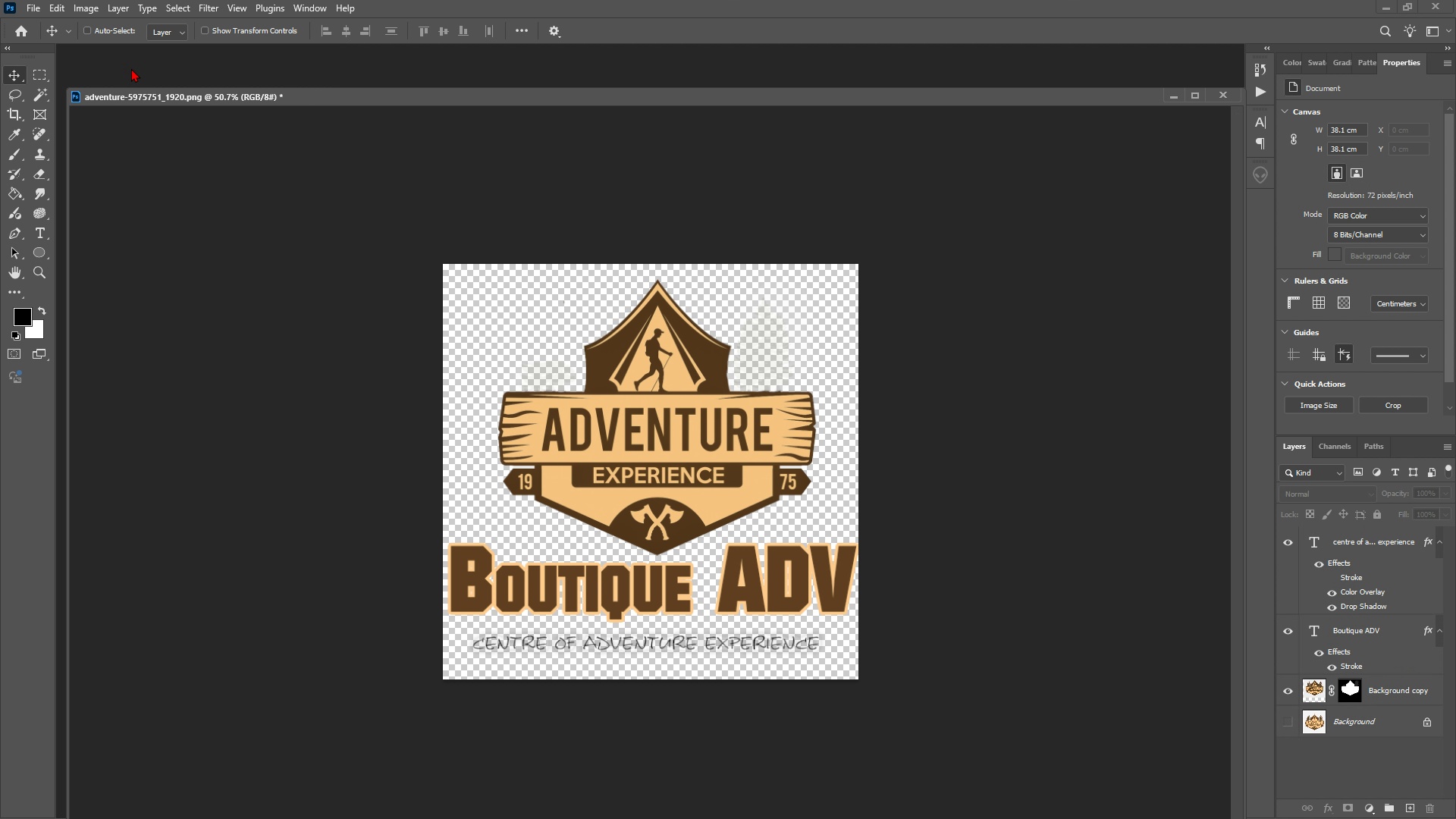 
key(Control+X)
 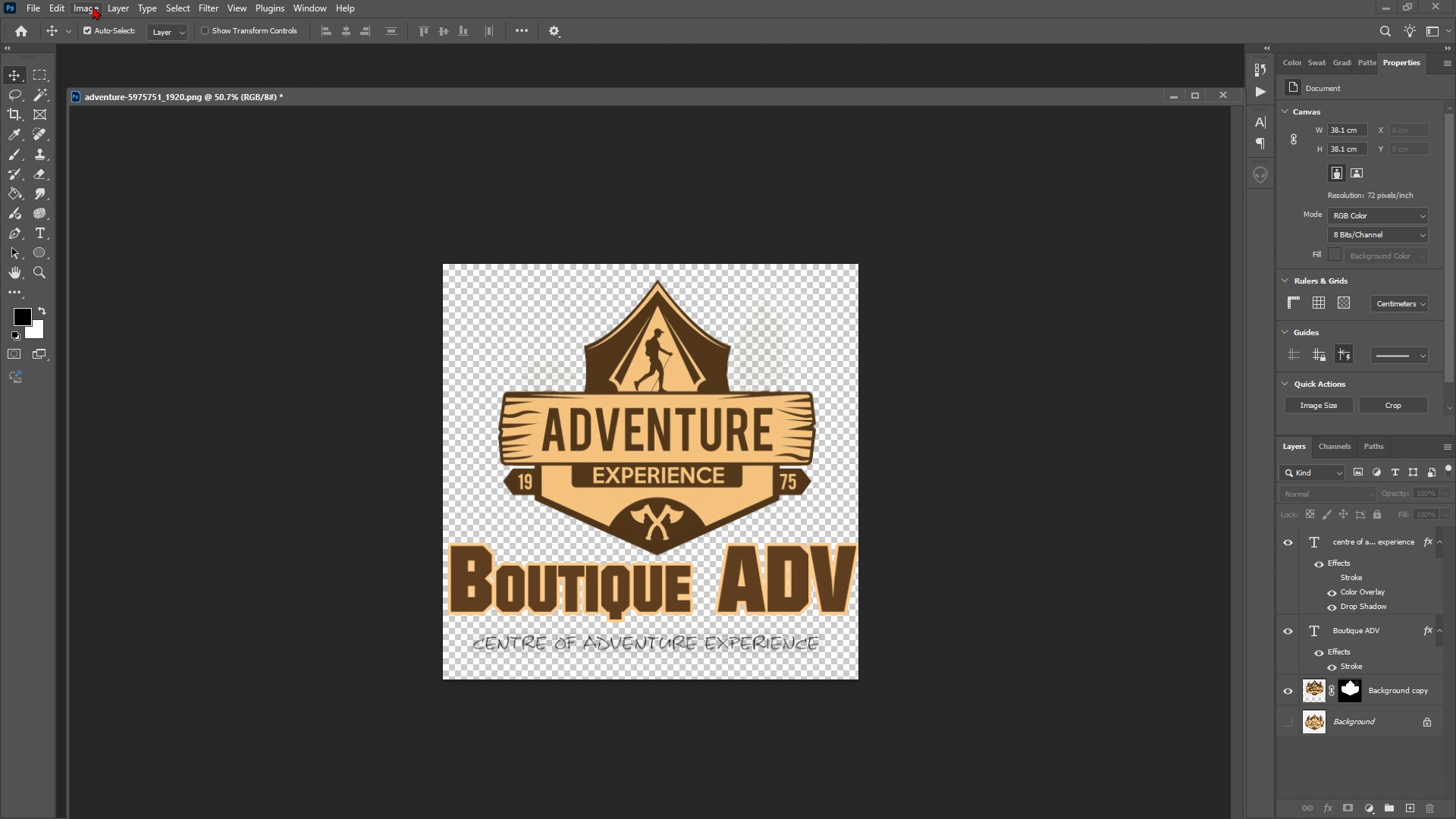 
left_click([83, 6])
 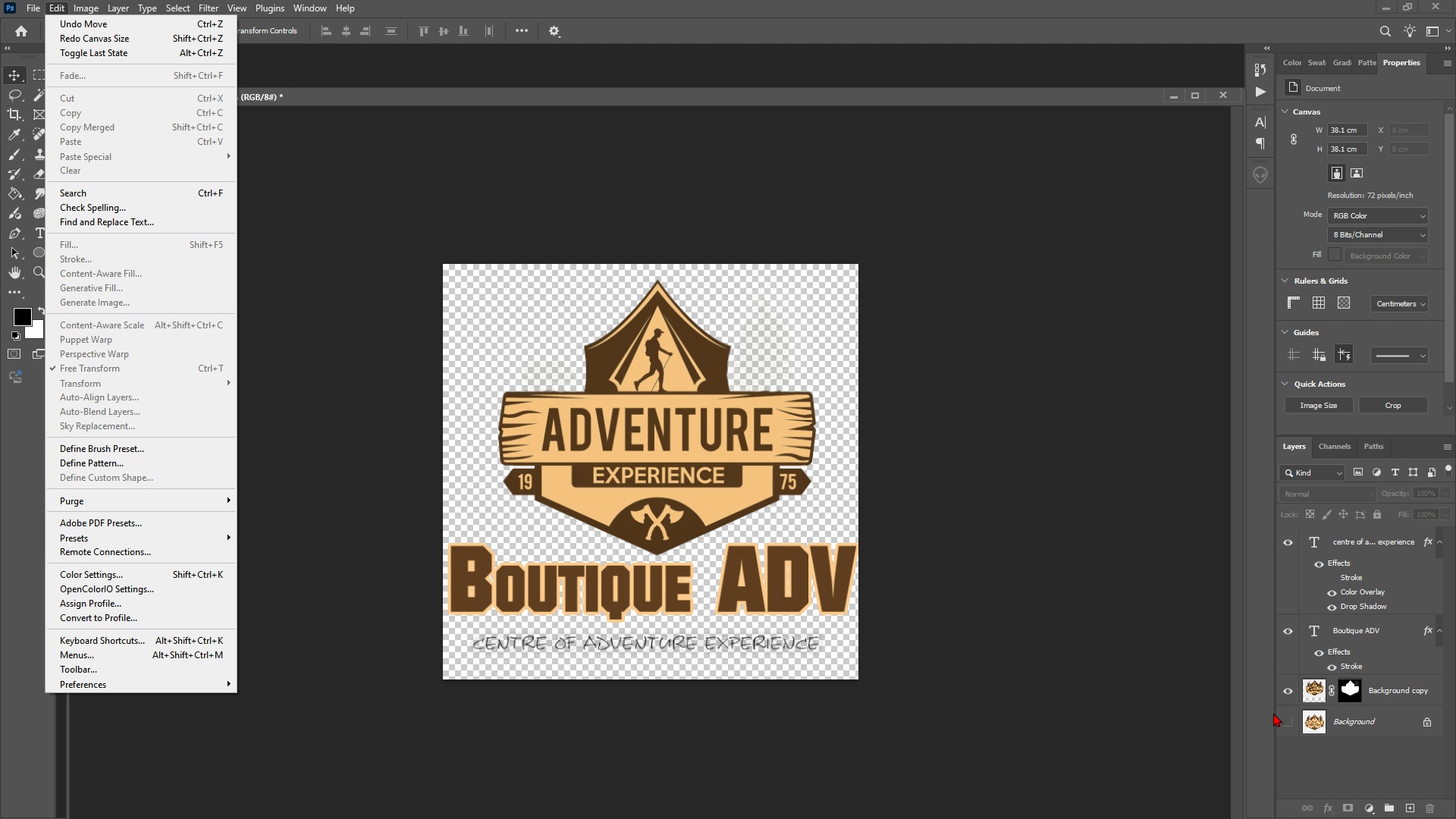 
left_click([1346, 764])
 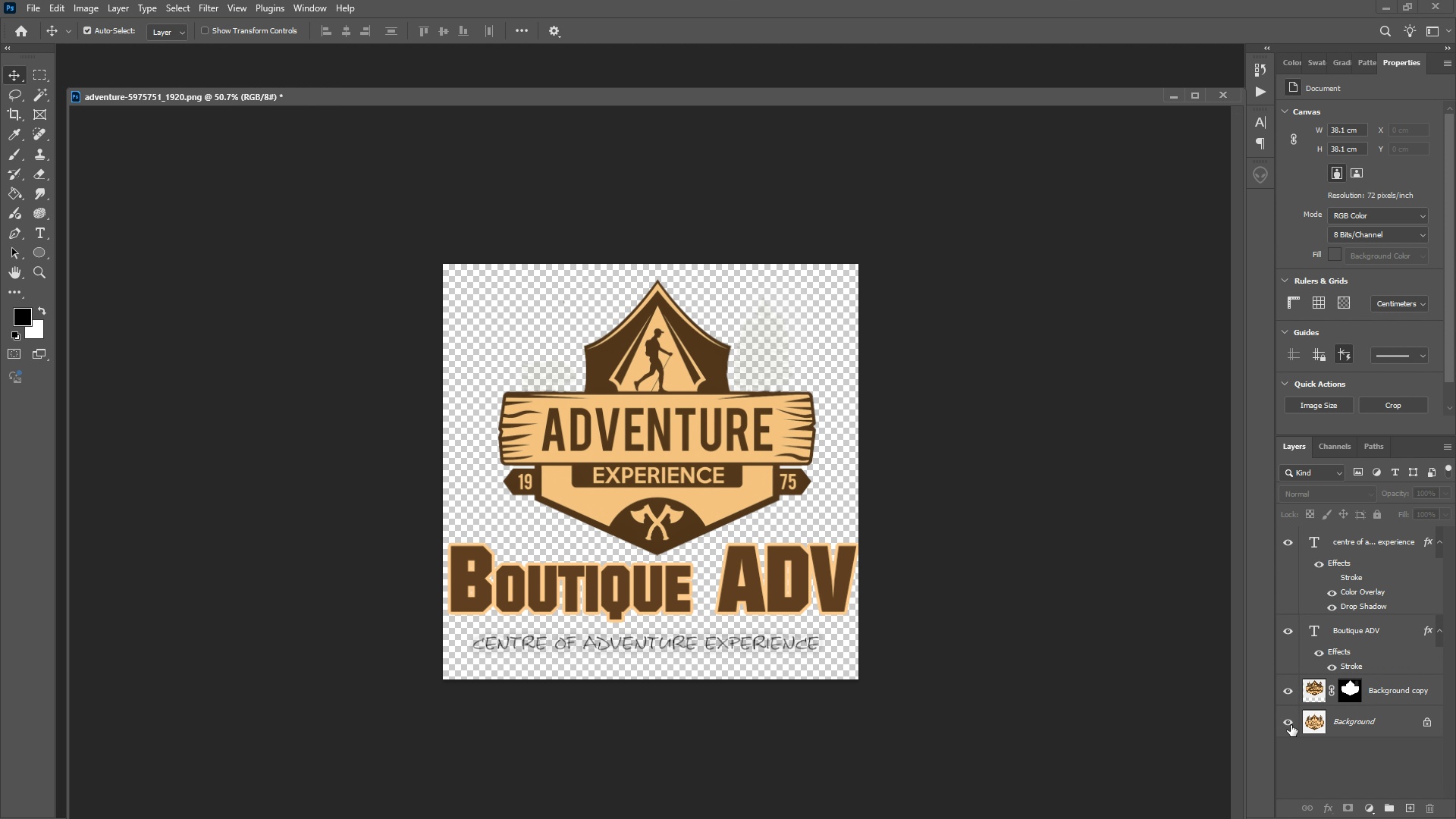 
left_click([1291, 725])
 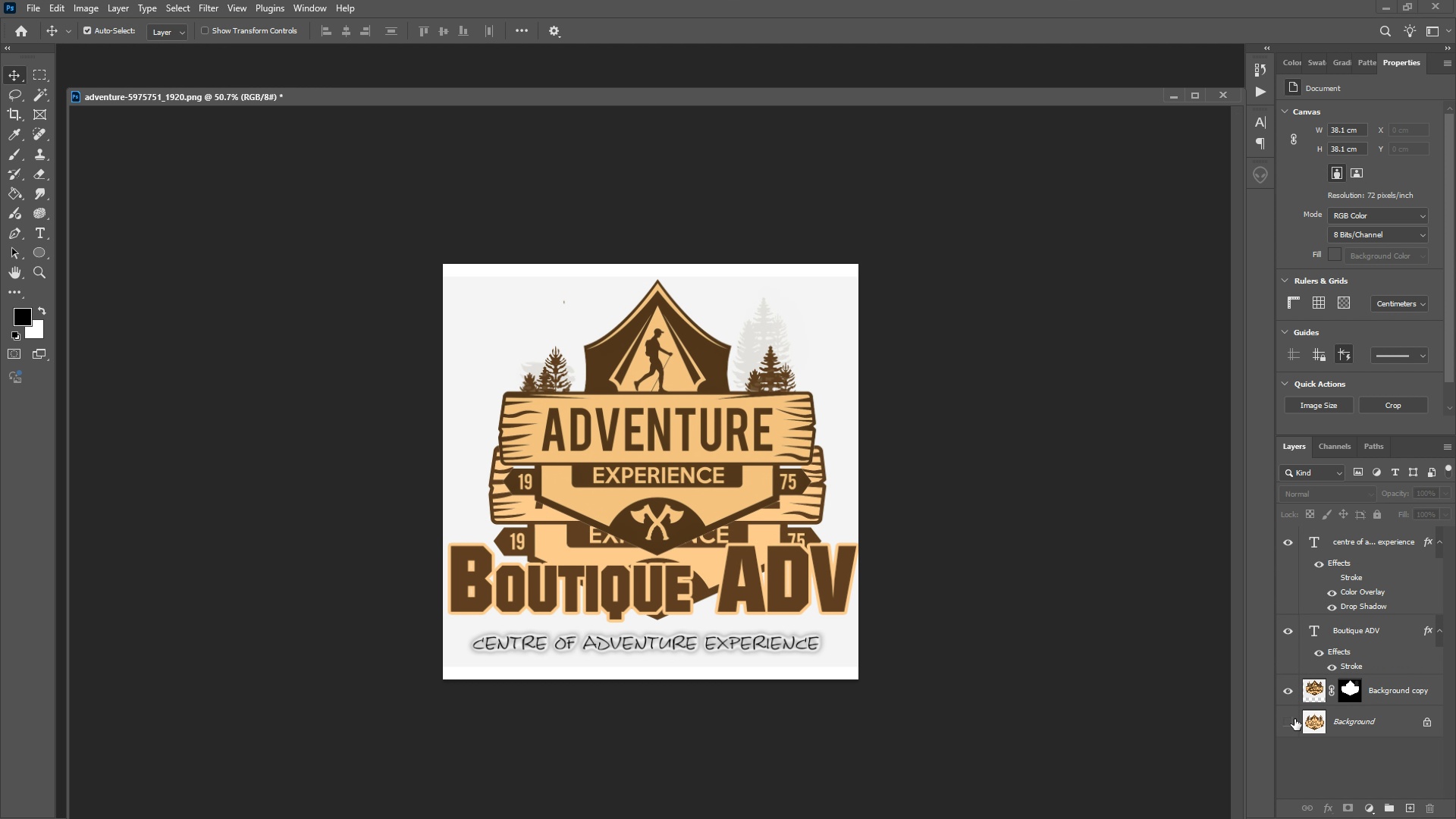 
left_click([1294, 719])
 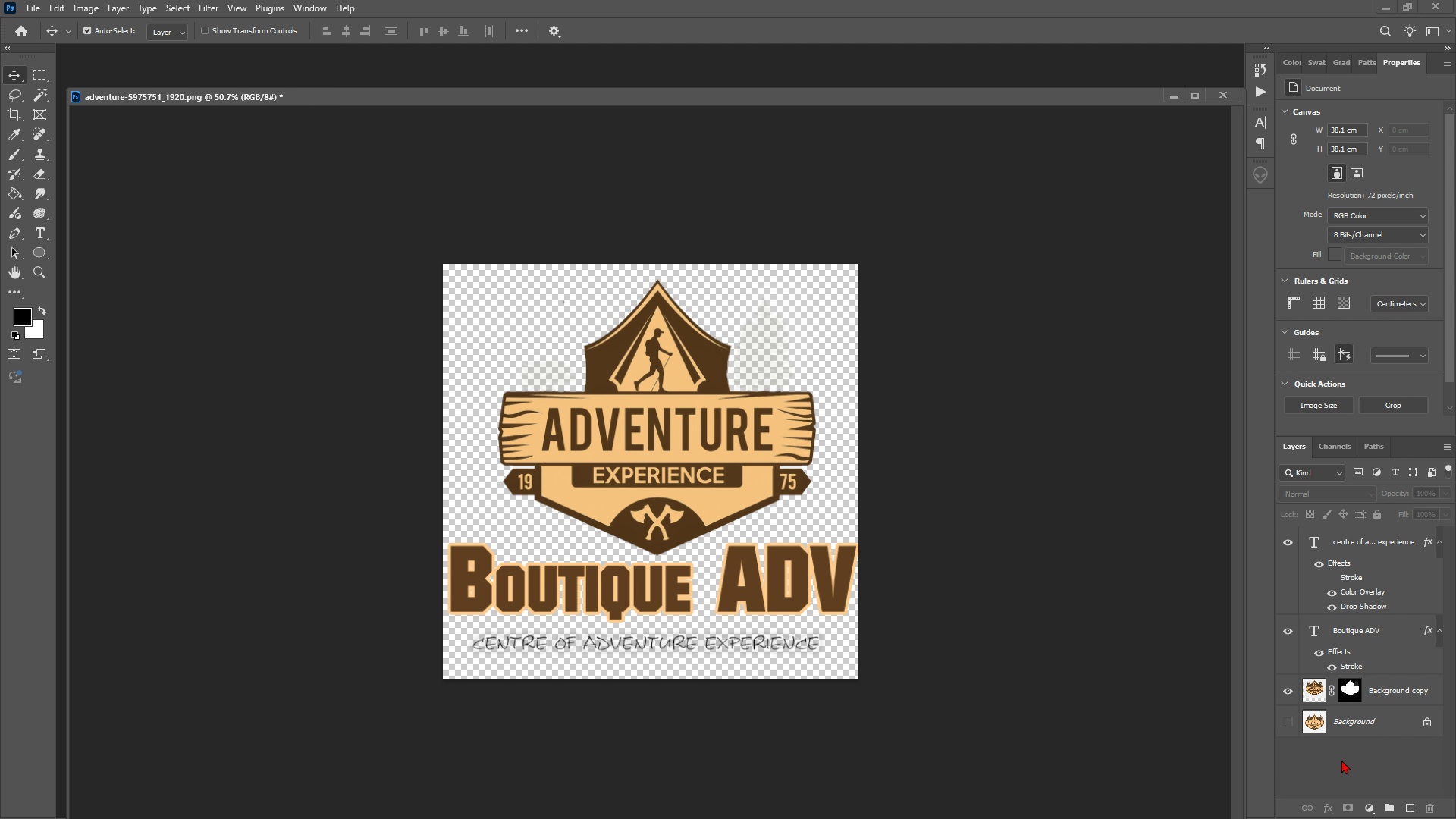 
left_click([1341, 760])
 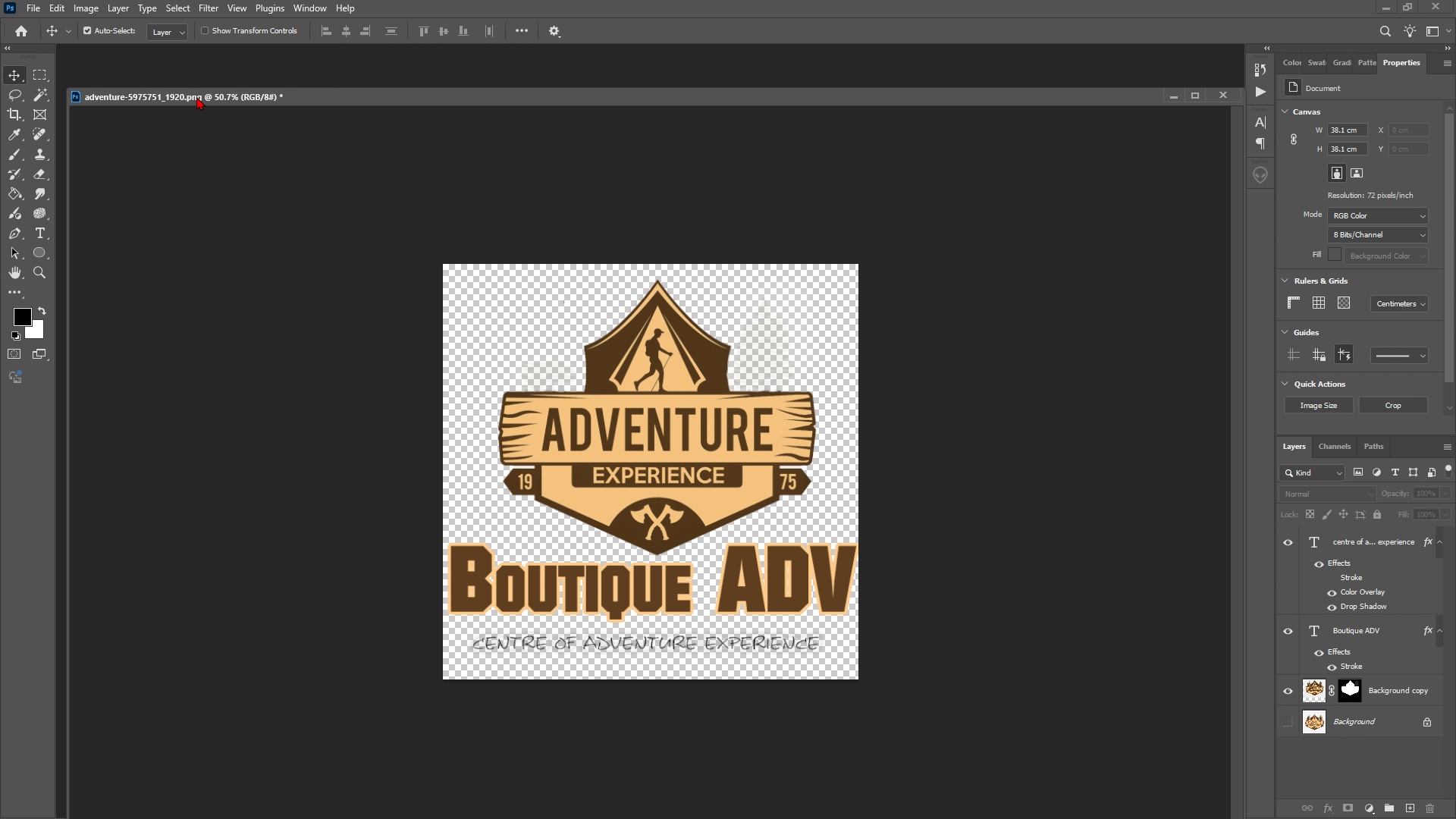 
left_click_drag(start_coordinate=[212, 102], to_coordinate=[201, 55])
 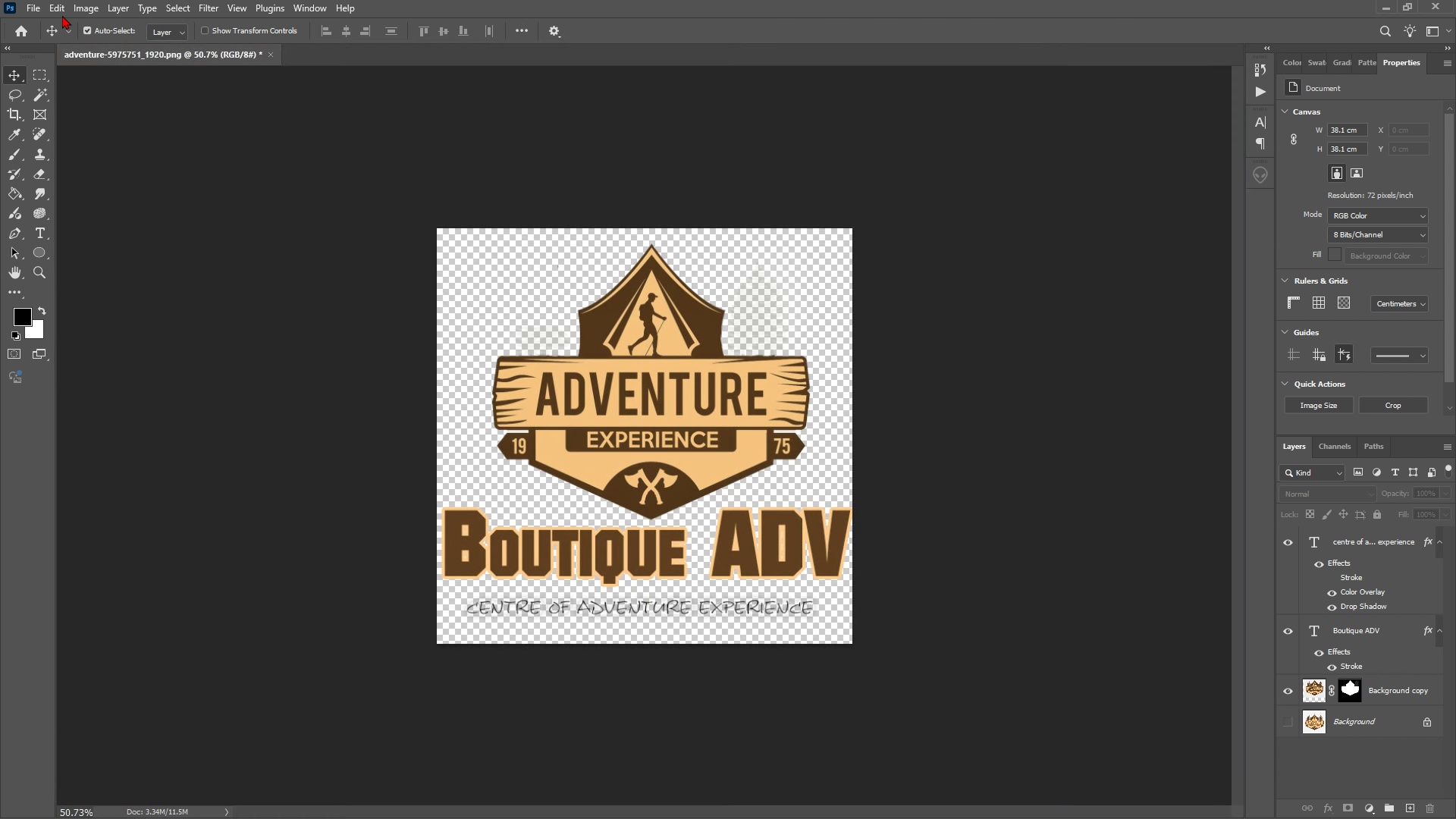 
left_click([69, 12])
 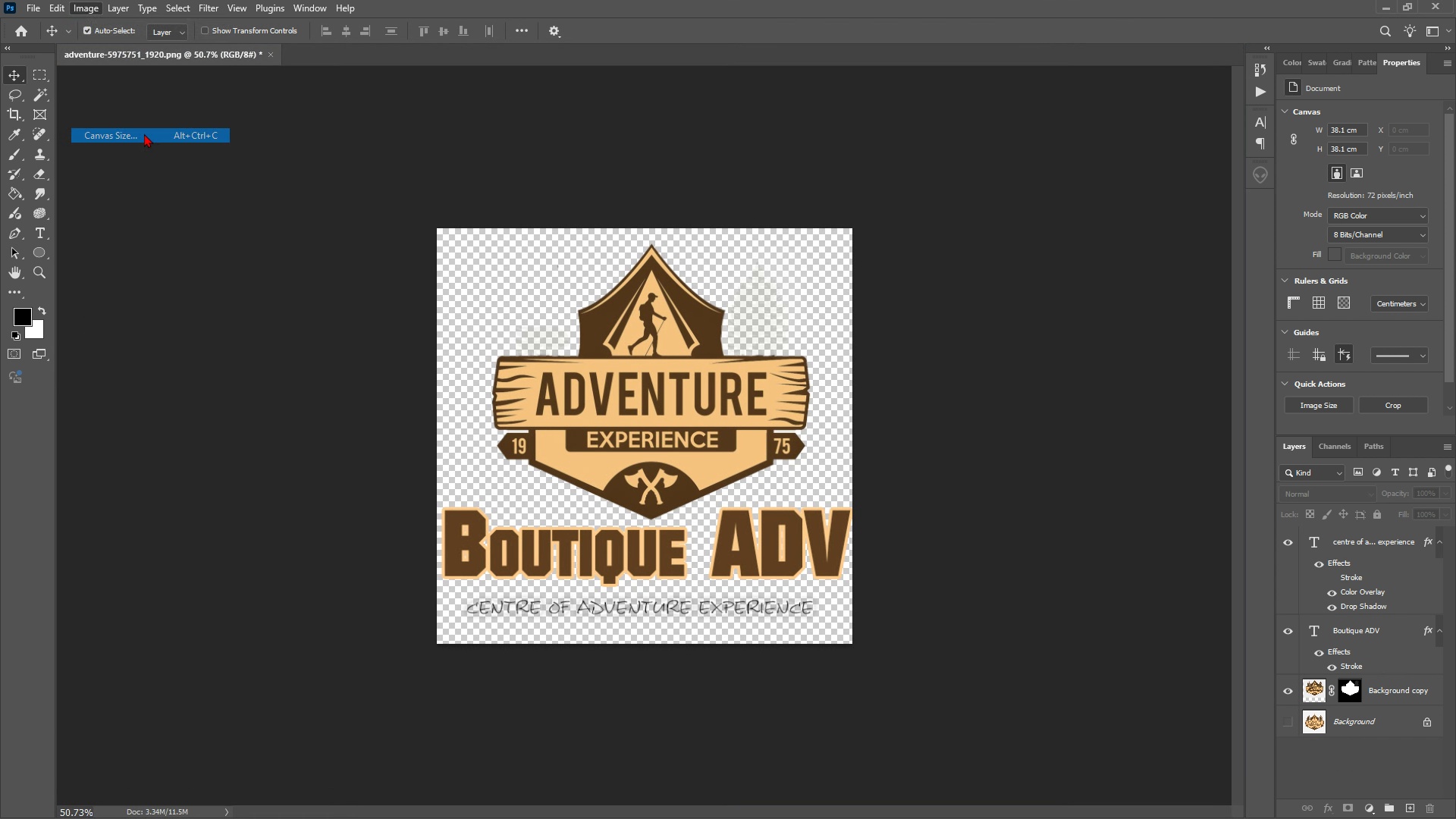 
left_click([144, 133])
 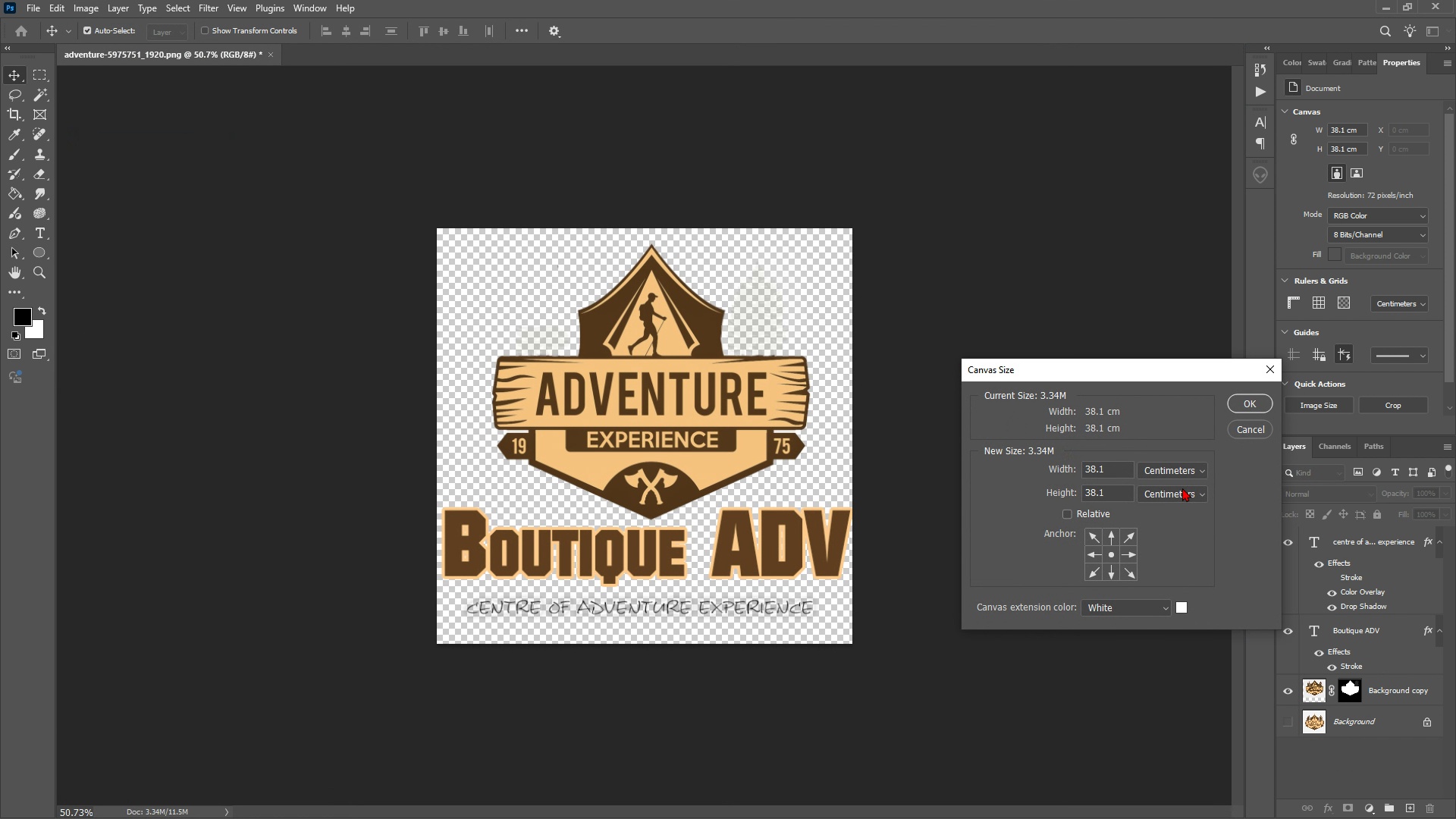 
left_click([1186, 462])
 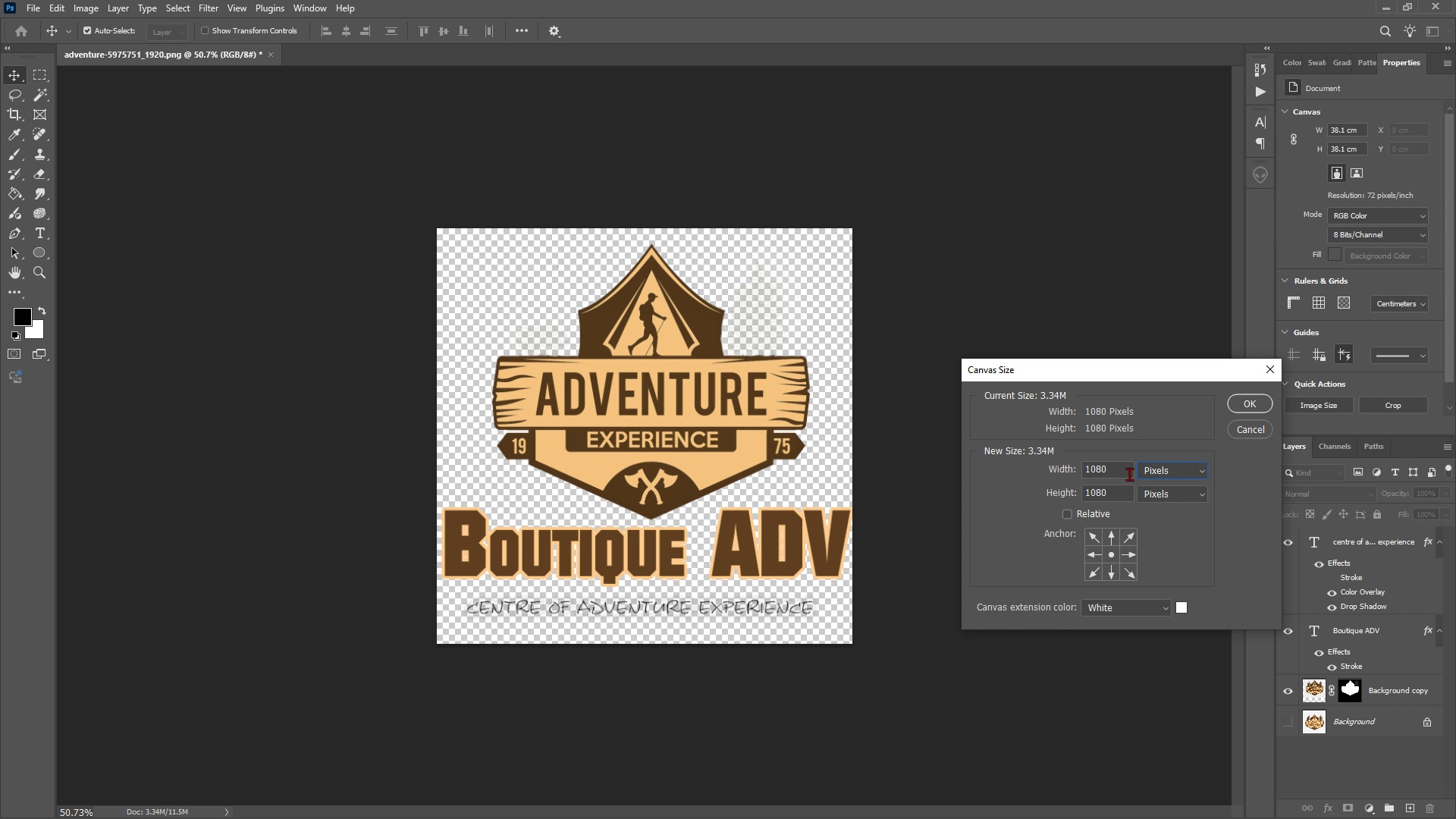 
double_click([1129, 474])
 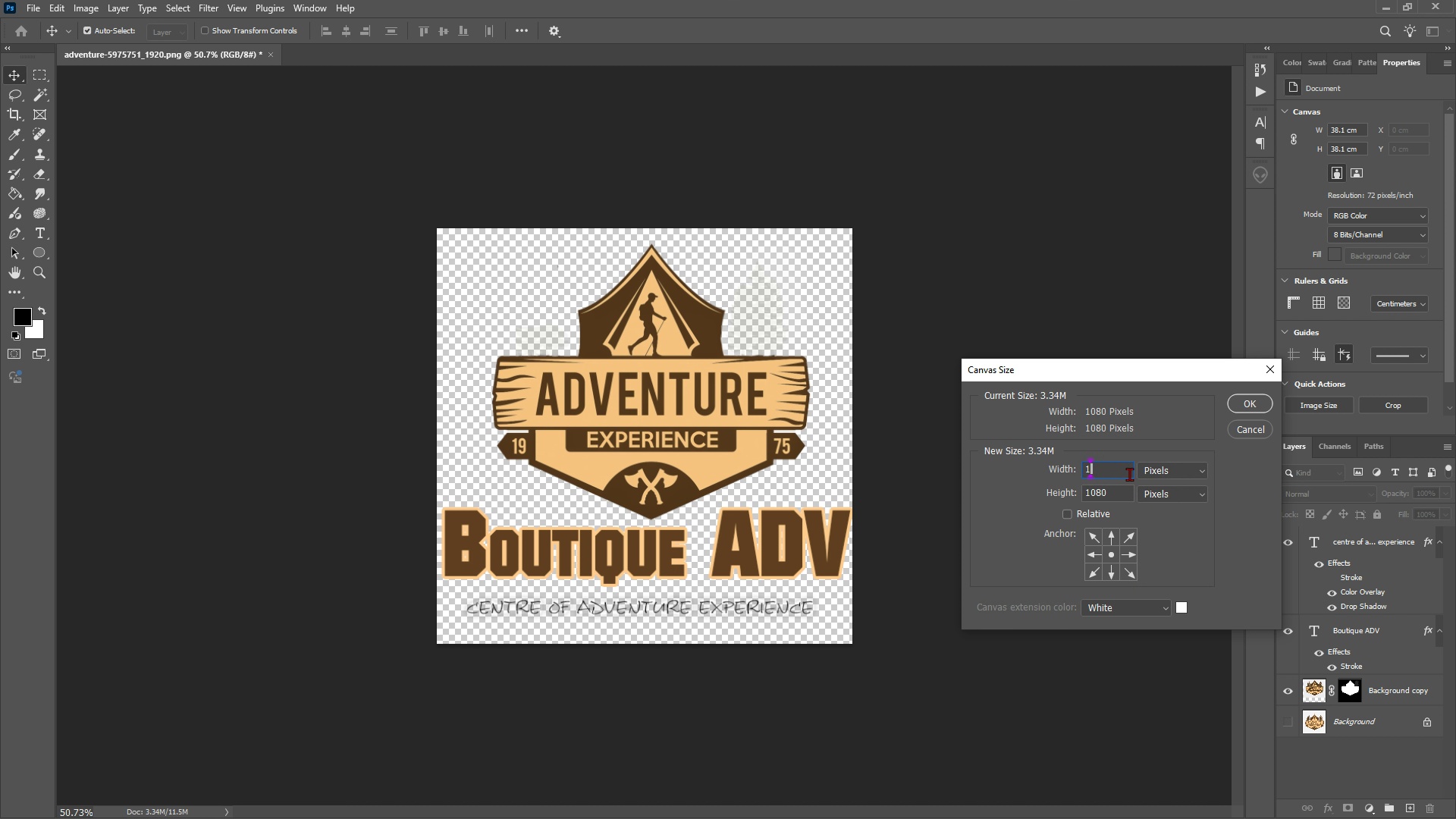 
type(1200)
 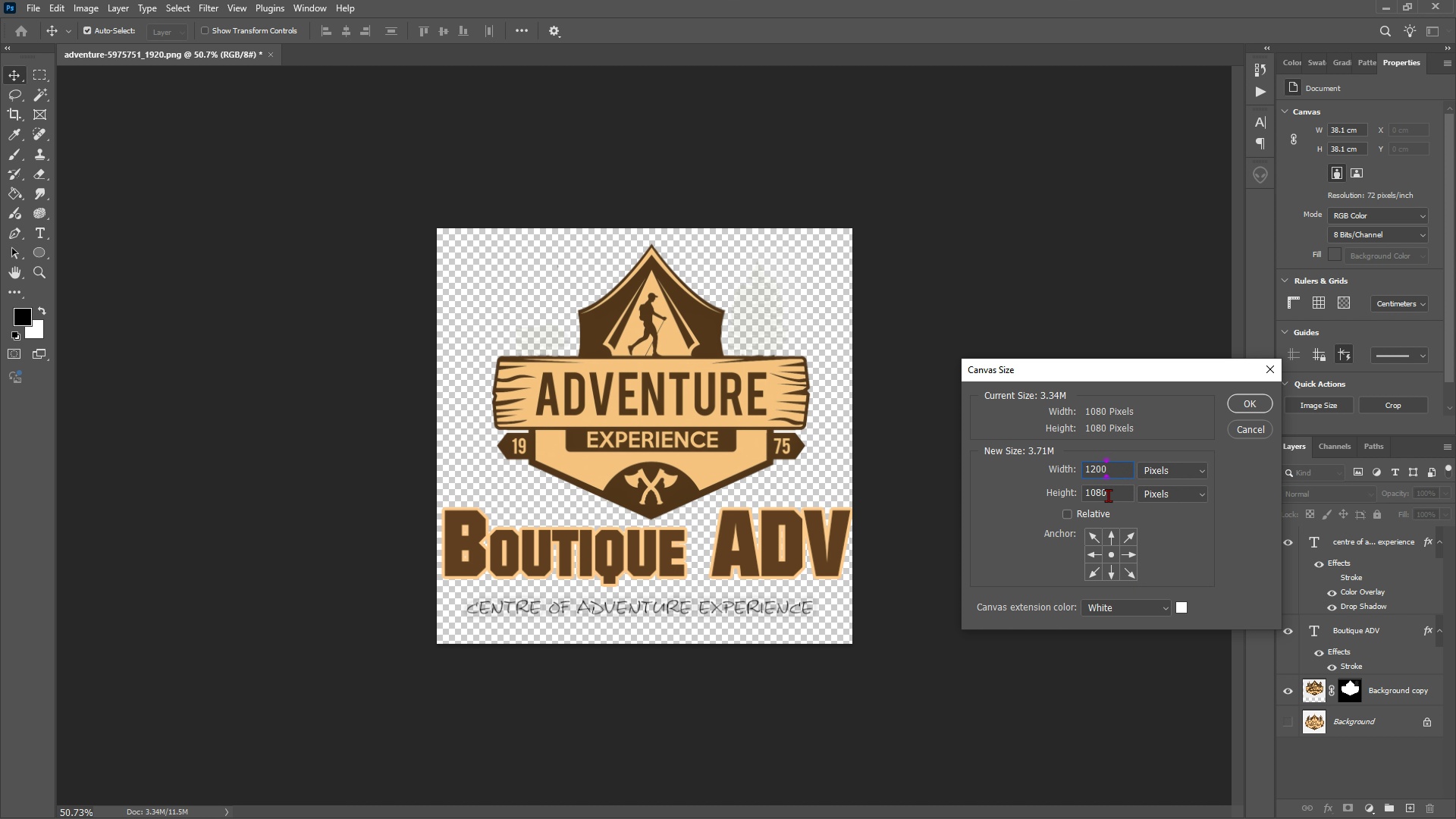 
double_click([1108, 495])
 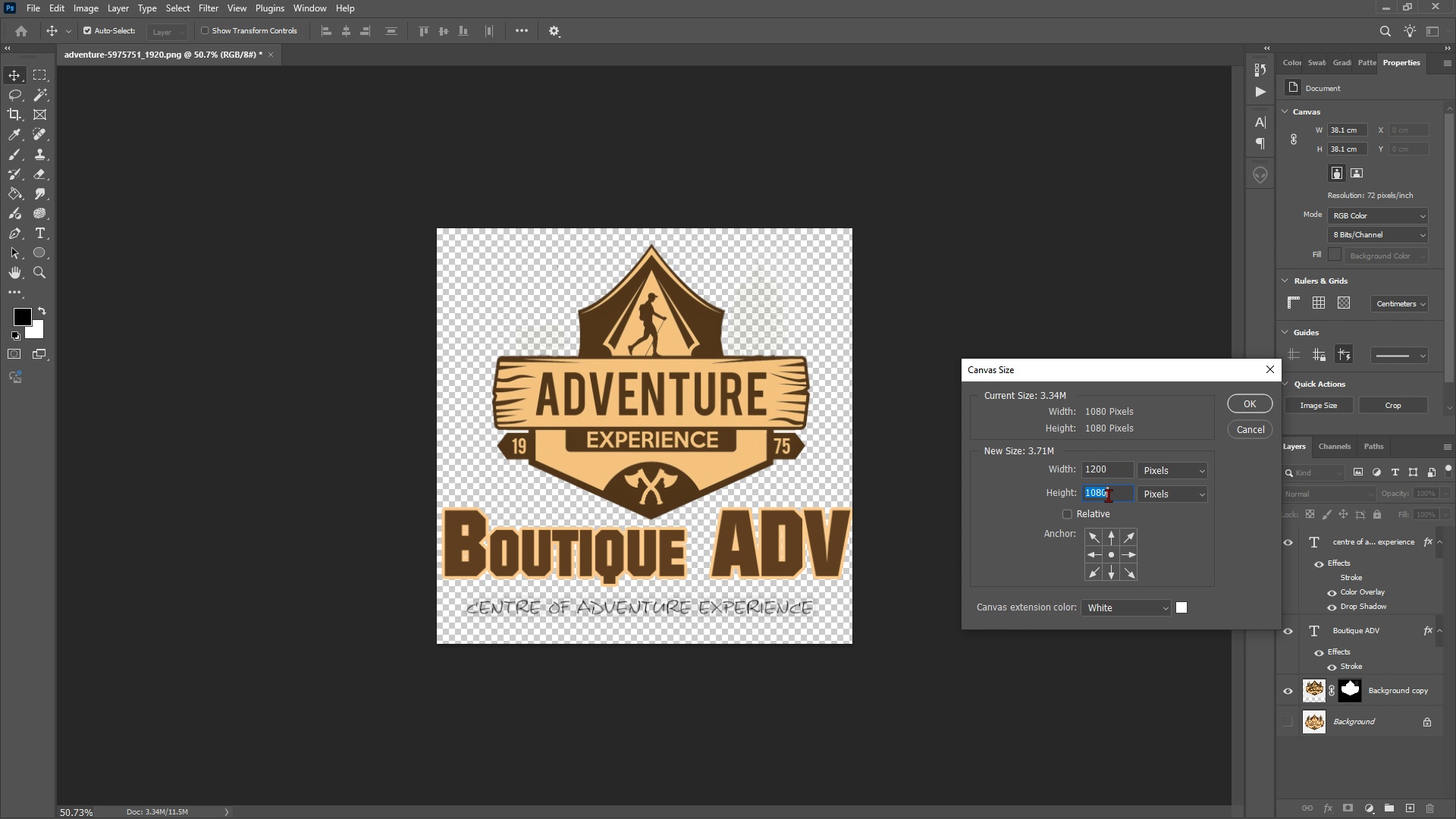 
type(628)
 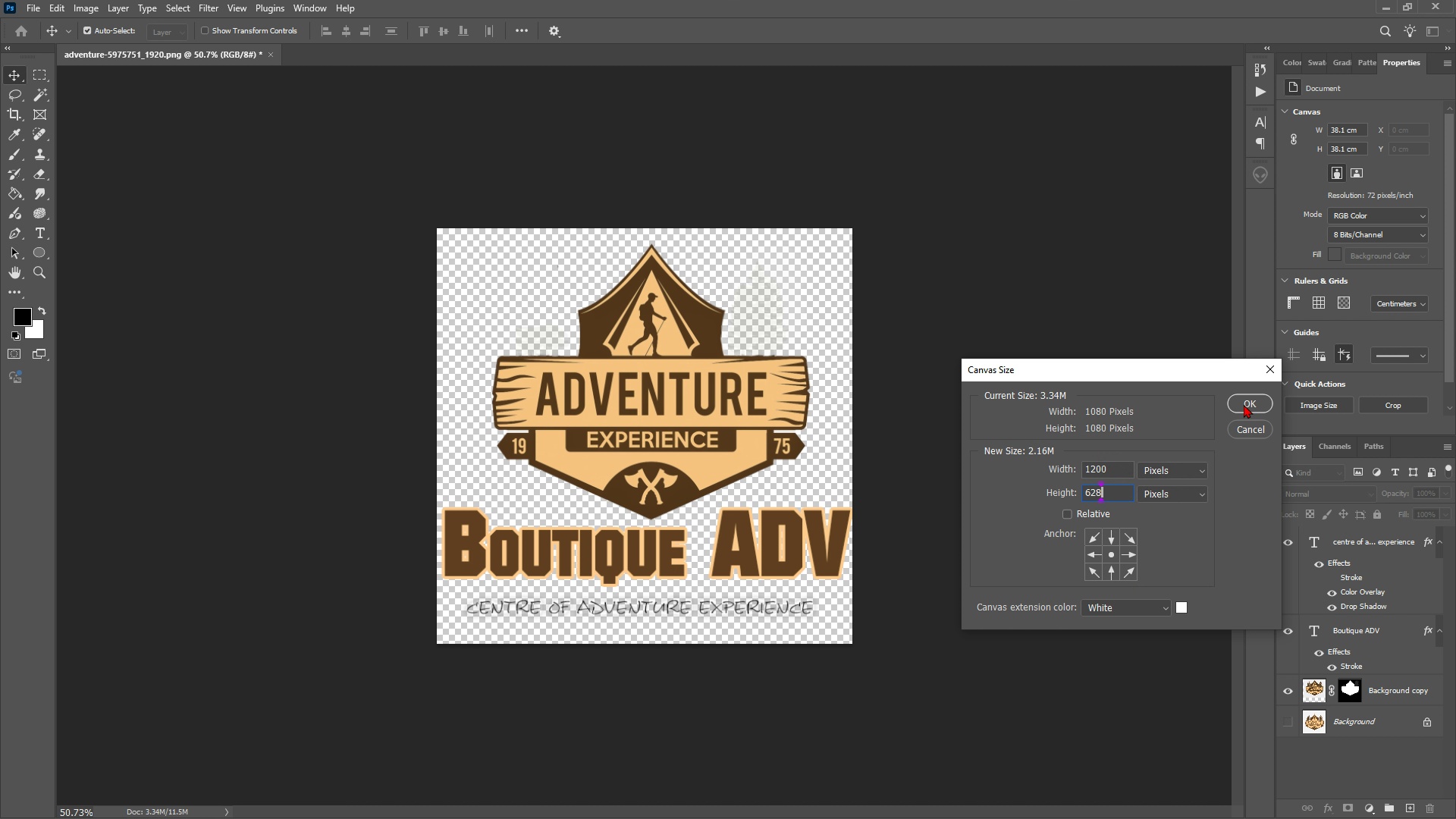 
left_click([1244, 404])
 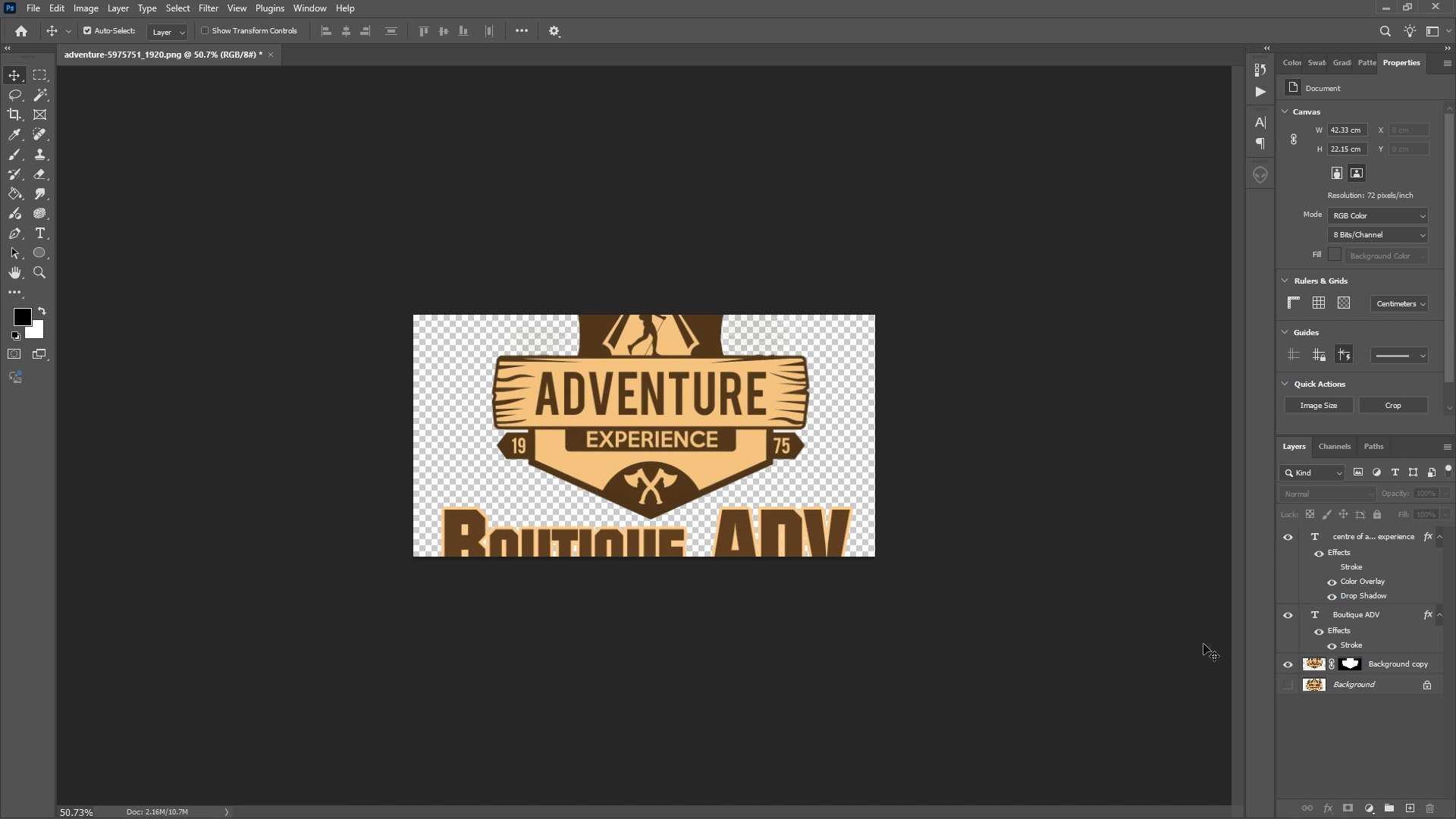 
left_click([717, 453])
 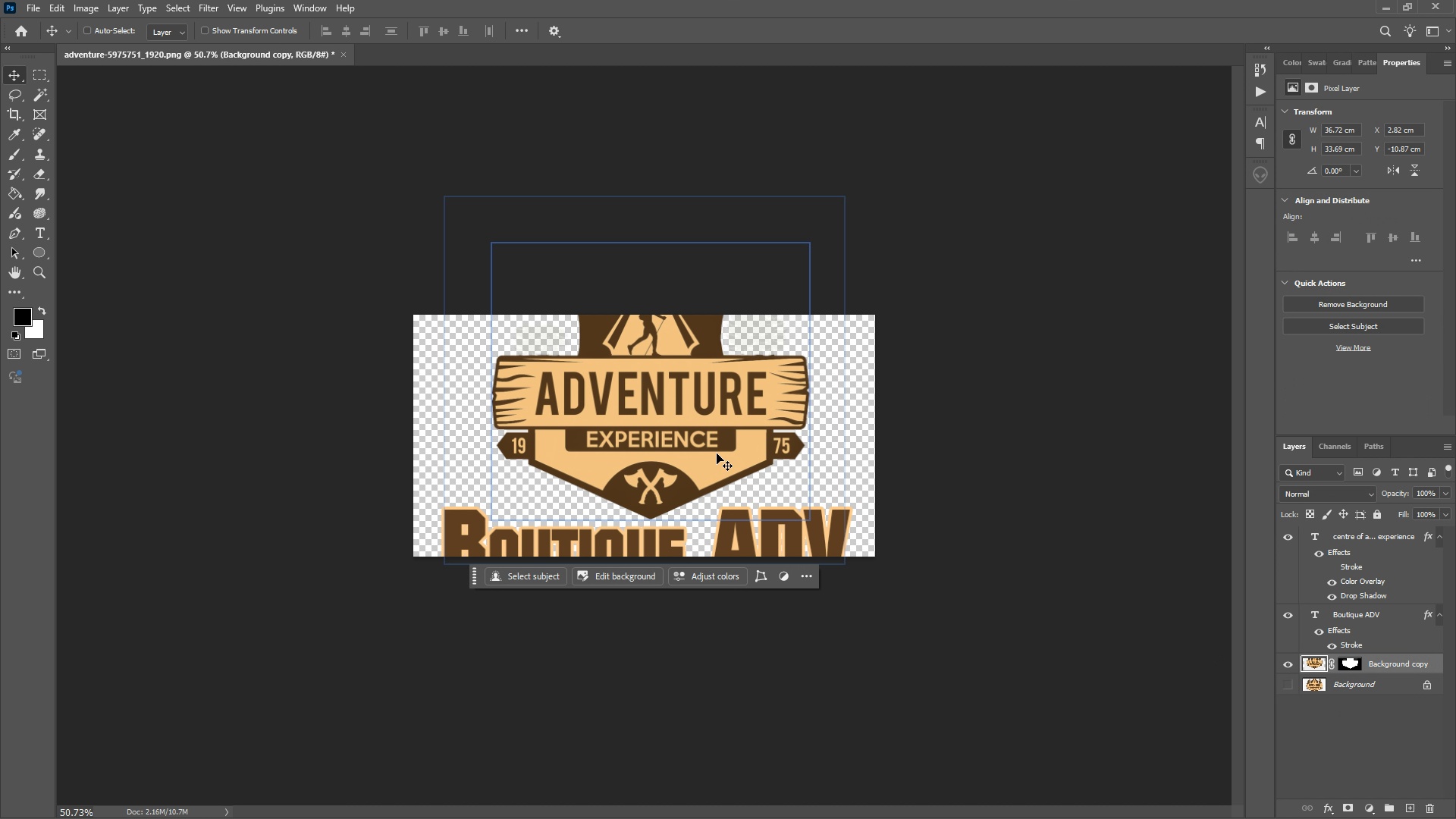 
hold_key(key=ShiftLeft, duration=0.33)
 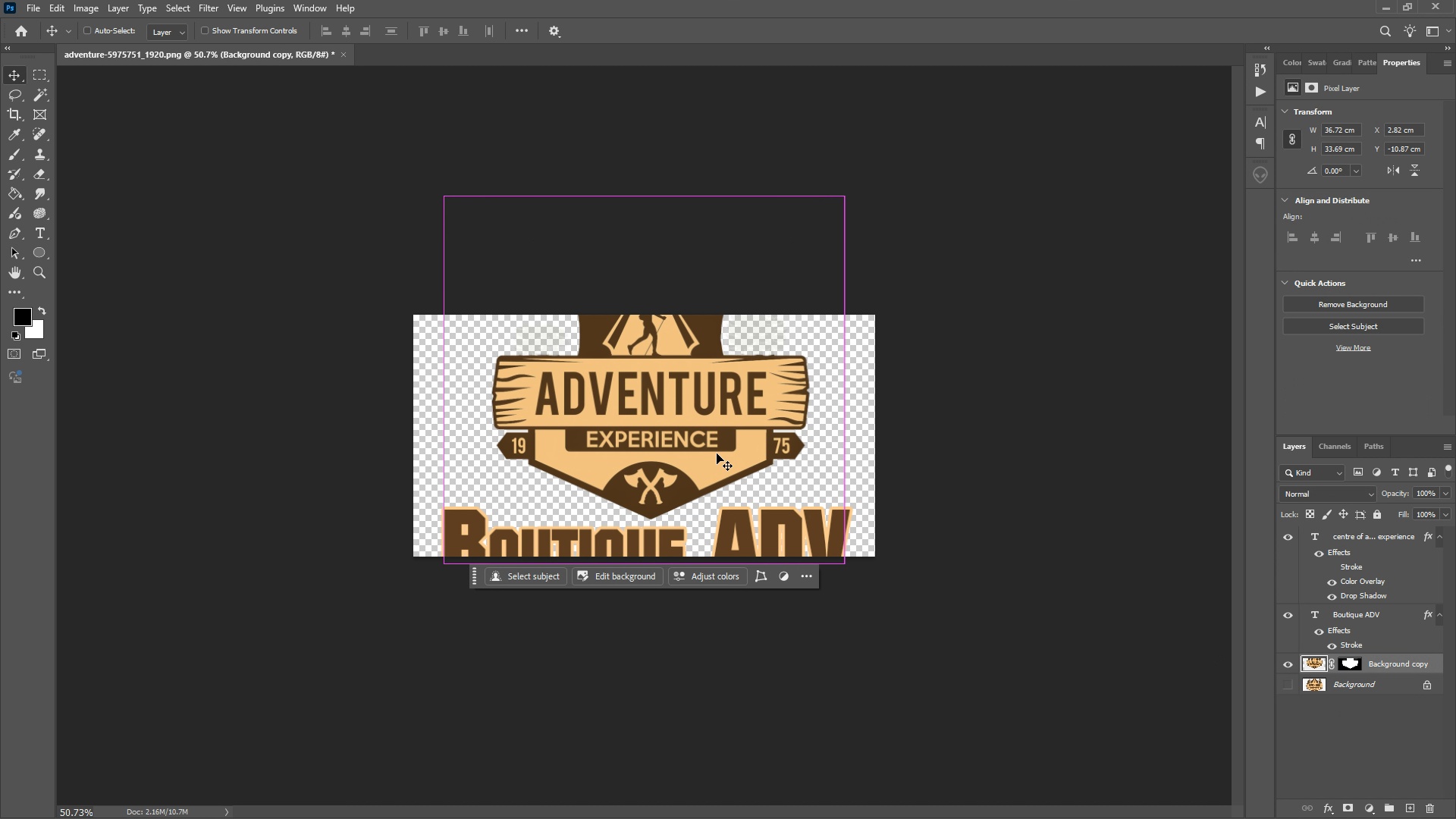 
key(Control+T)
 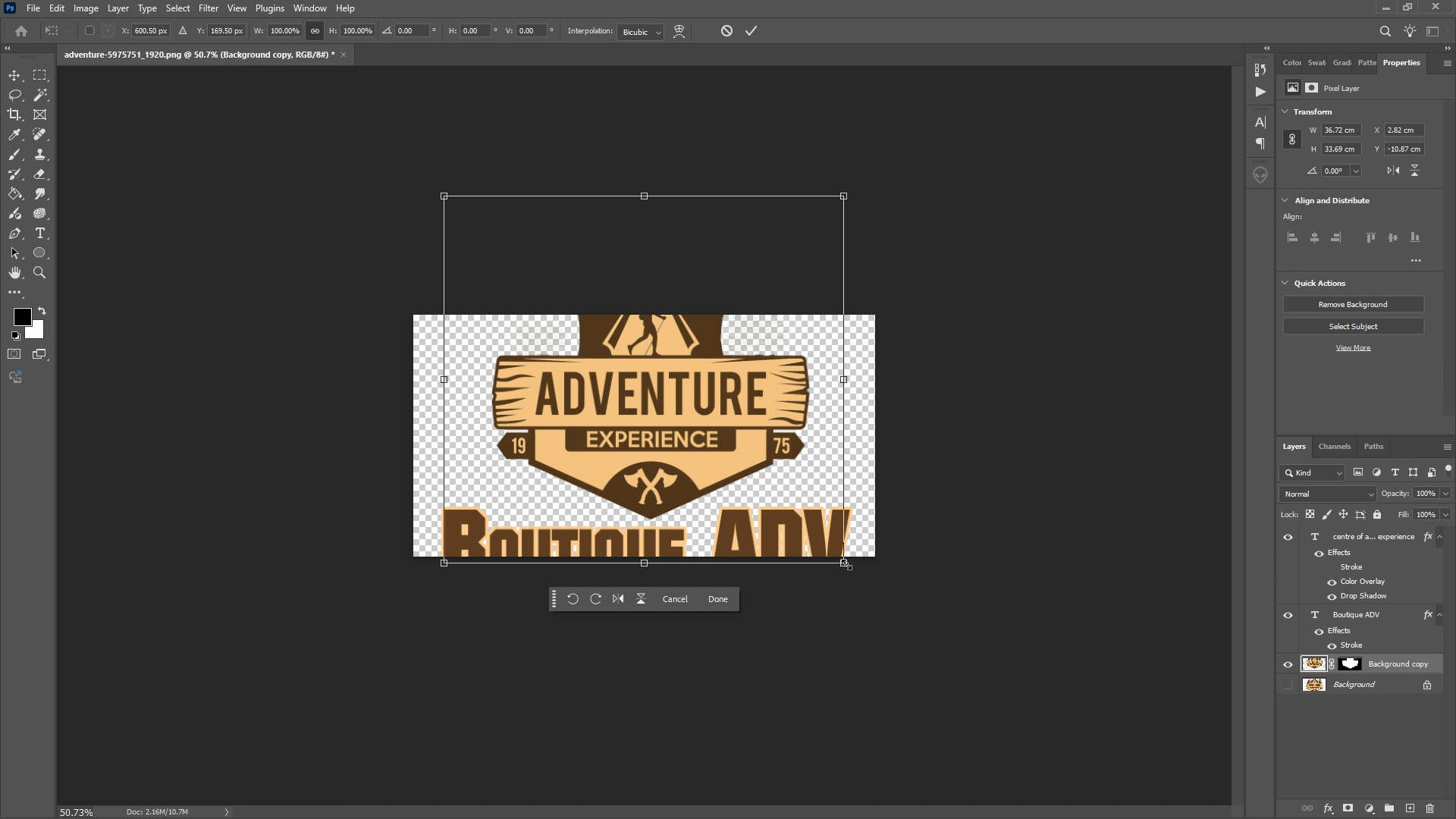 
left_click_drag(start_coordinate=[846, 562], to_coordinate=[695, 437])
 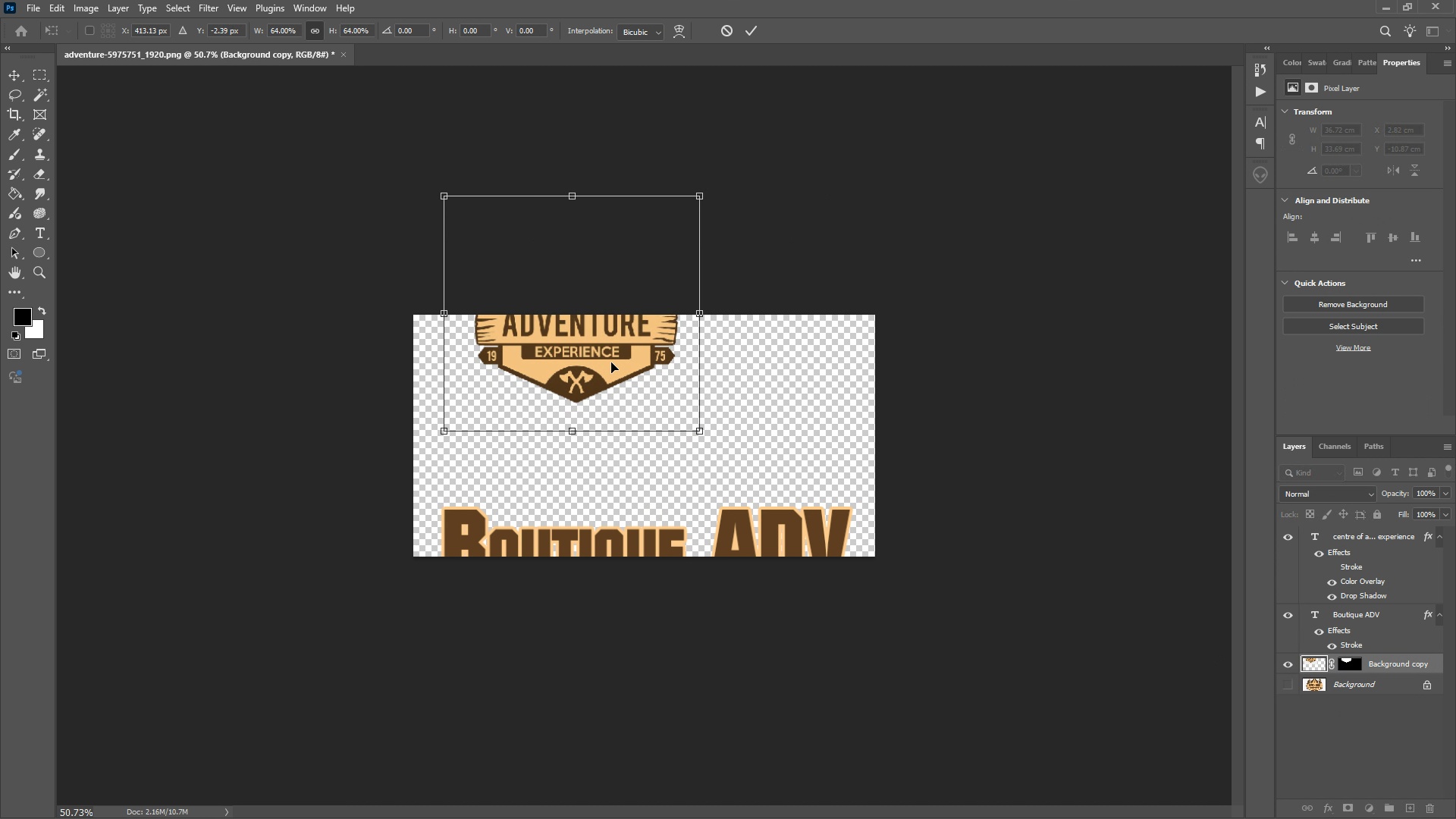 
left_click_drag(start_coordinate=[598, 347], to_coordinate=[657, 442])
 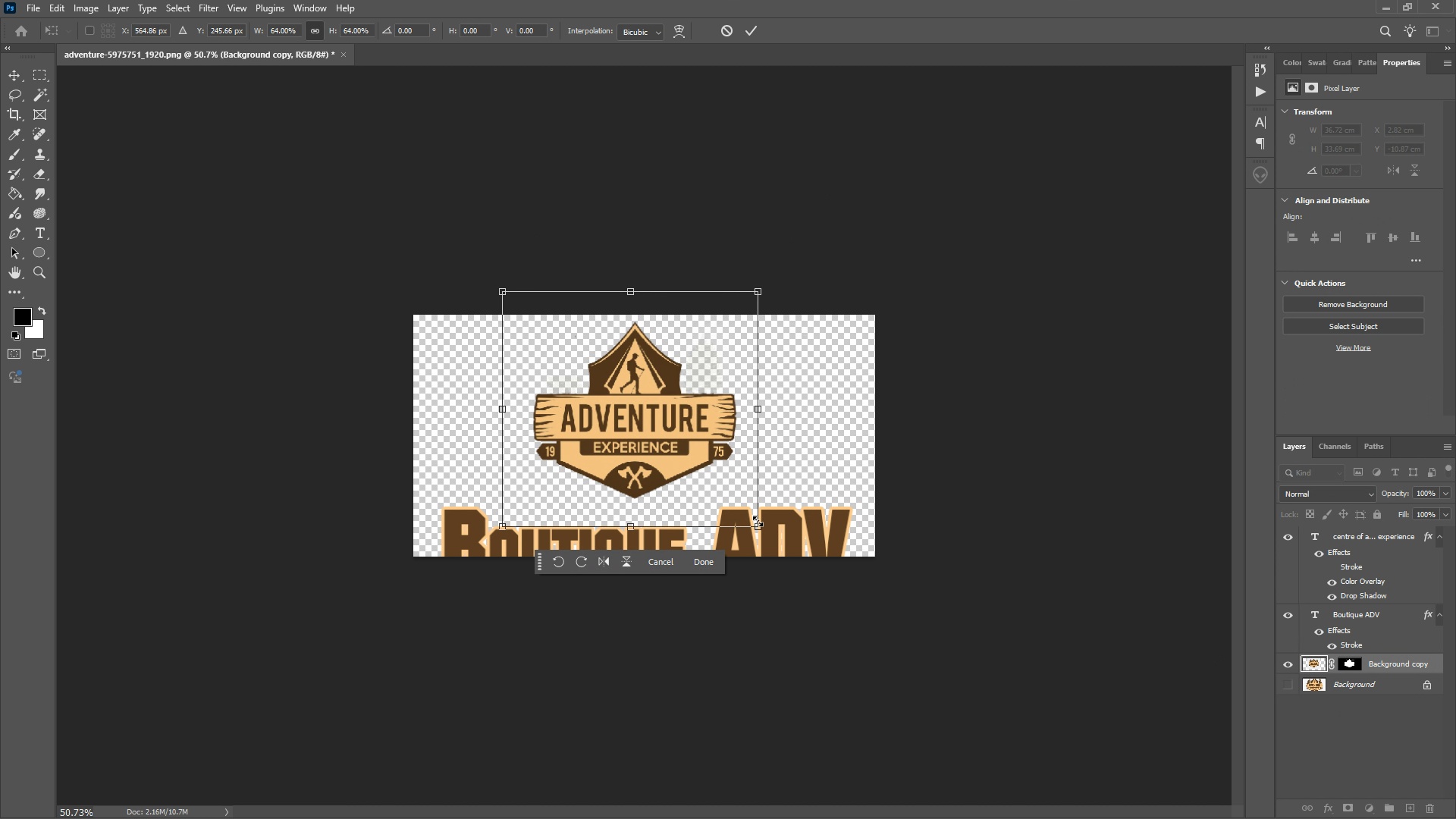 
left_click_drag(start_coordinate=[758, 524], to_coordinate=[798, 548])
 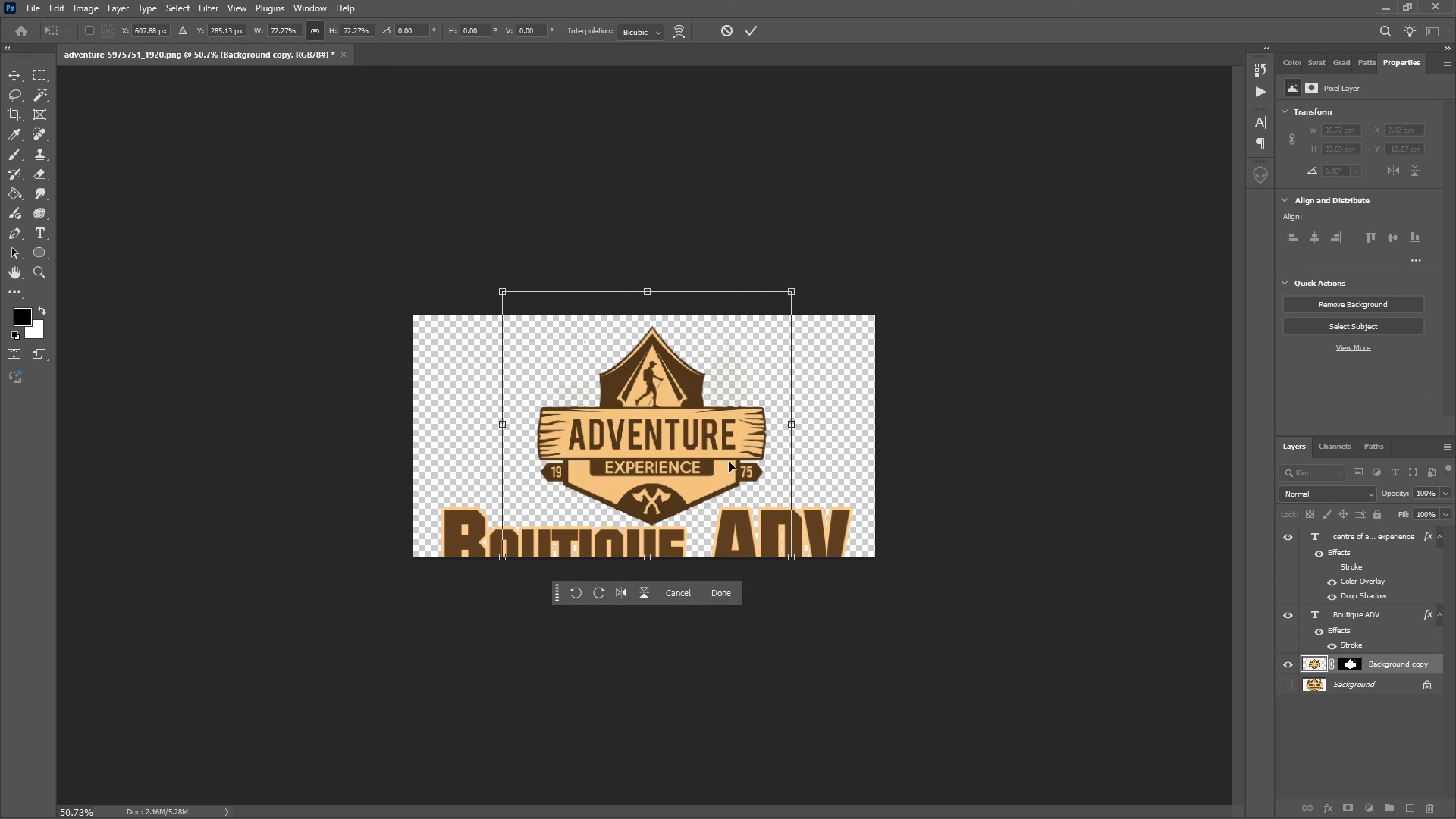 
left_click_drag(start_coordinate=[729, 462], to_coordinate=[732, 456])
 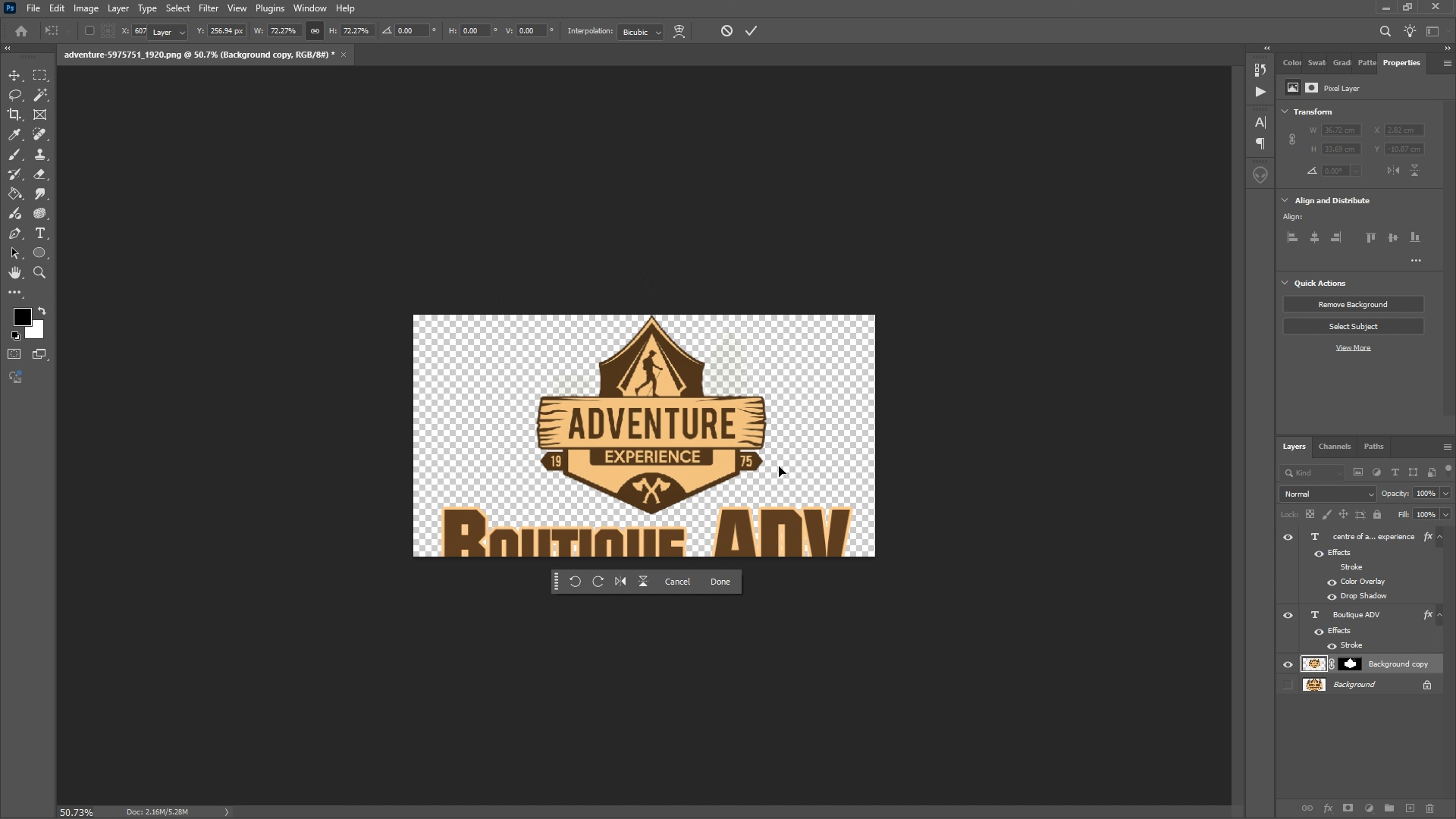 
key(Enter)
 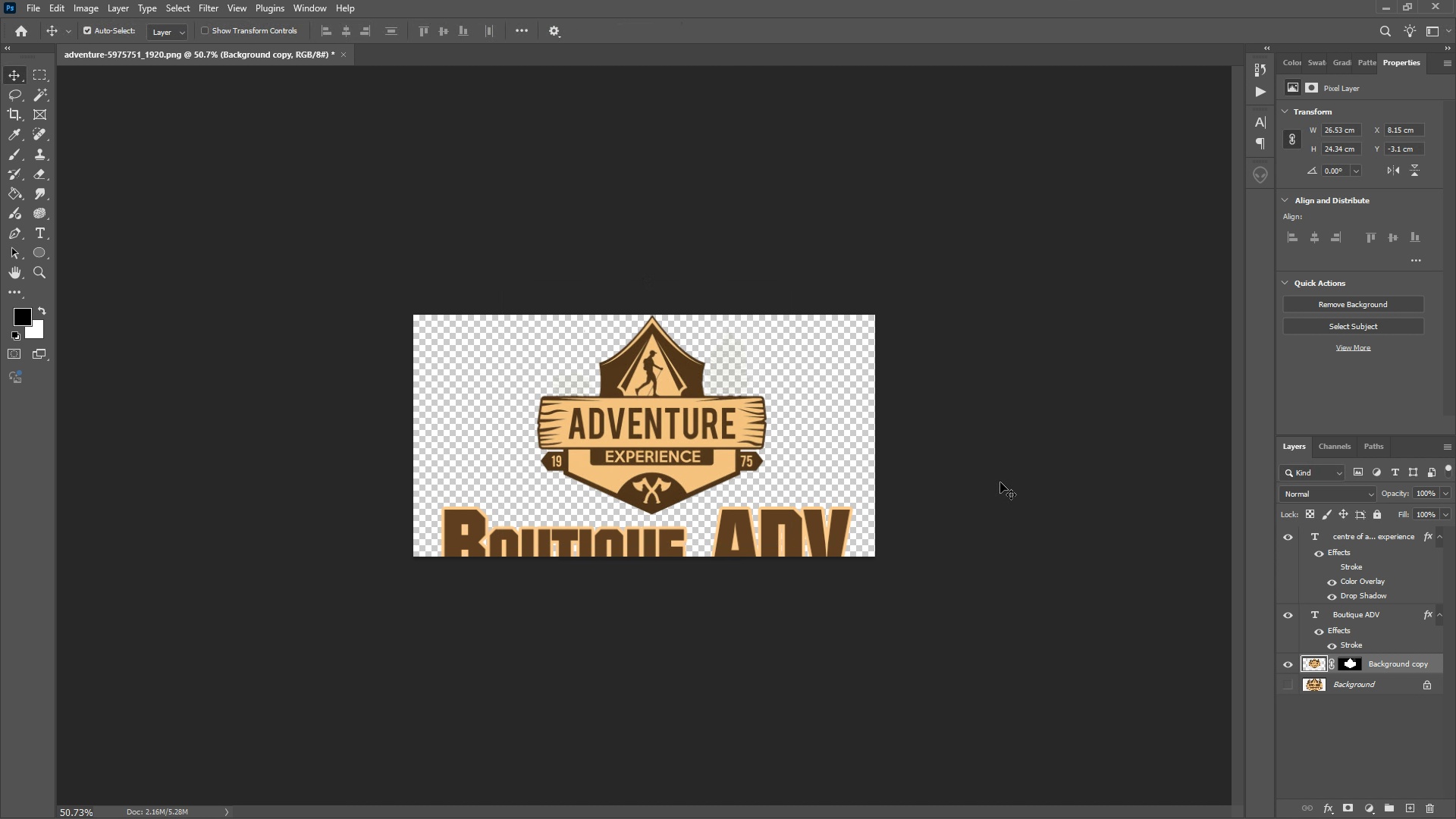 
left_click([1000, 482])
 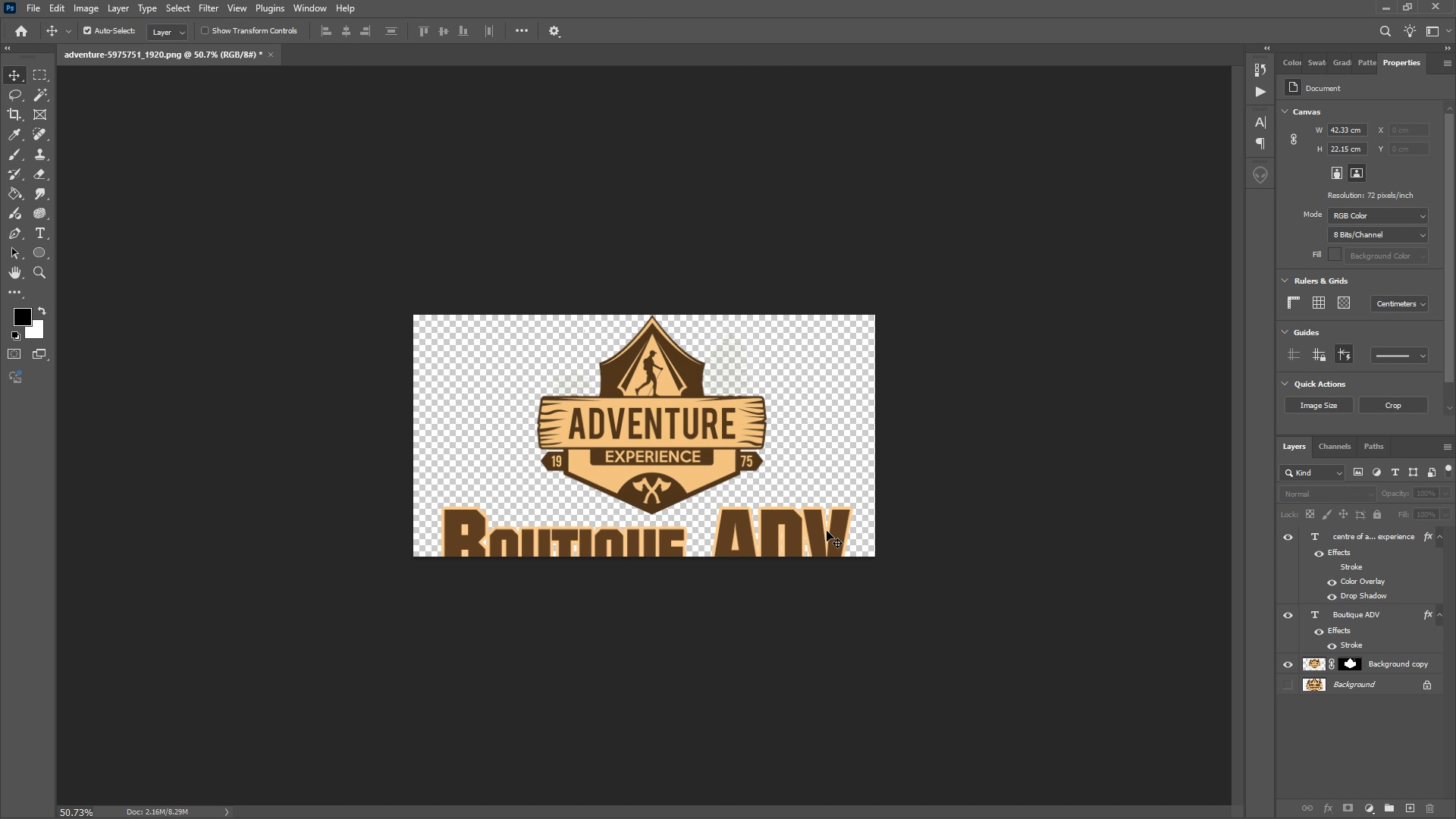 
left_click([790, 539])
 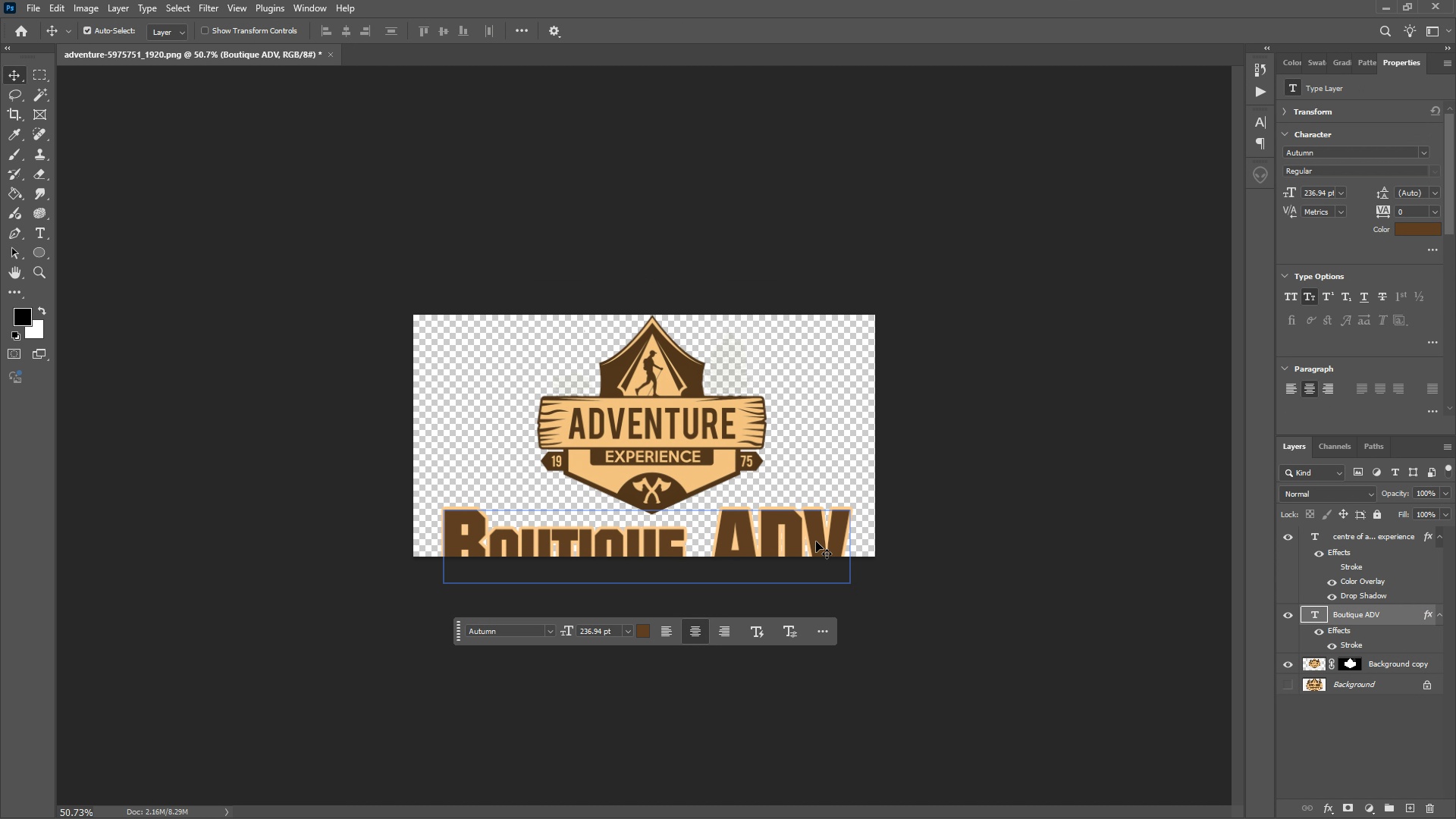 
left_click_drag(start_coordinate=[802, 540], to_coordinate=[806, 525])
 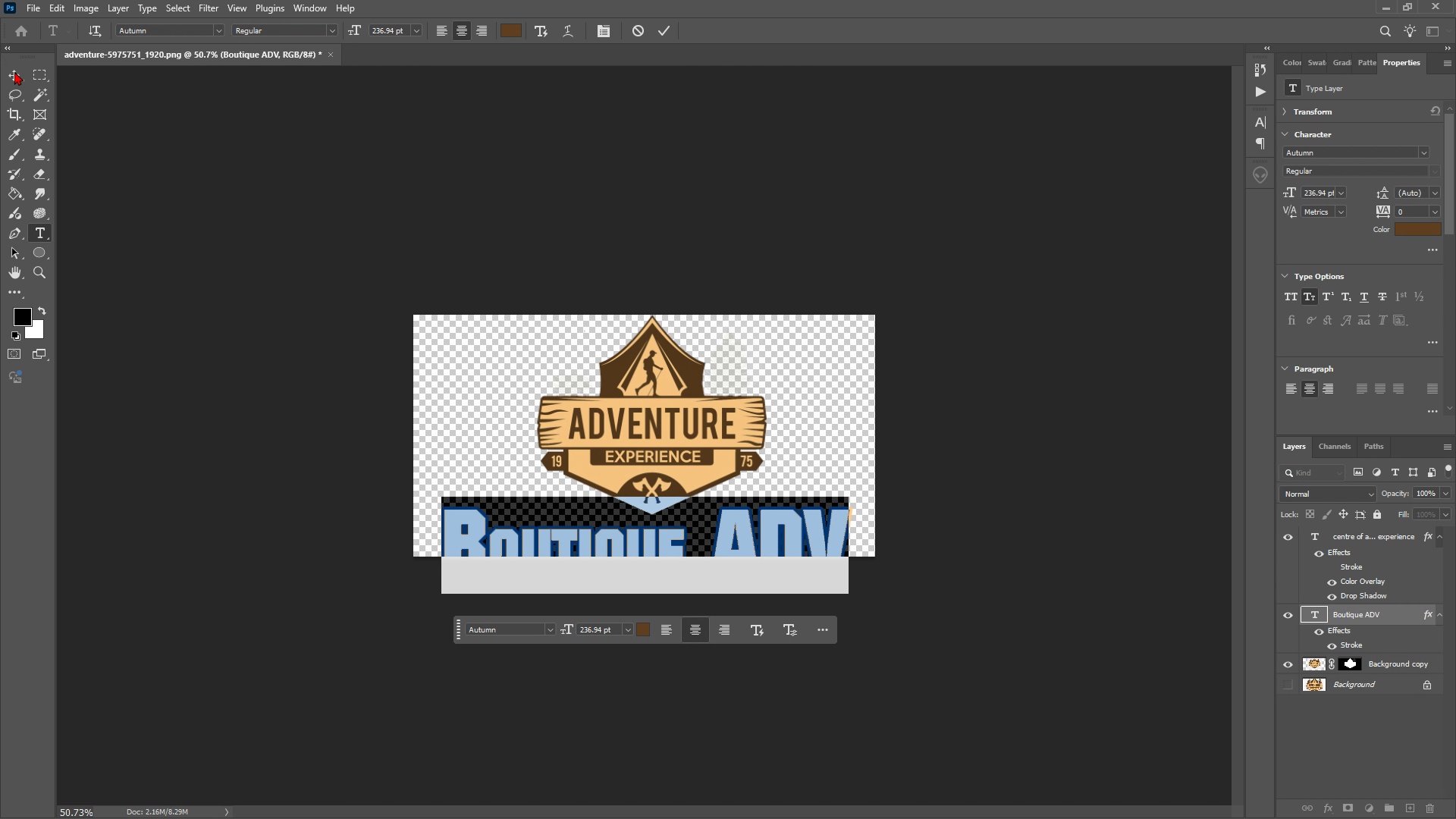 
left_click([14, 71])
 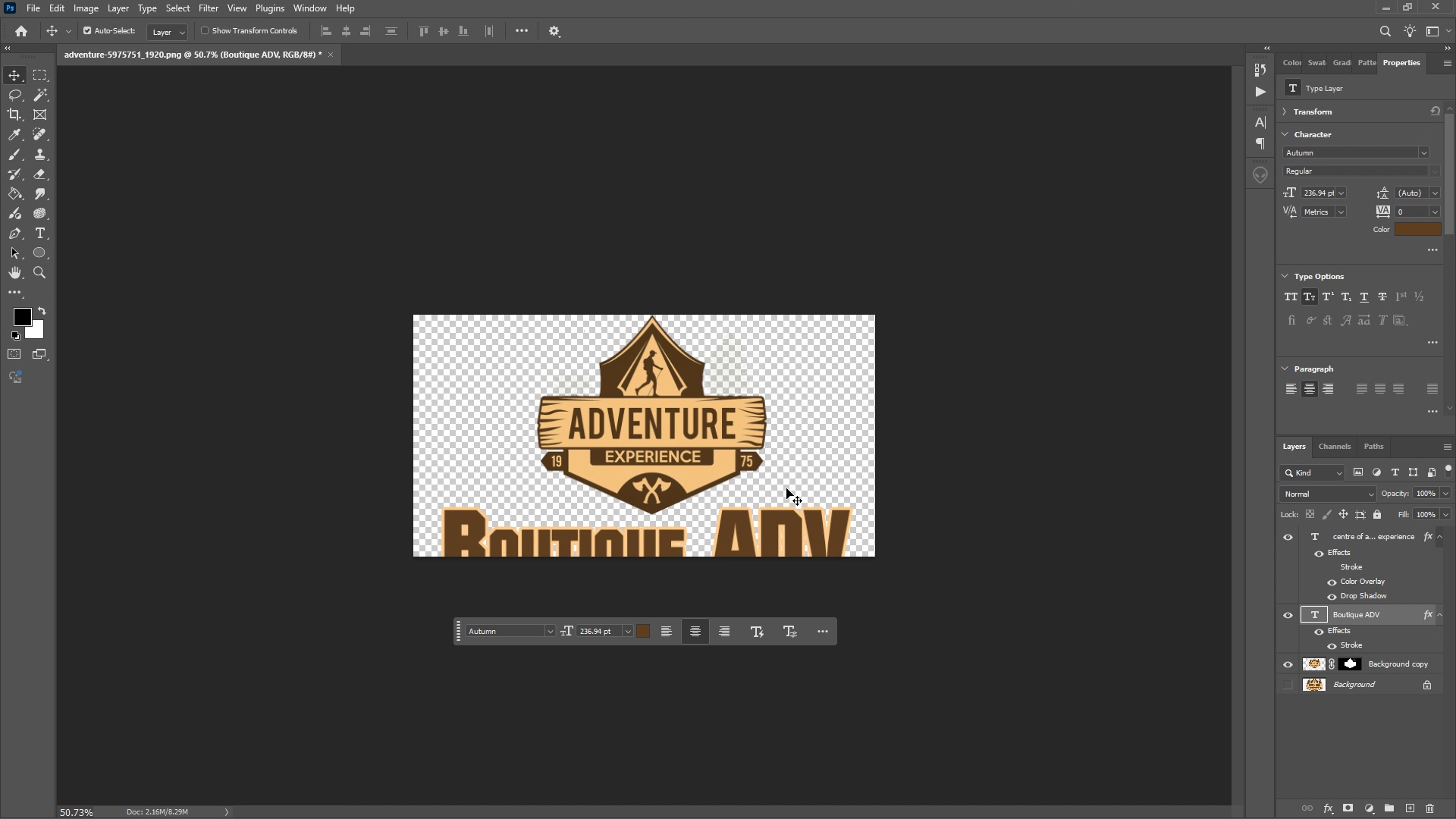 
left_click([786, 488])
 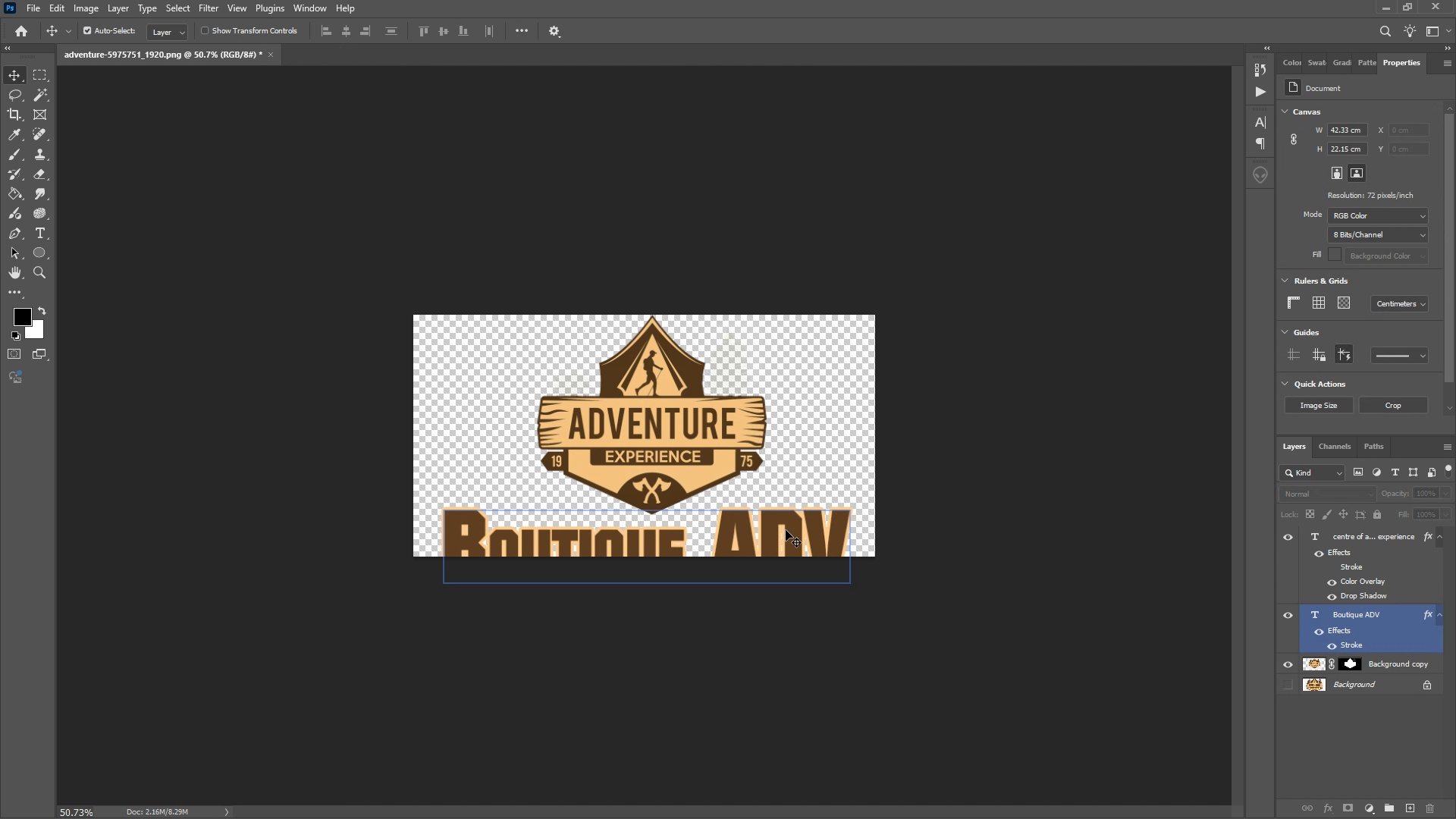 
left_click_drag(start_coordinate=[786, 530], to_coordinate=[796, 506])
 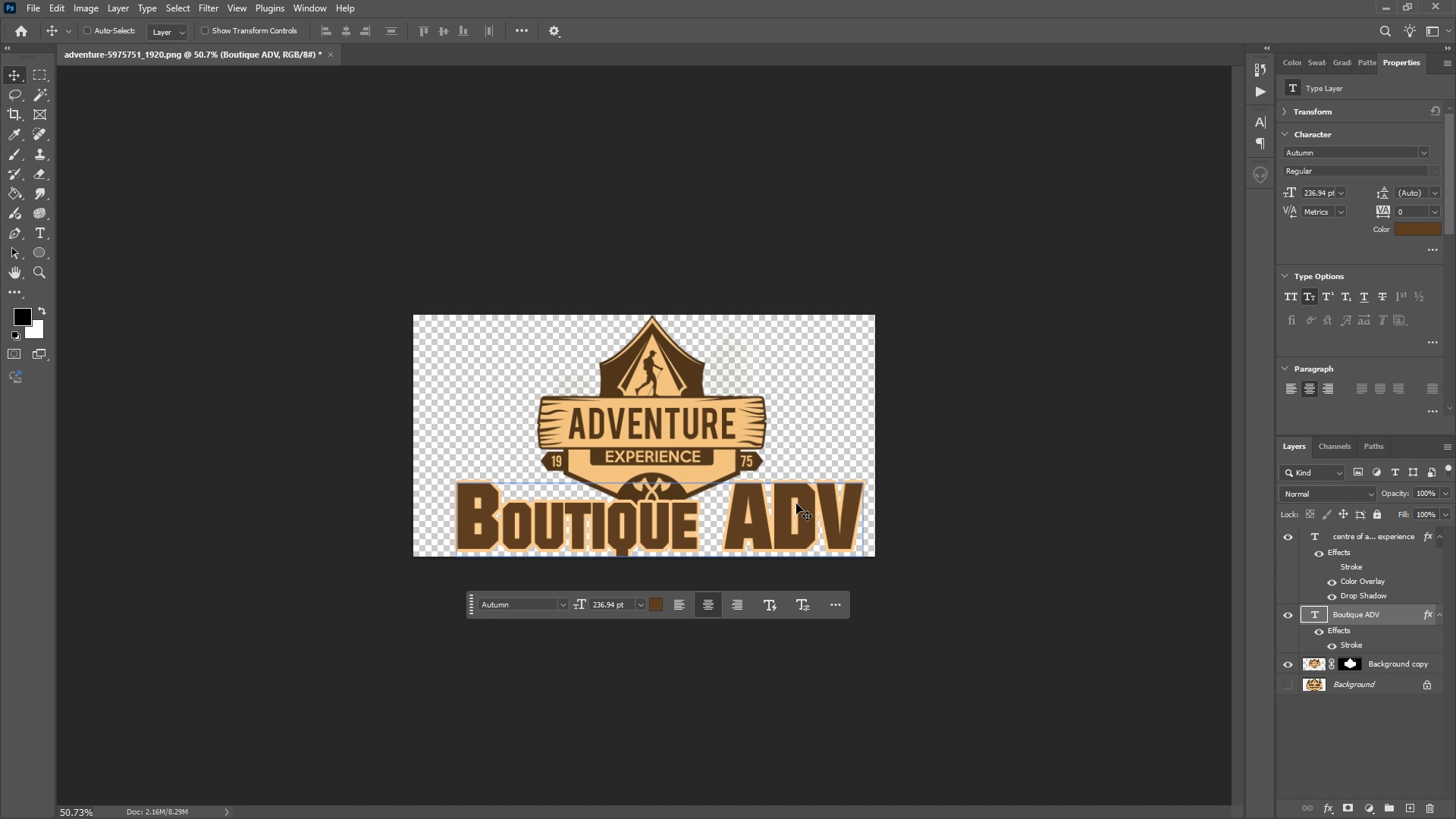 
key(Control+T)
 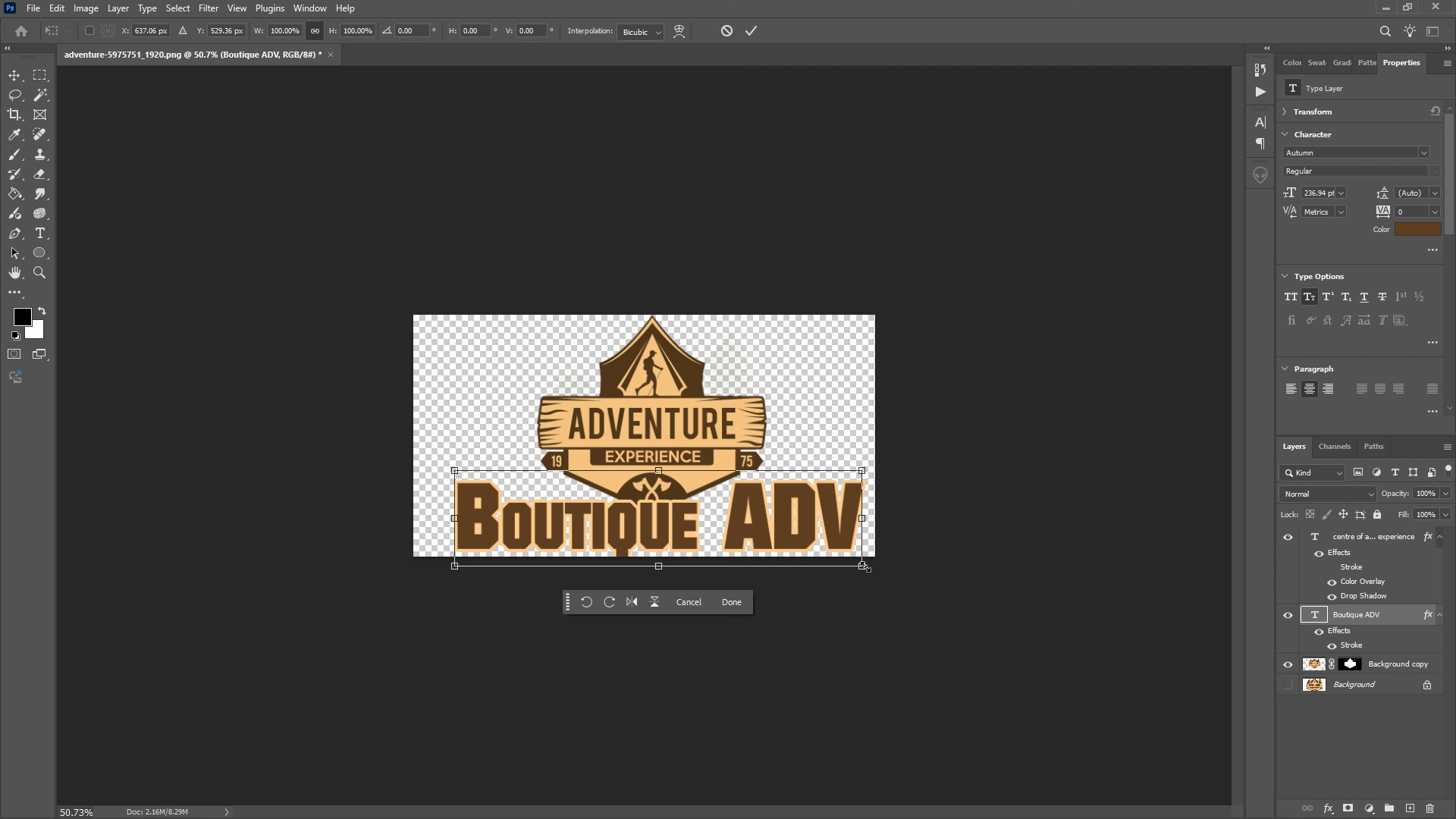 
left_click_drag(start_coordinate=[862, 566], to_coordinate=[708, 509])
 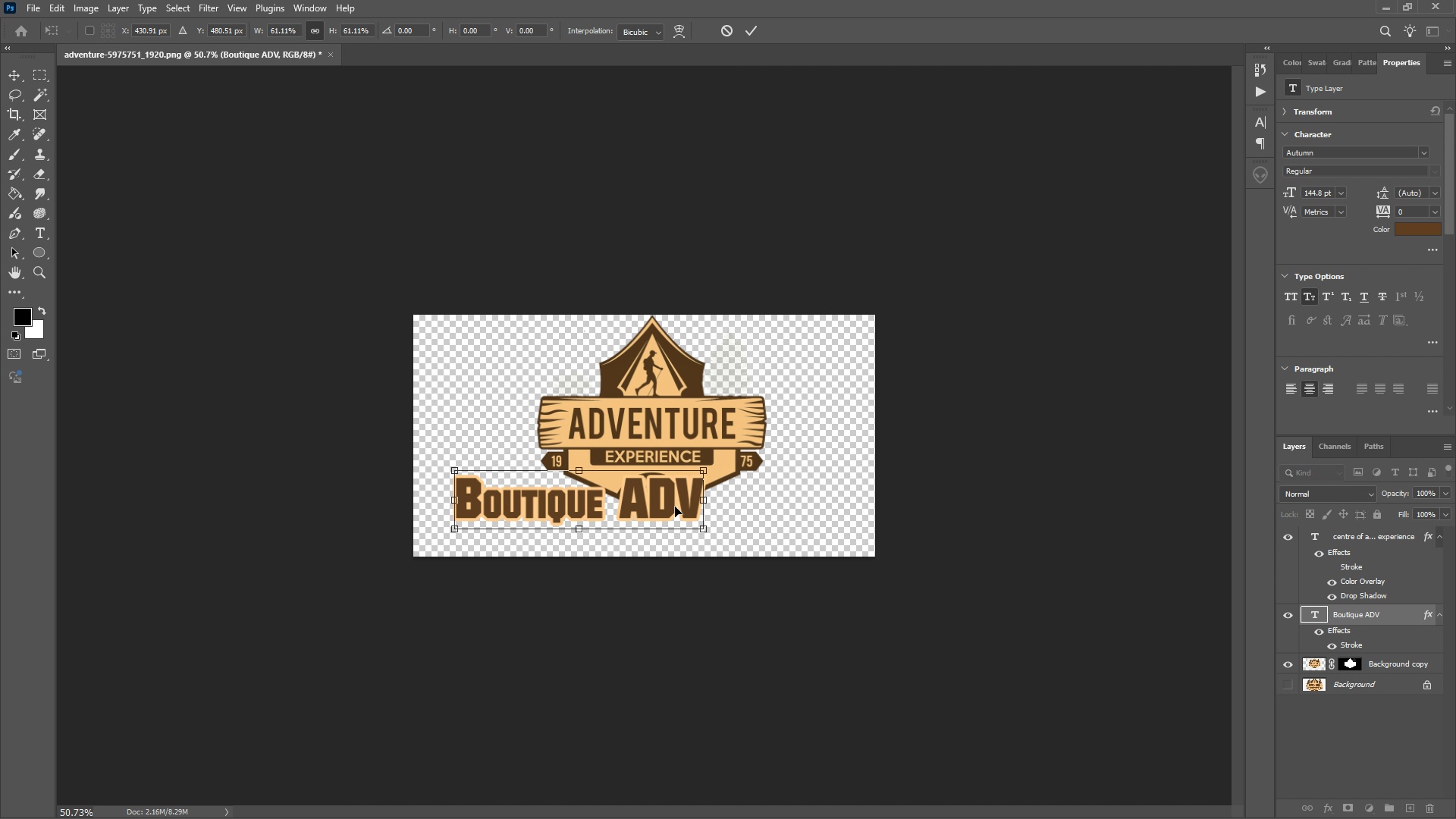 
left_click_drag(start_coordinate=[671, 503], to_coordinate=[745, 533])
 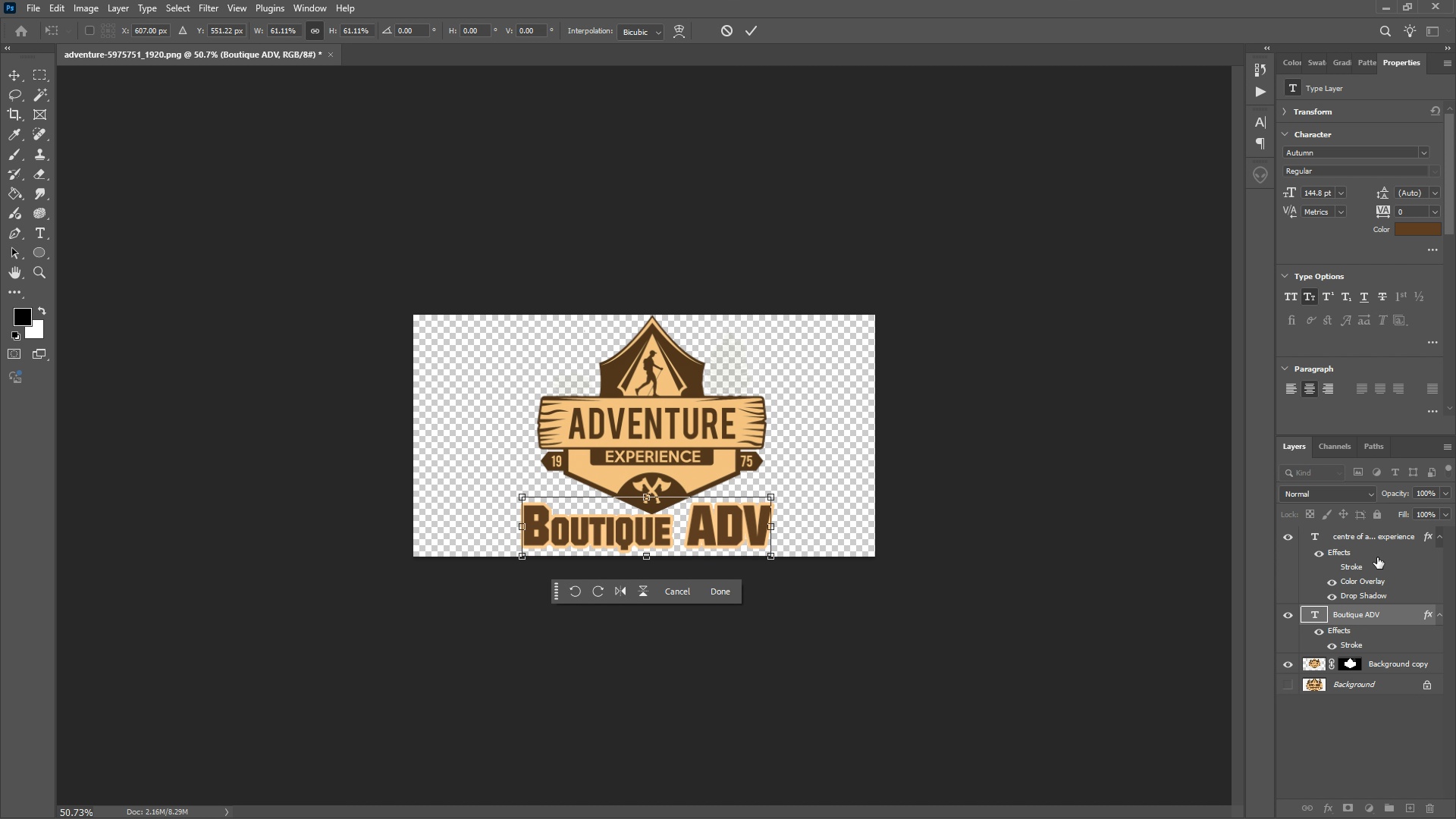 
left_click([1371, 538])
 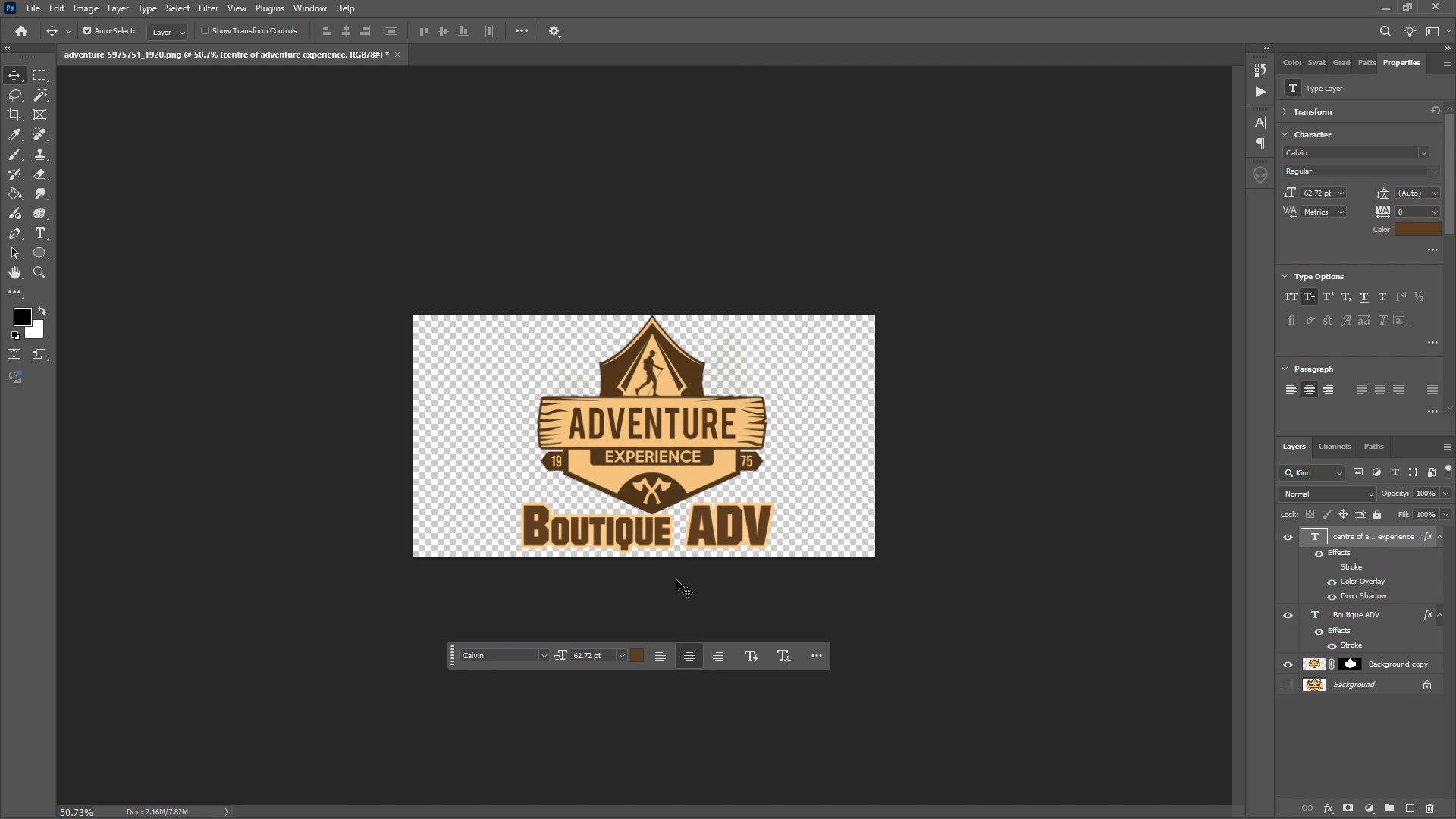 
left_click_drag(start_coordinate=[676, 593], to_coordinate=[724, 593])
 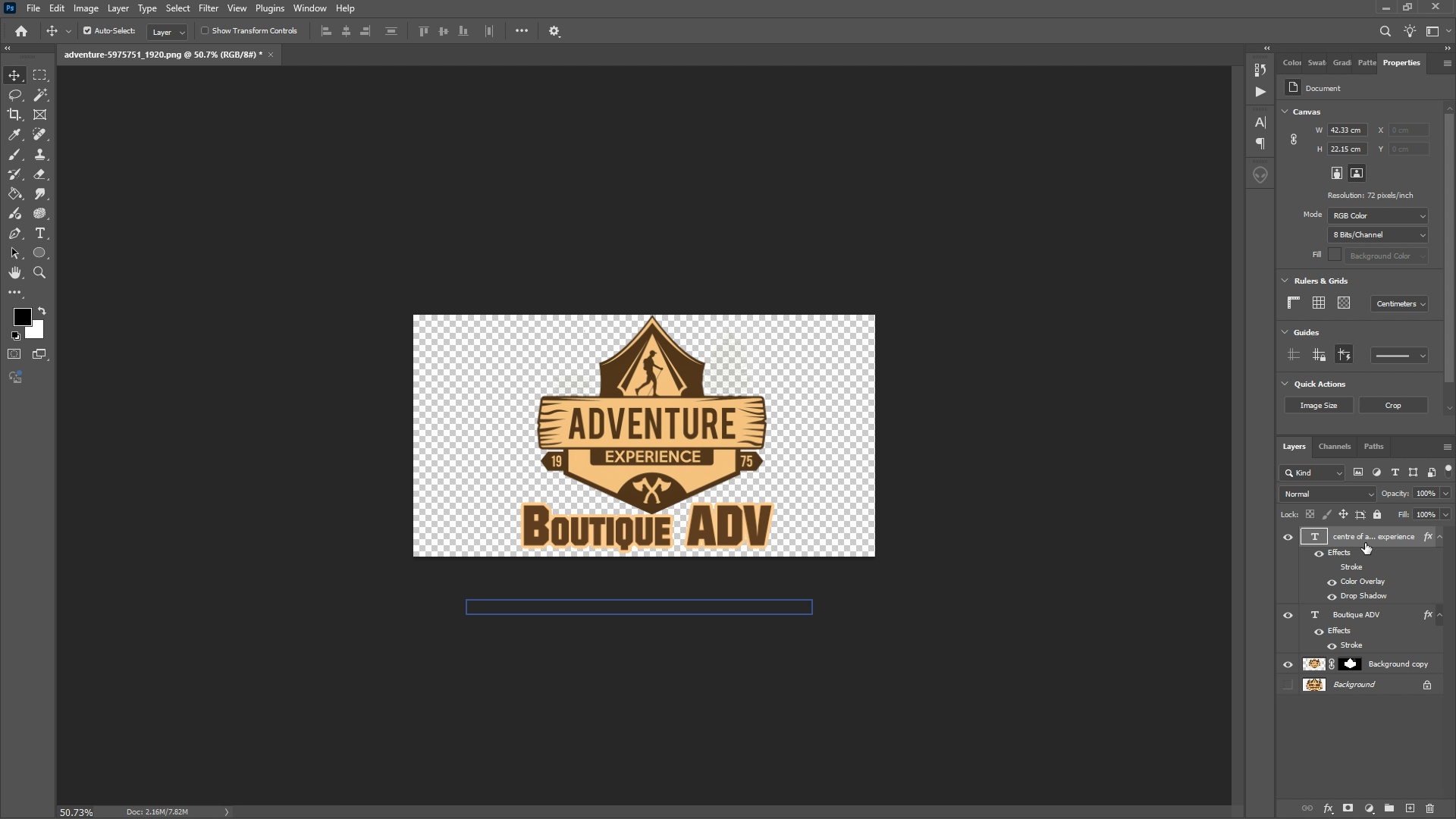 
left_click([1365, 543])
 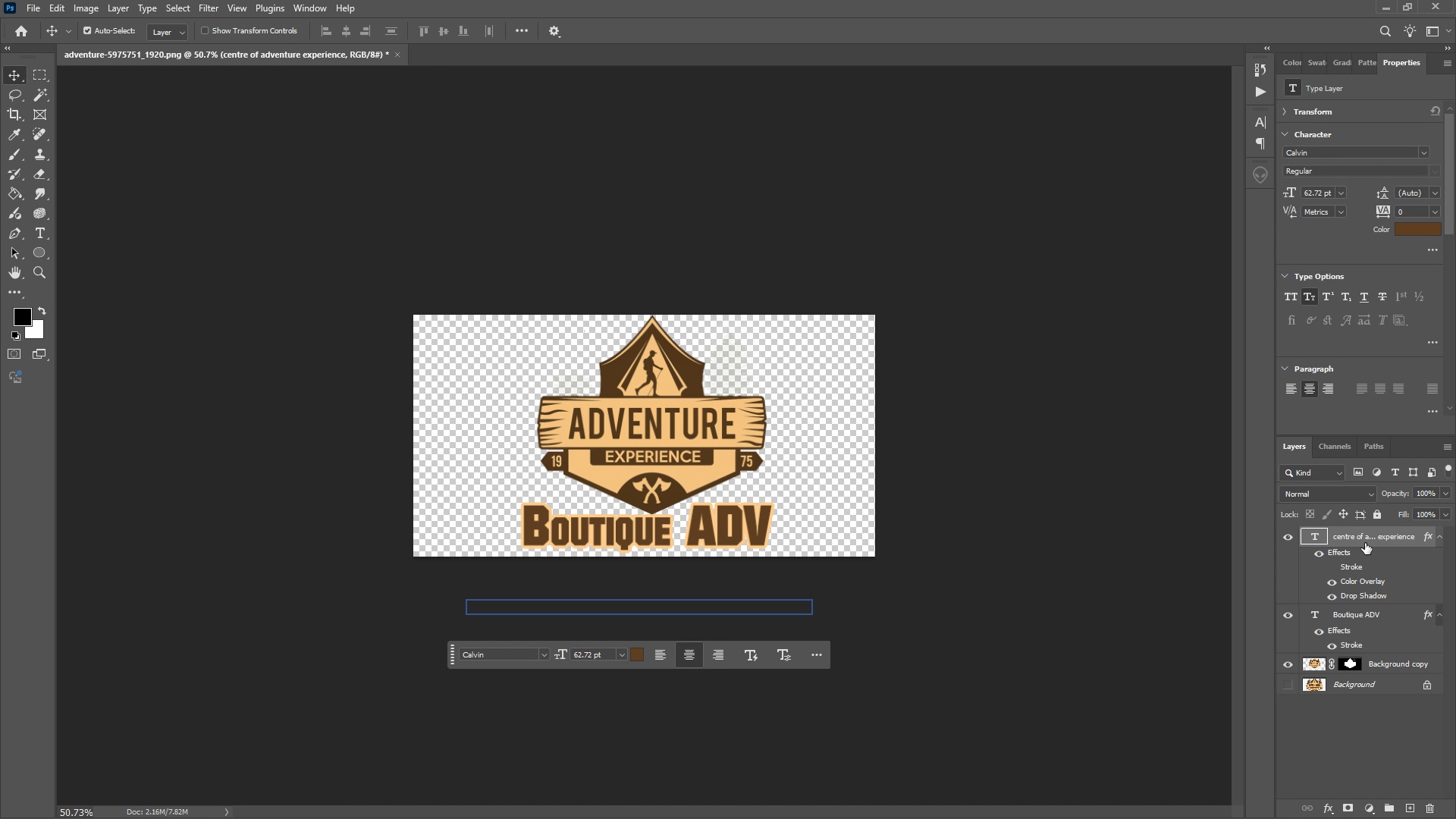 
hold_key(key=ArrowUp, duration=1.5)
 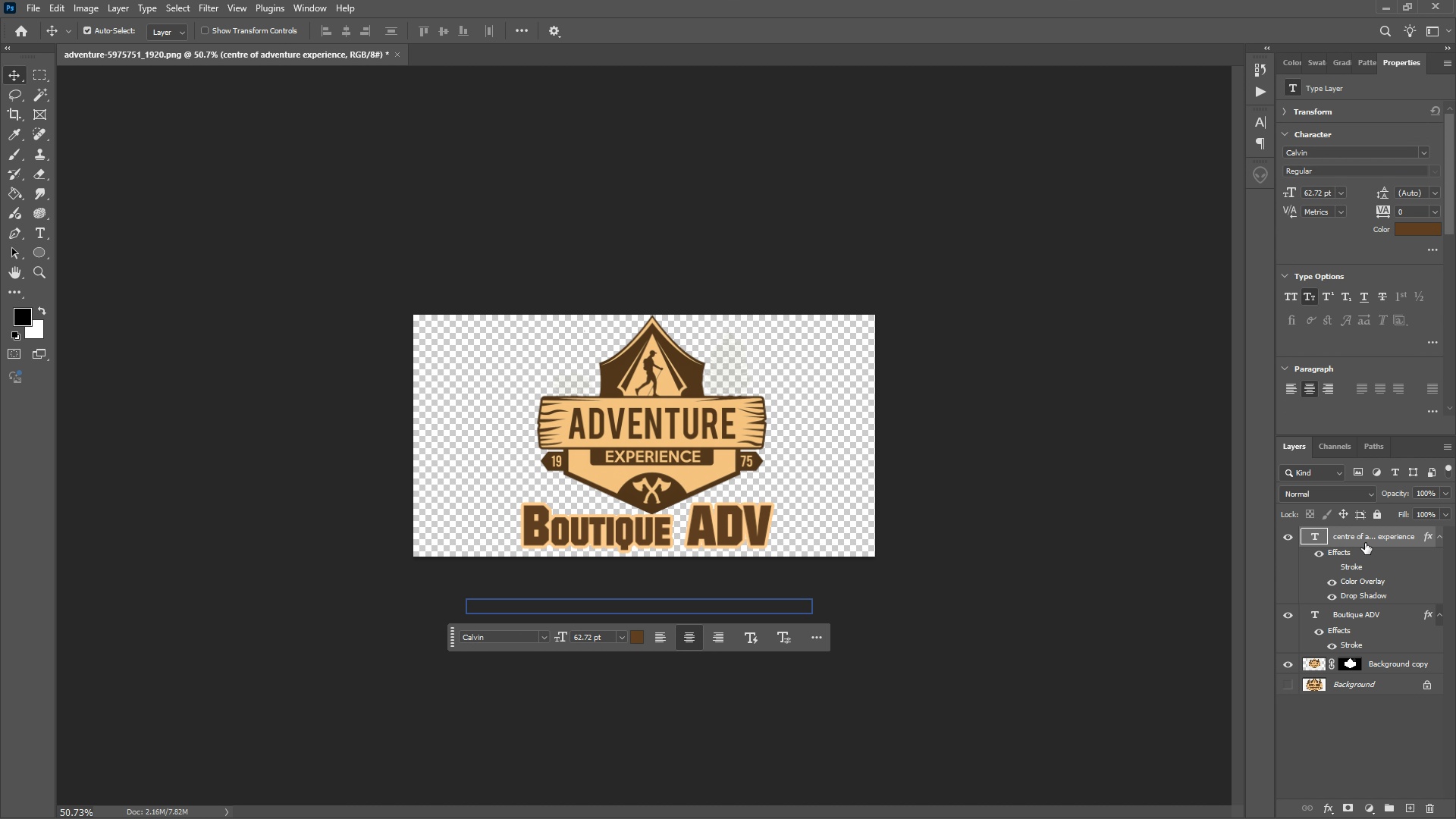 
hold_key(key=ArrowUp, duration=0.7)
 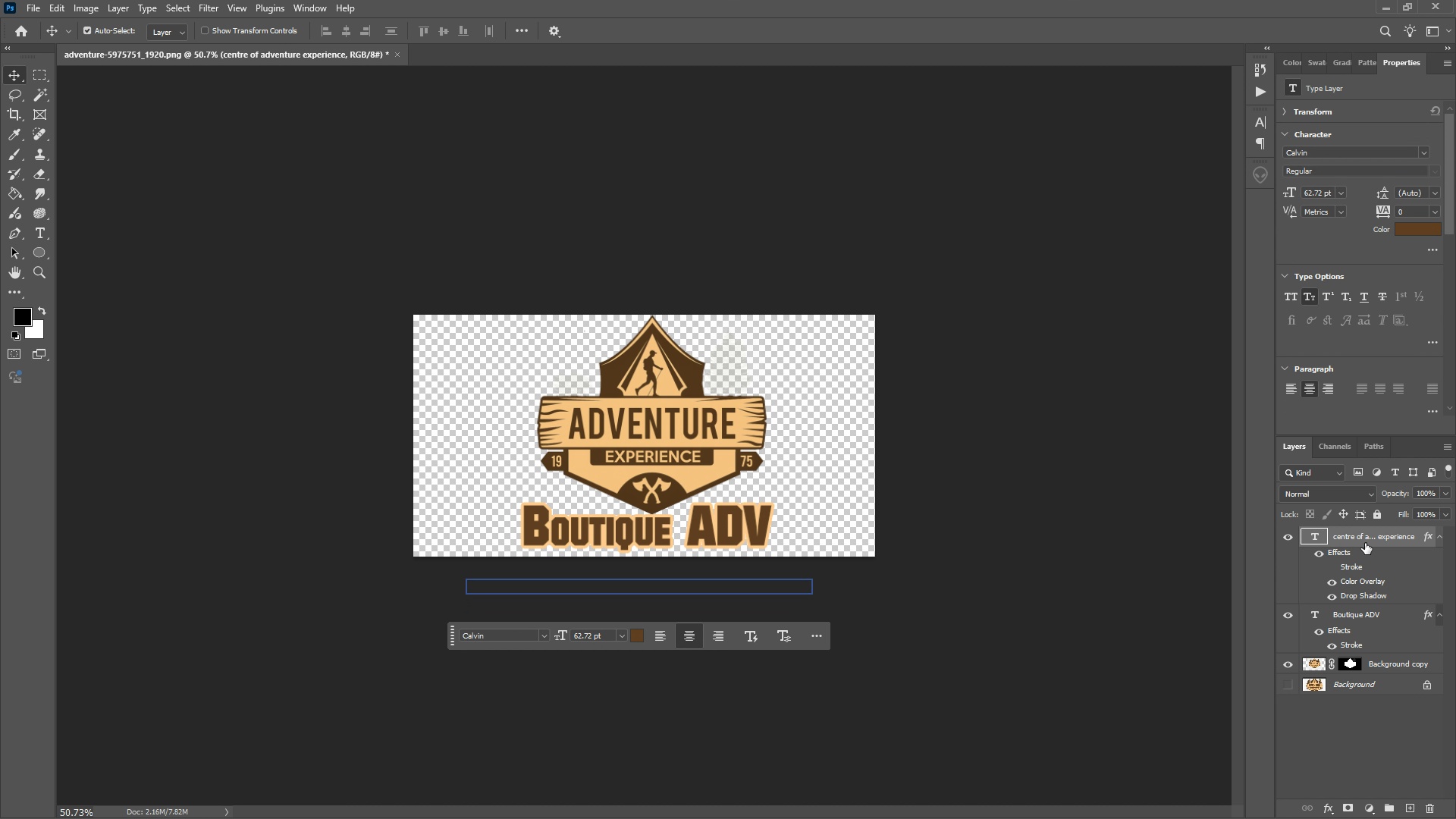 
hold_key(key=ArrowUp, duration=1.5)
 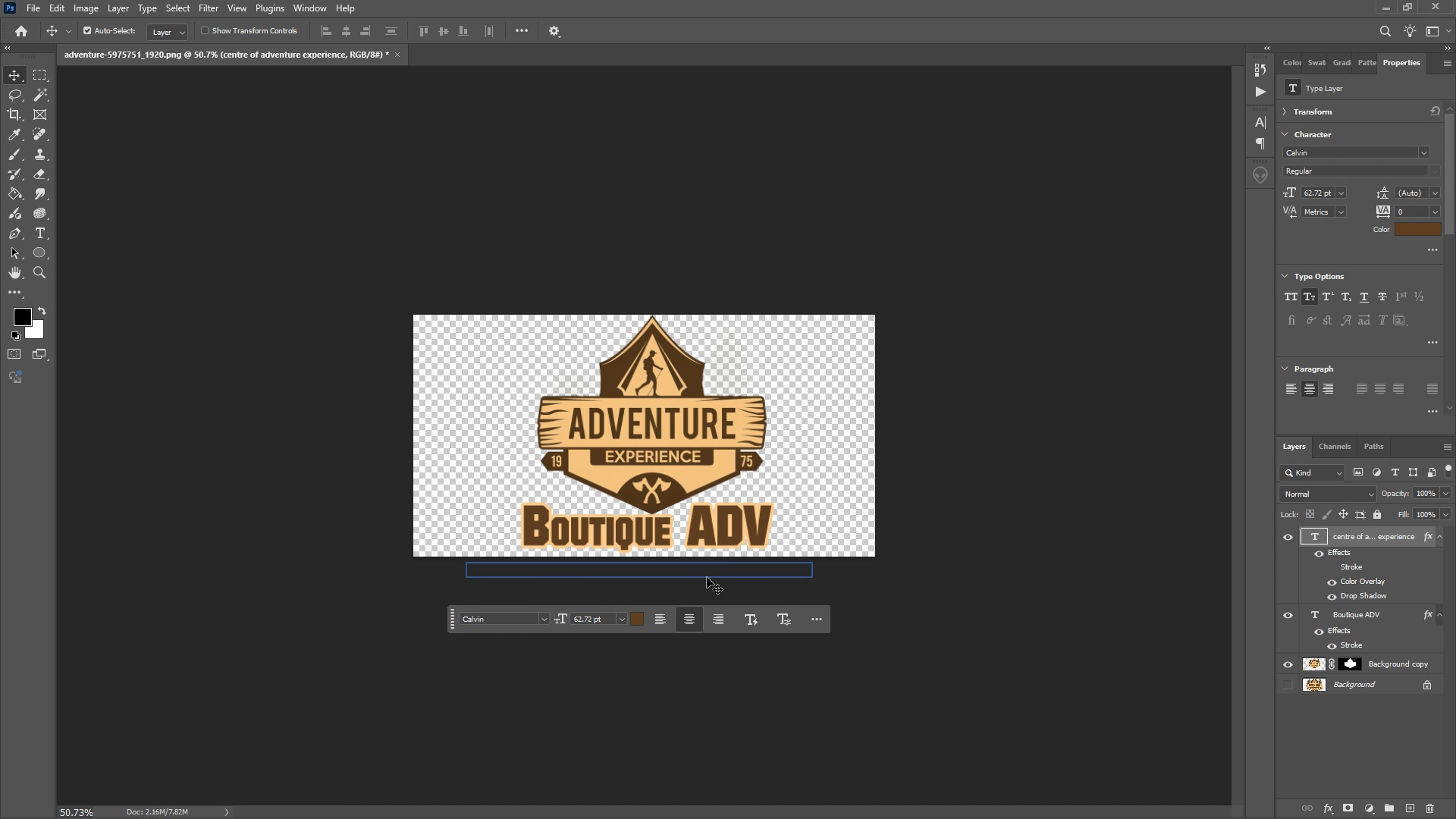 
hold_key(key=ArrowUp, duration=0.44)
 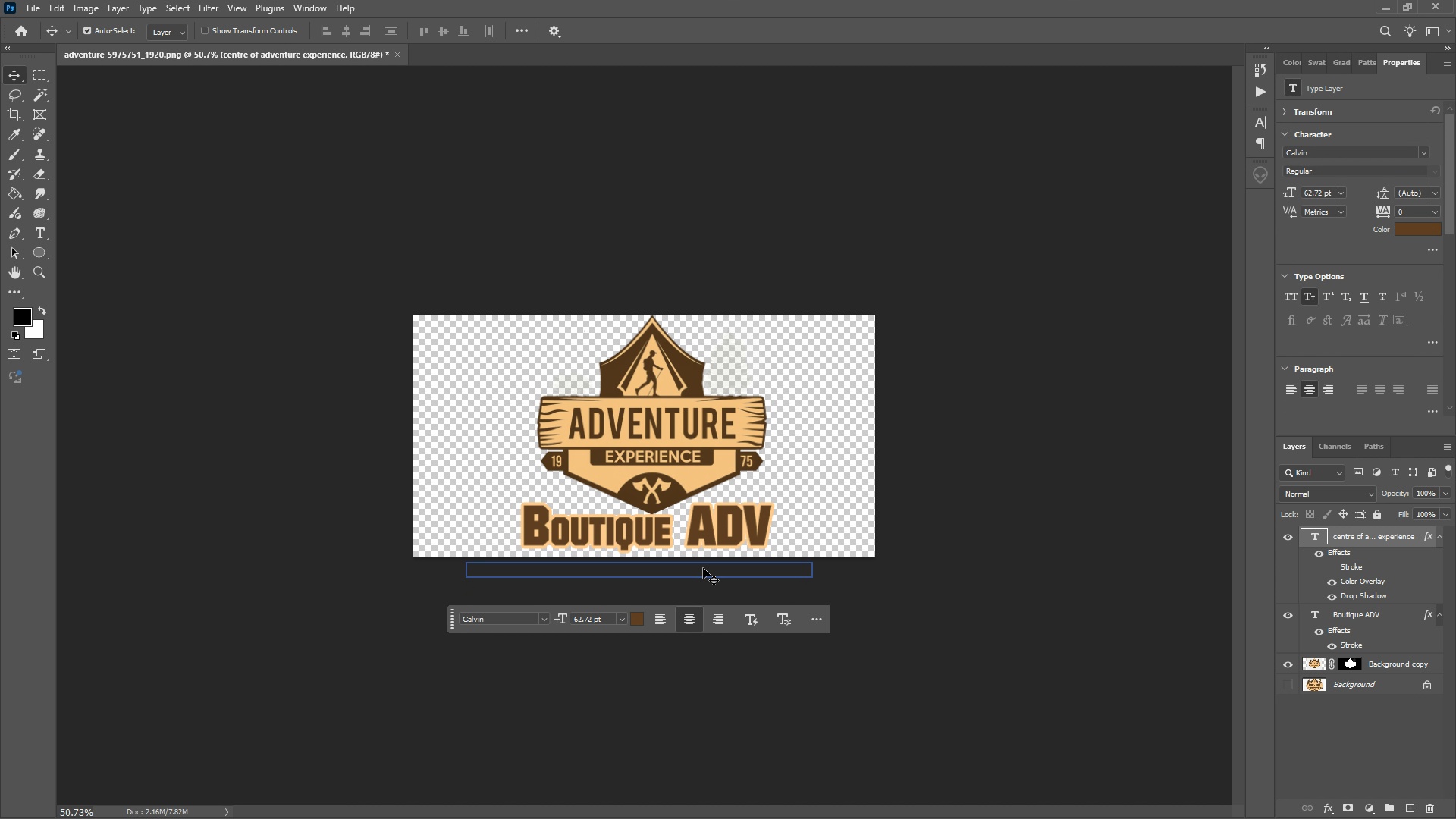 
left_click_drag(start_coordinate=[698, 566], to_coordinate=[794, 484])
 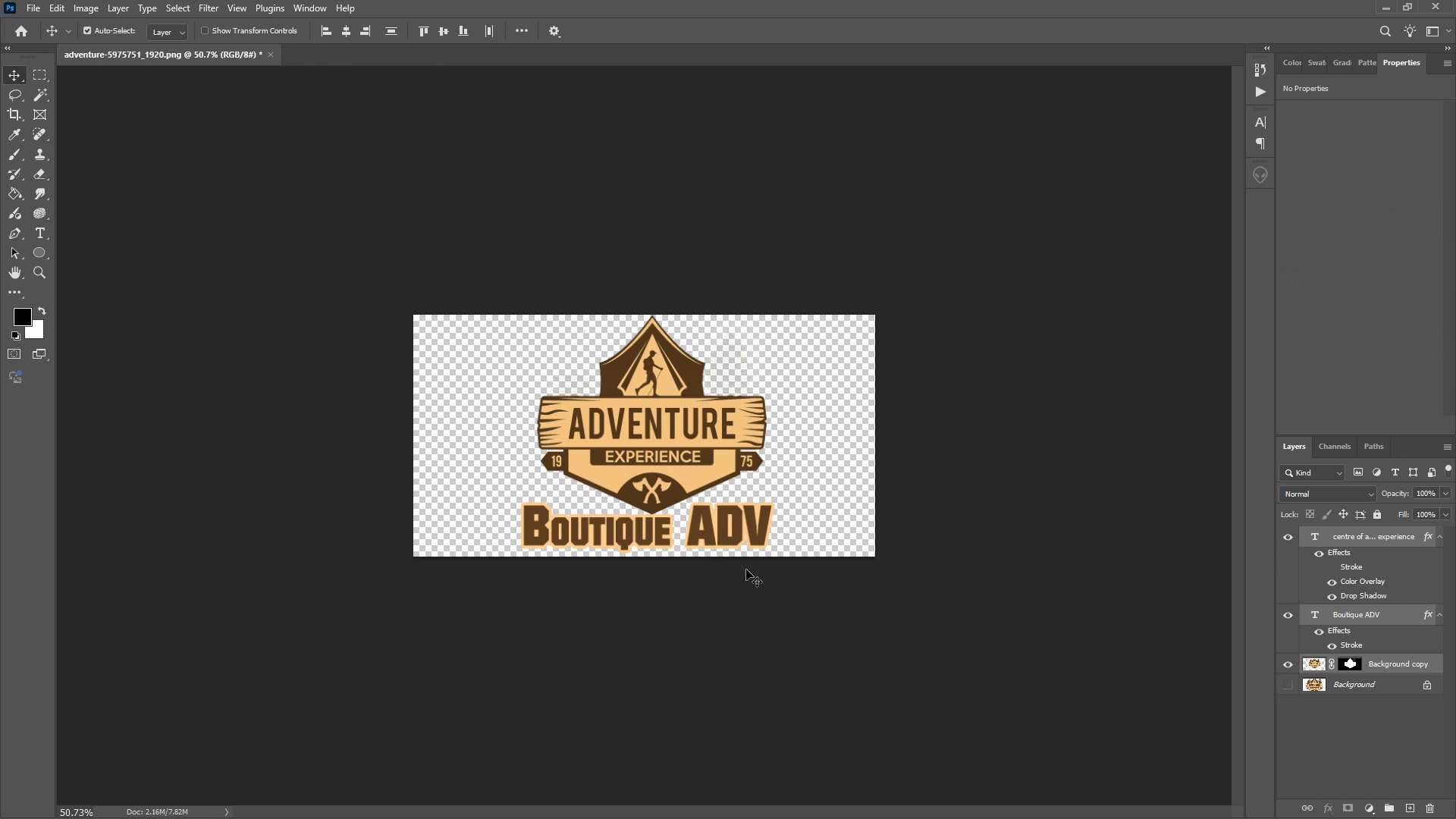 
hold_key(key=ArrowUp, duration=1.13)
 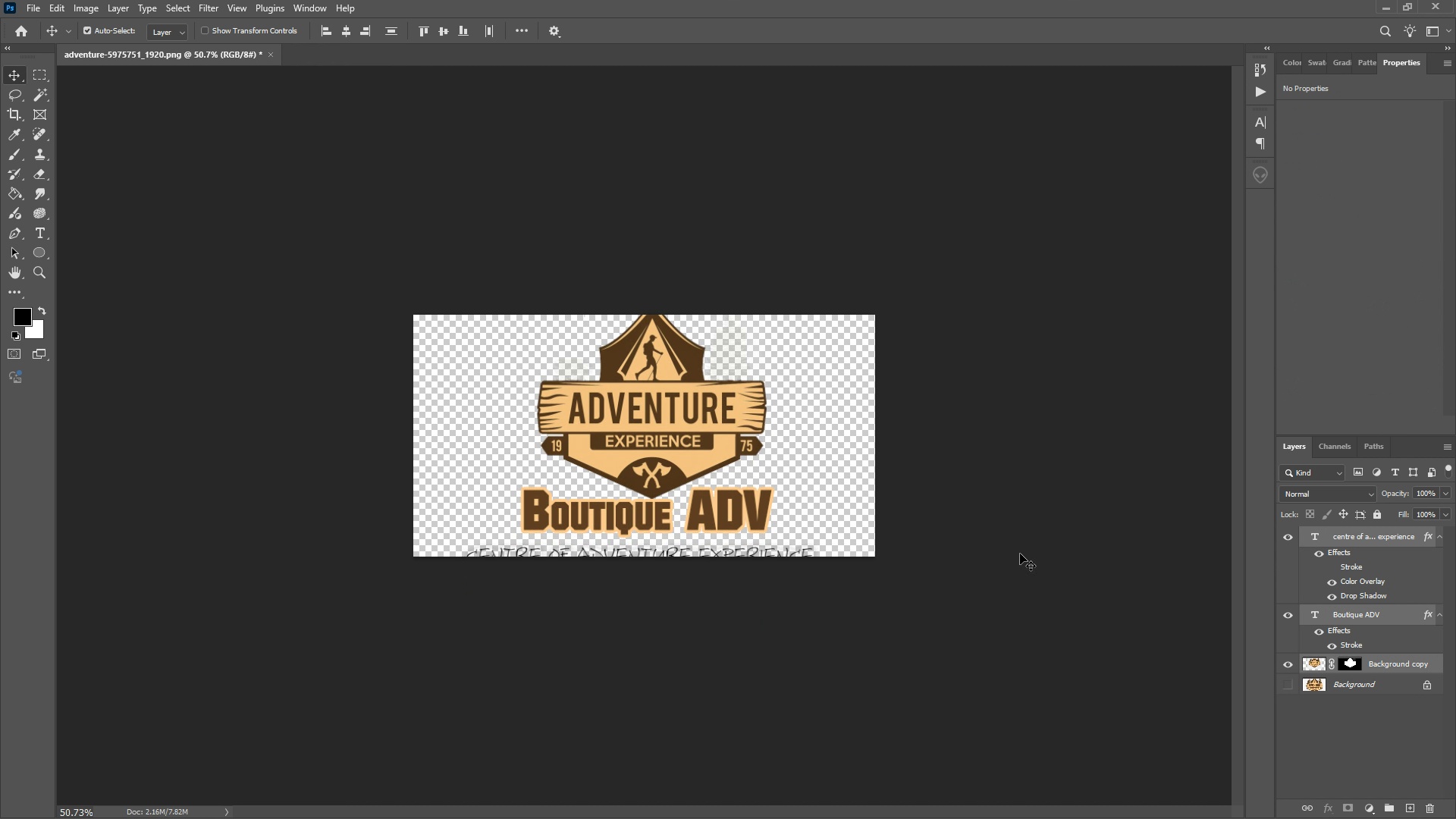 
hold_key(key=ArrowUp, duration=1.17)
 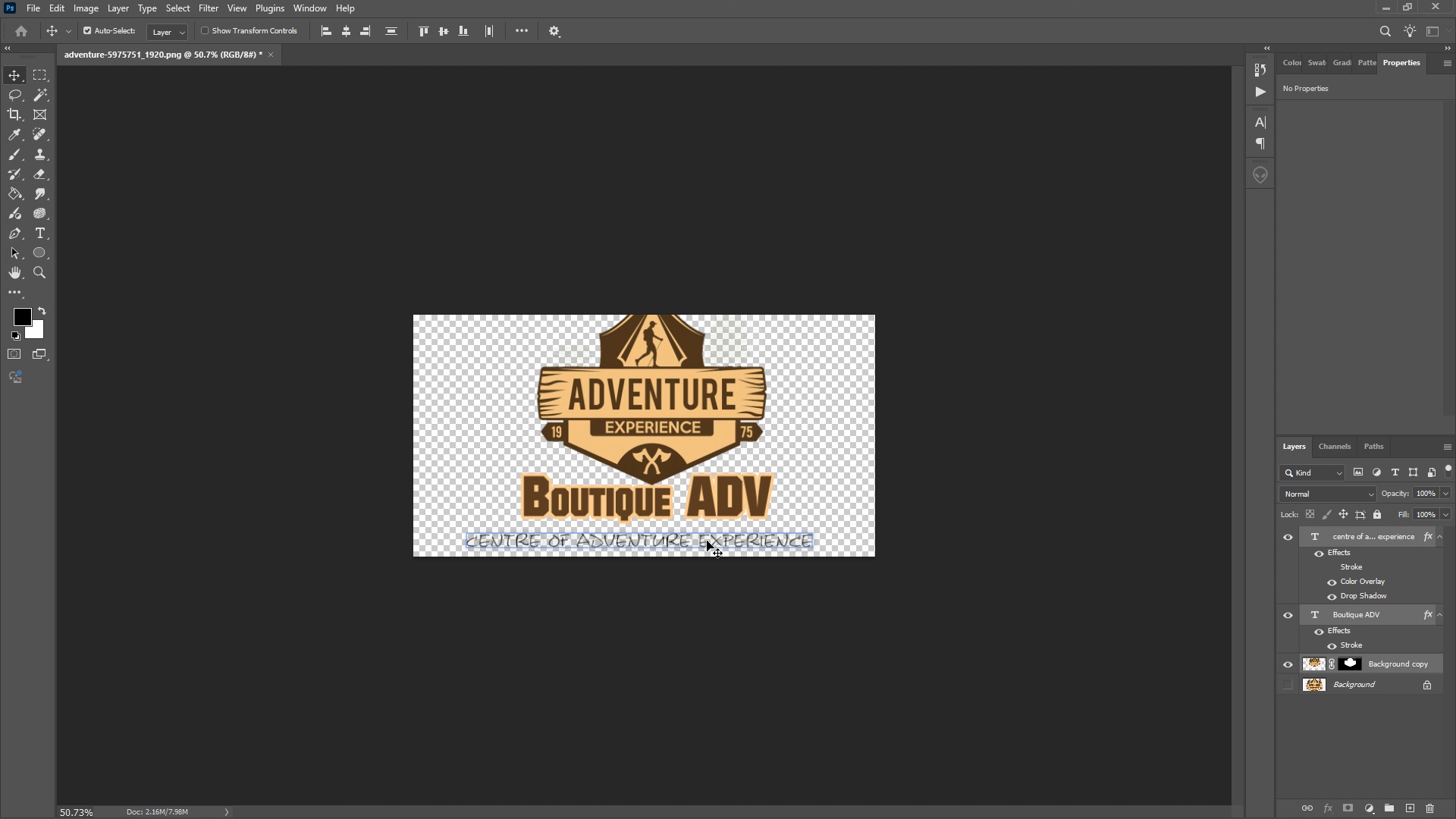 
left_click_drag(start_coordinate=[707, 541], to_coordinate=[711, 536])
 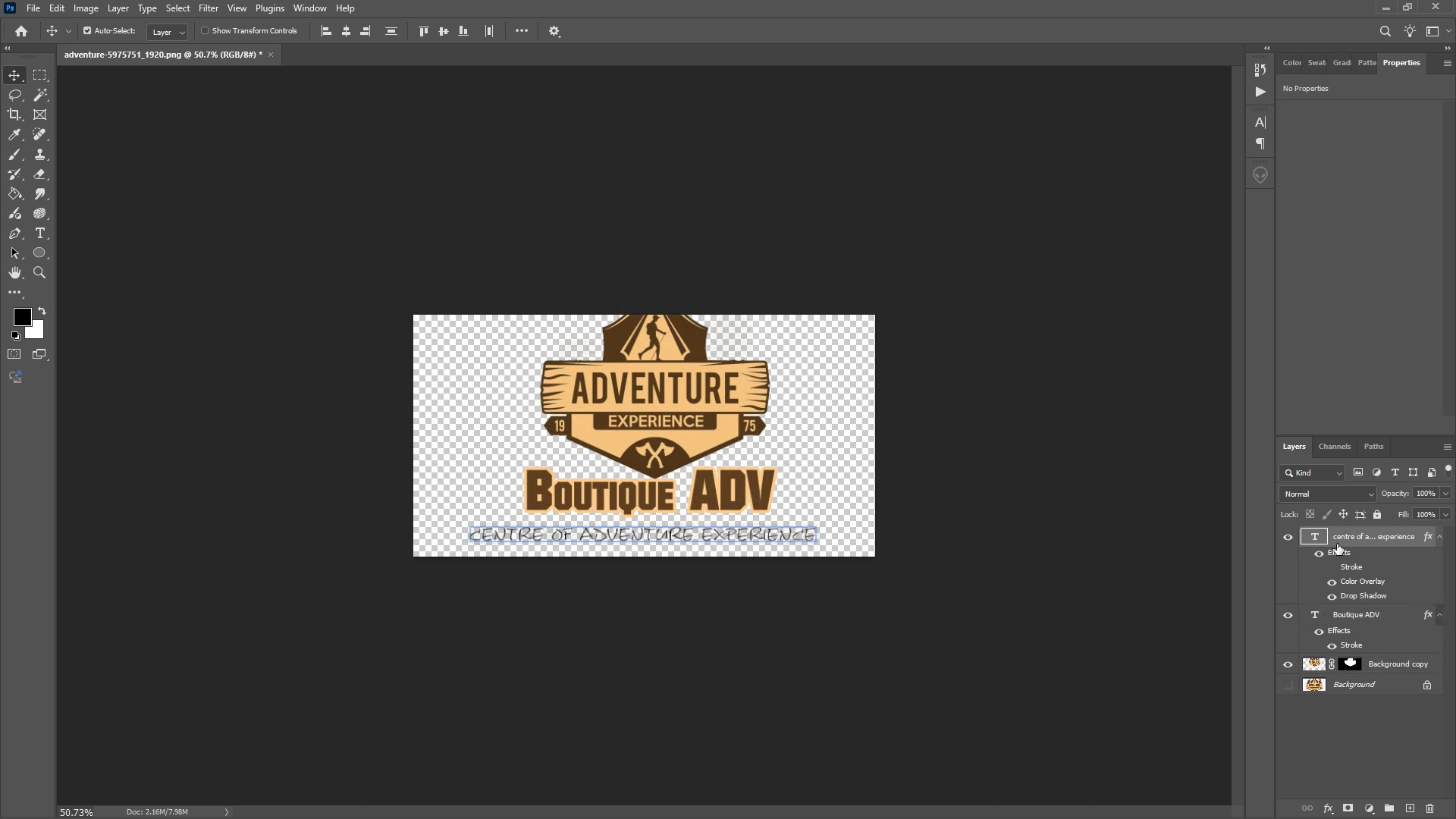 
left_click([1337, 544])
 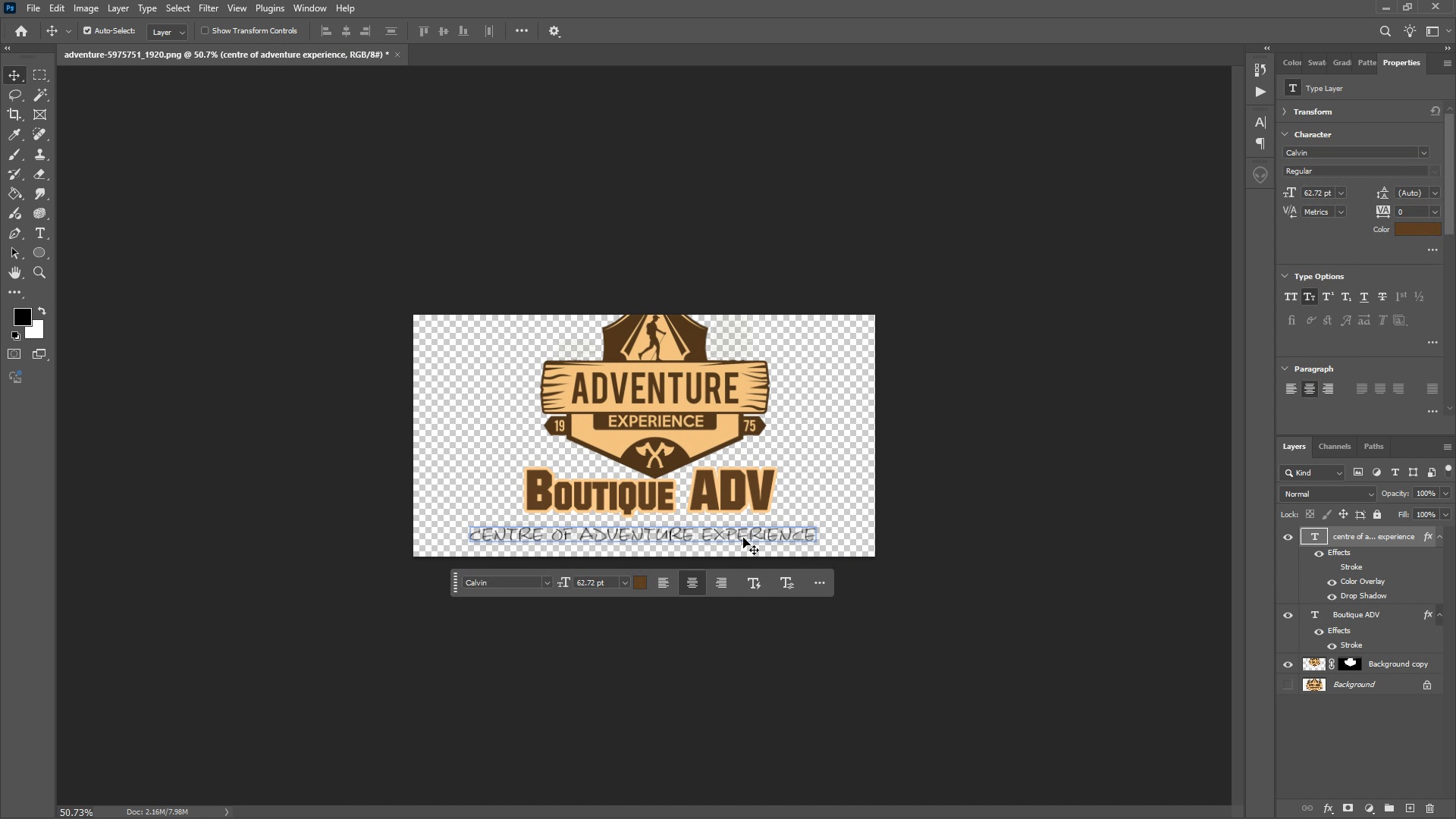 
left_click_drag(start_coordinate=[743, 538], to_coordinate=[767, 455])
 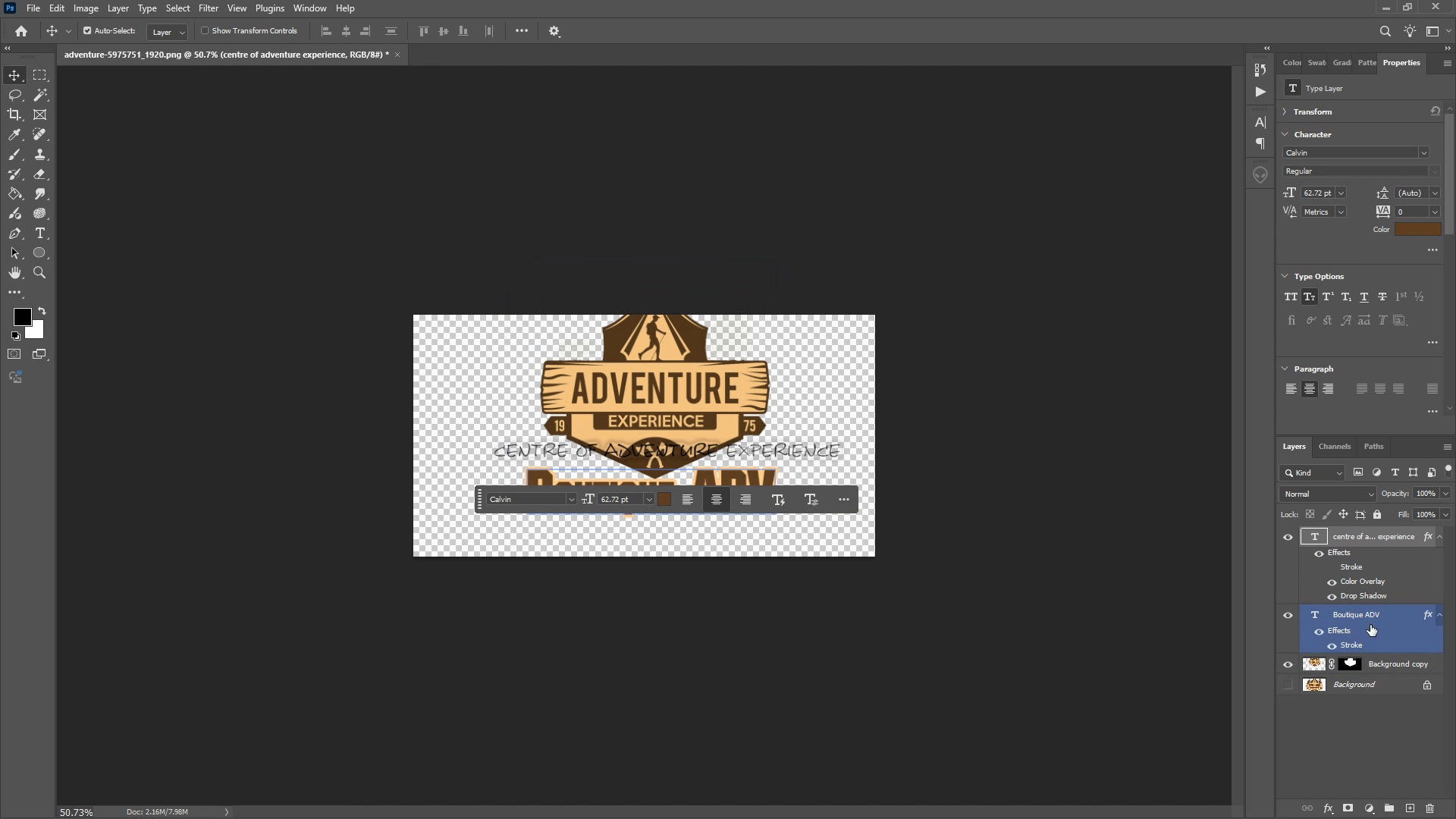 
left_click([1368, 610])
 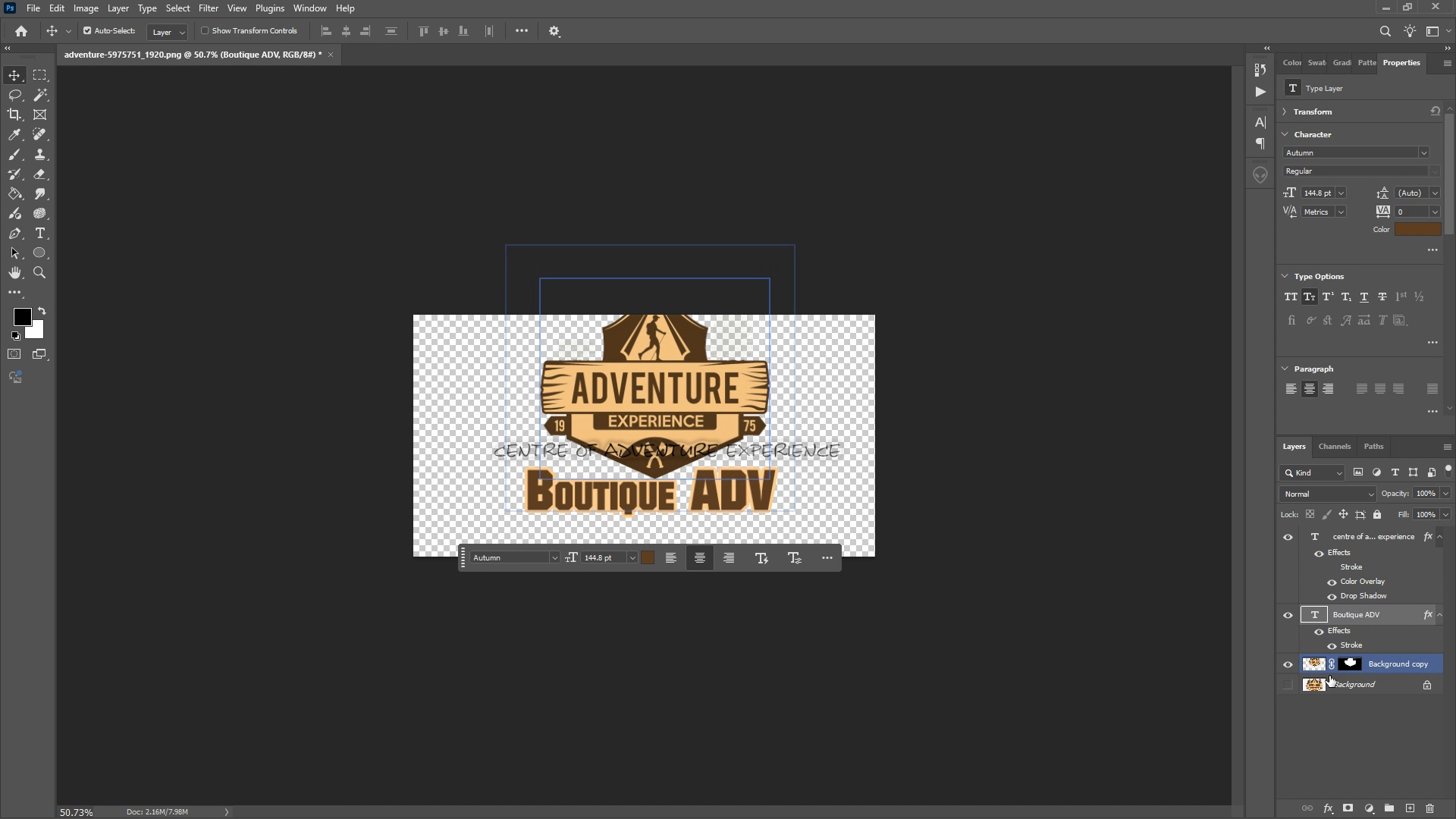 
hold_key(key=ShiftLeft, duration=0.99)
left_click([1314, 667])
 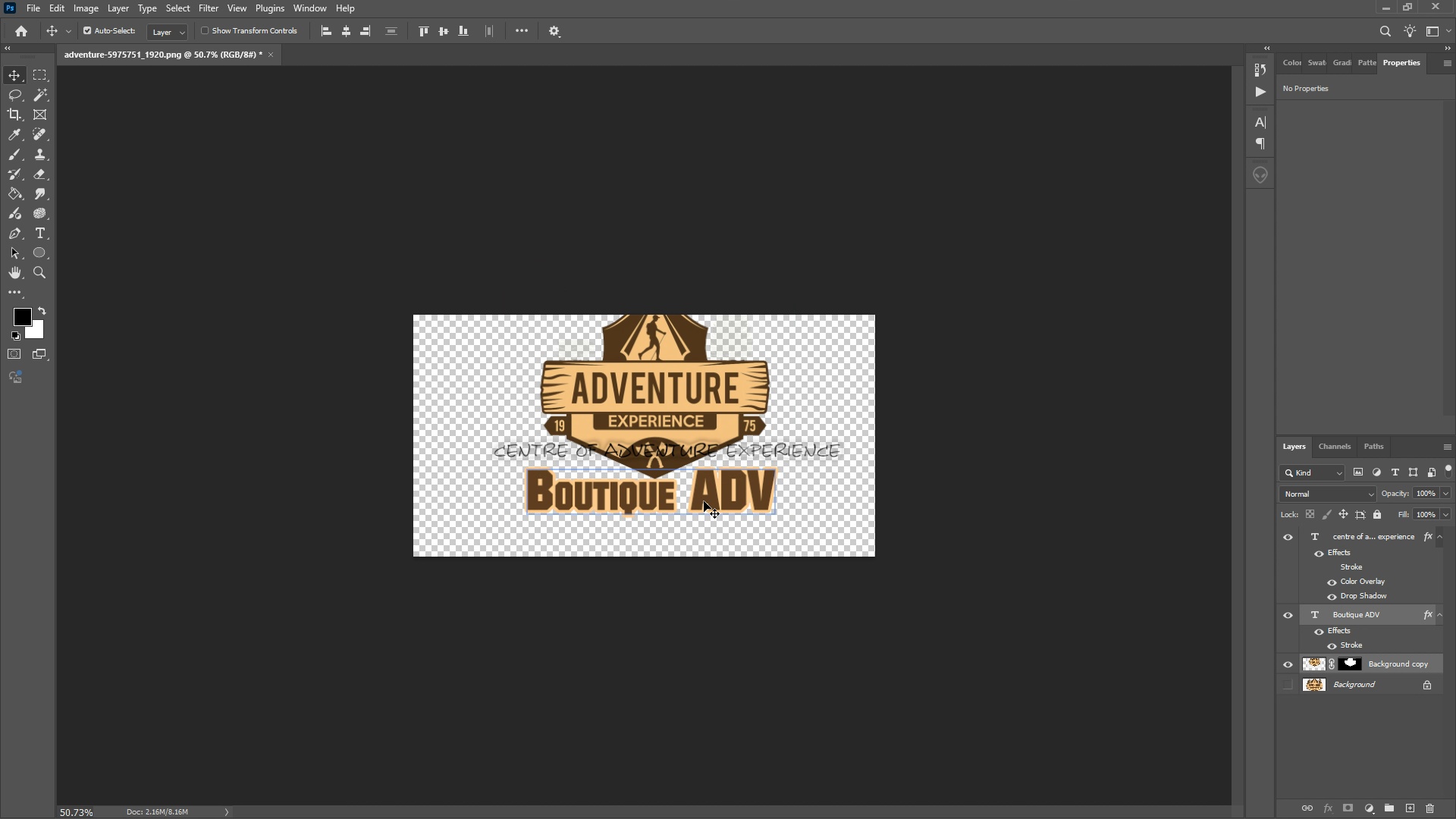 
left_click_drag(start_coordinate=[704, 498], to_coordinate=[698, 528])
 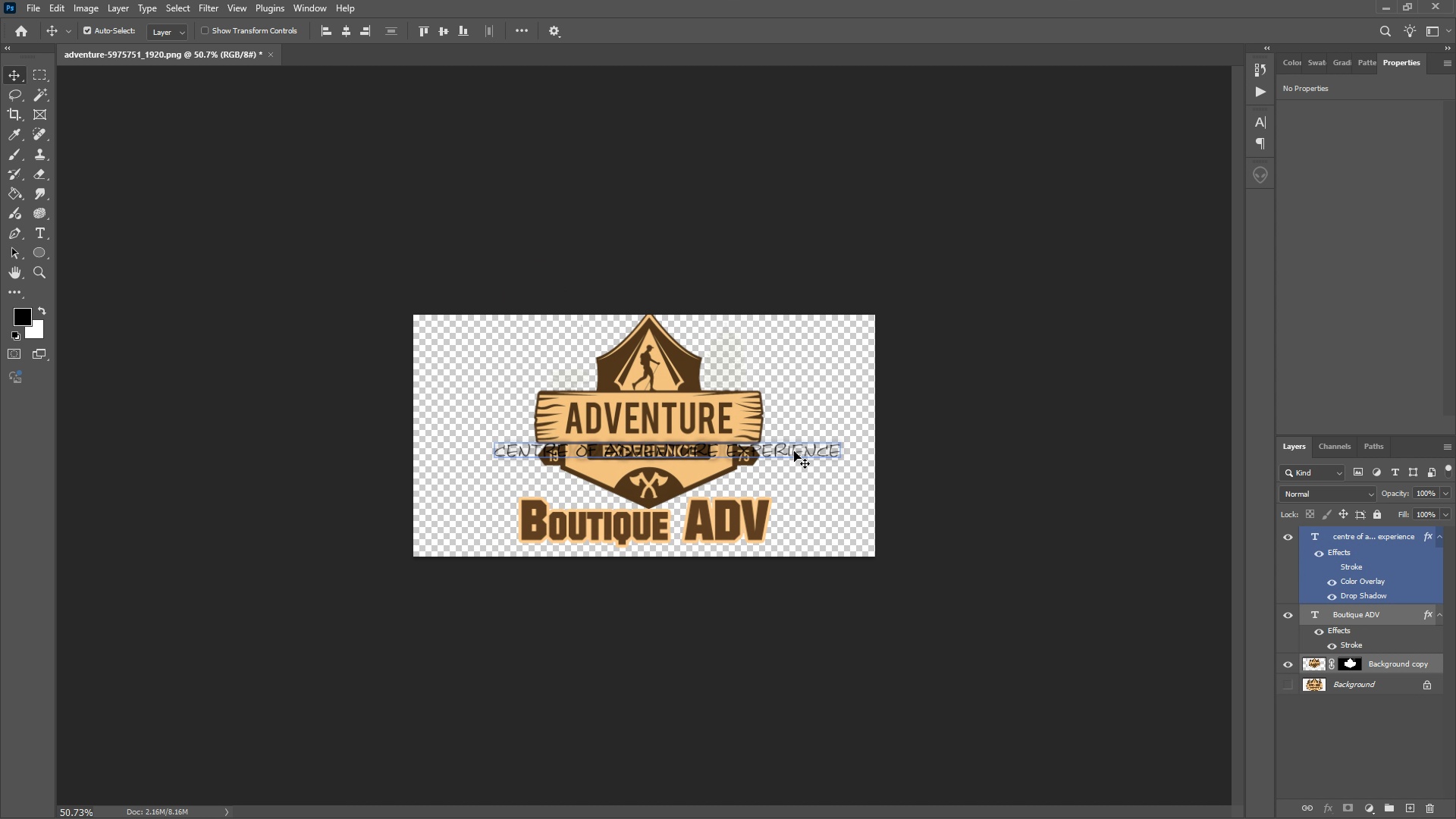 
left_click_drag(start_coordinate=[794, 451], to_coordinate=[765, 364])
 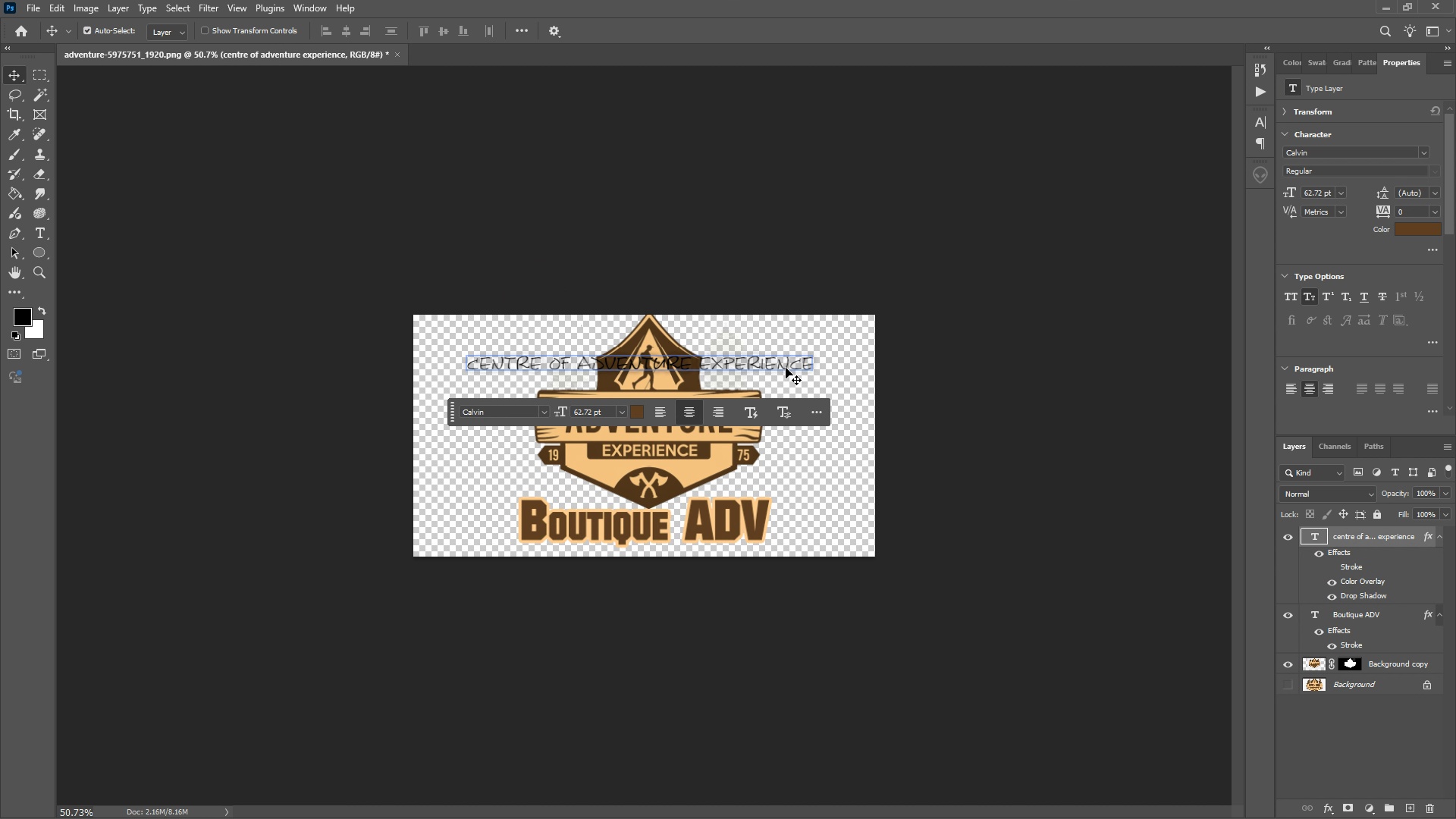 
left_click_drag(start_coordinate=[786, 368], to_coordinate=[758, 353])
 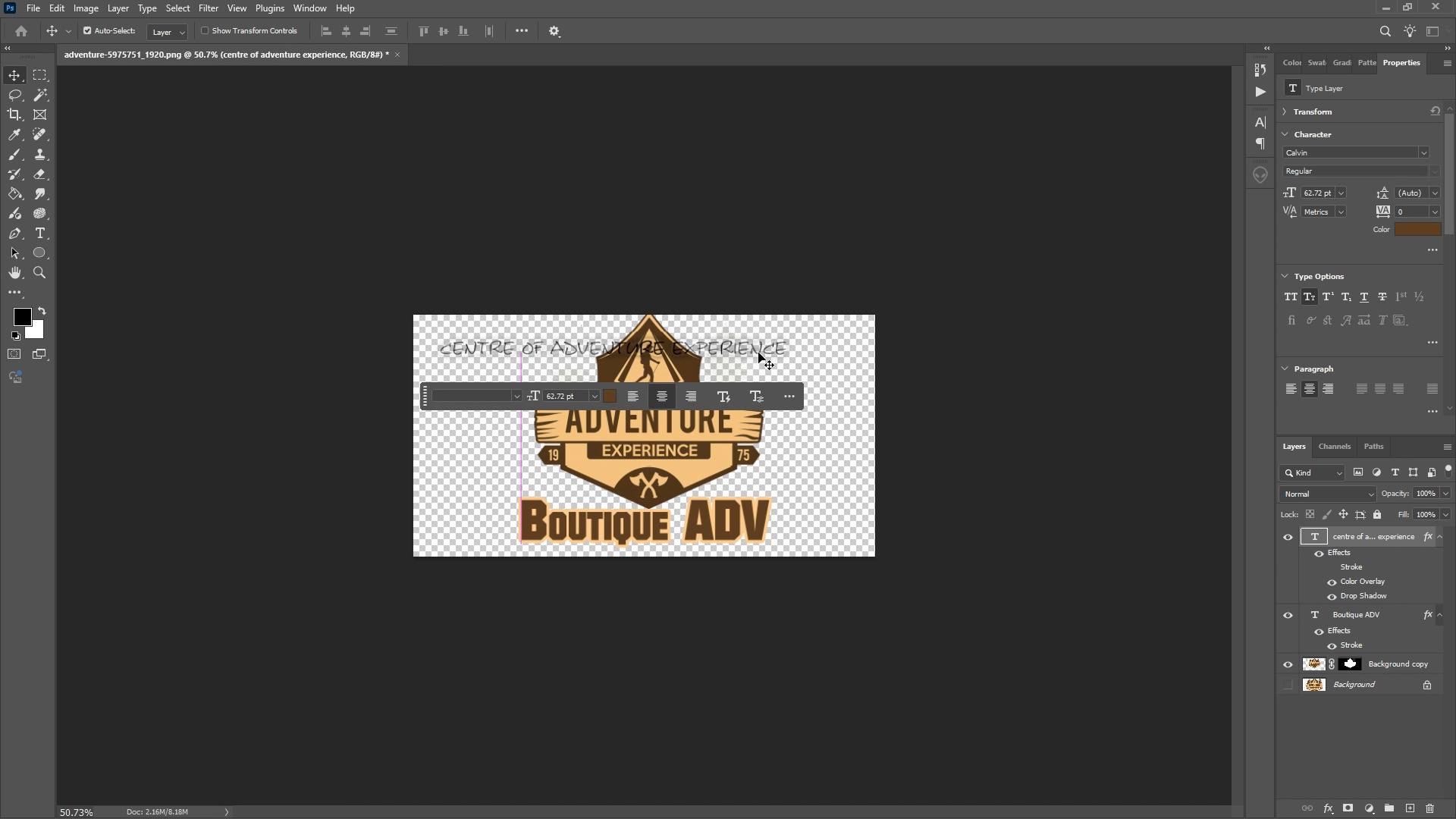 
left_click([758, 353])
 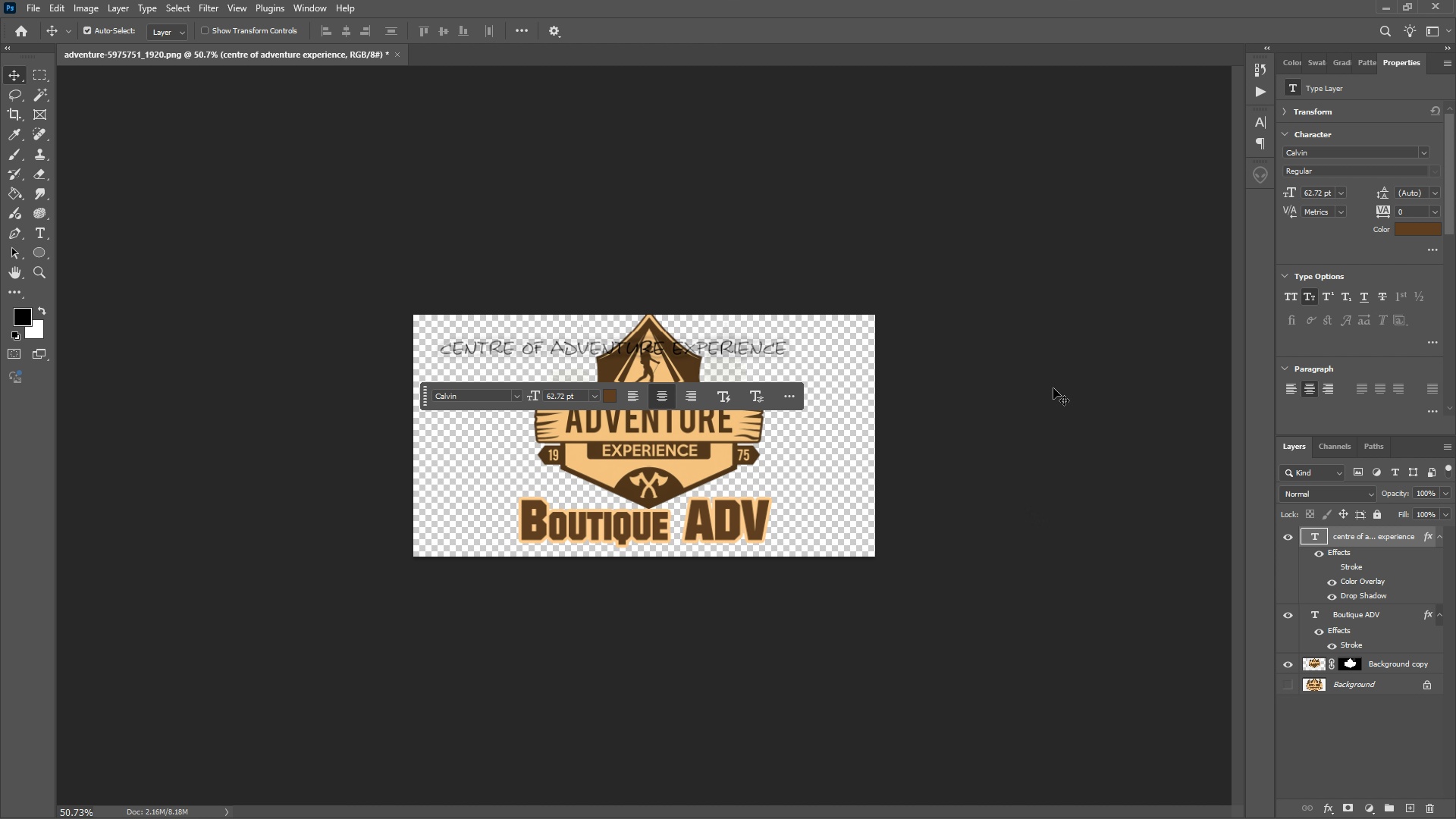 
left_click([1075, 381])
 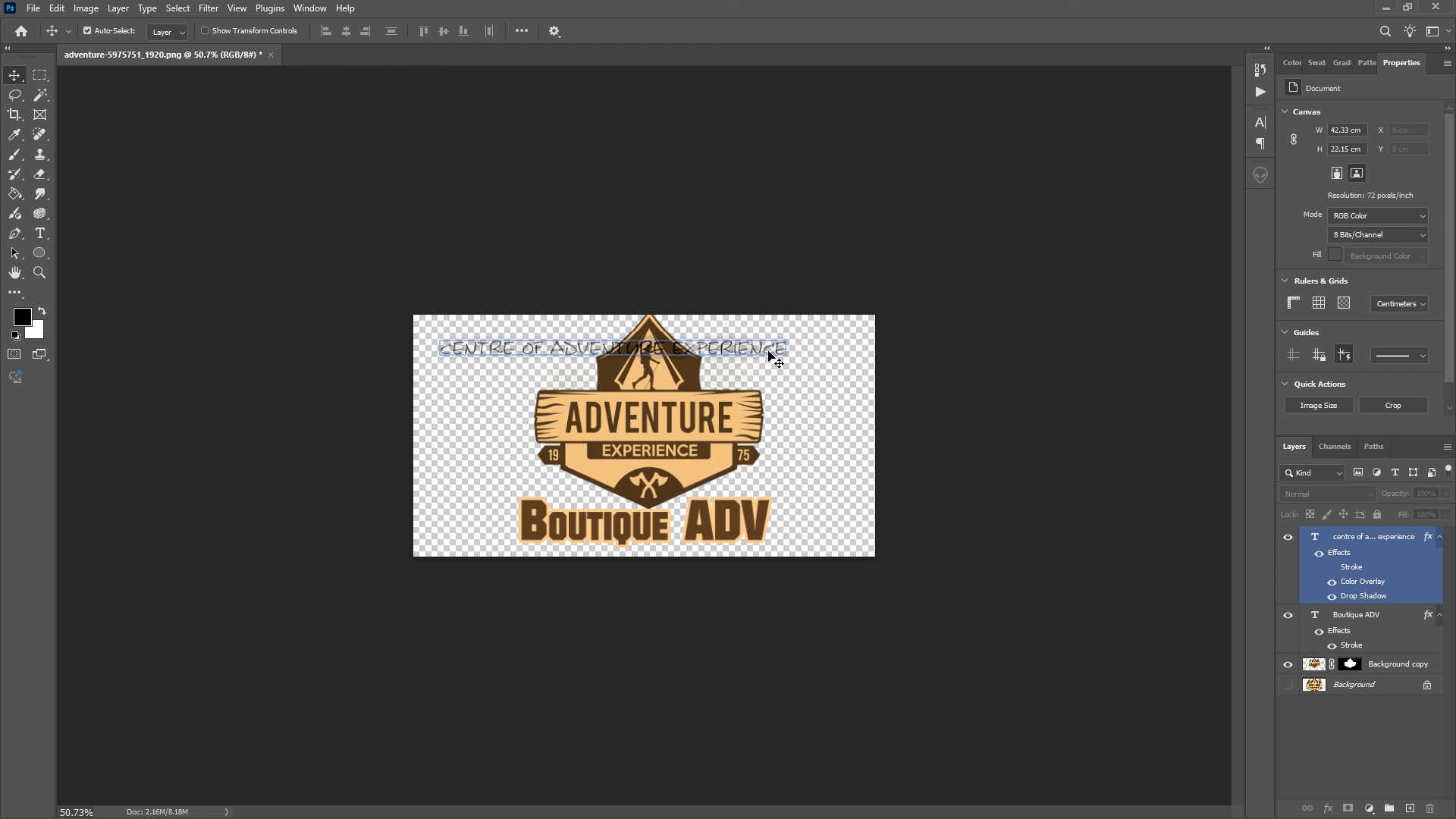 
left_click_drag(start_coordinate=[775, 351], to_coordinate=[829, 351])
 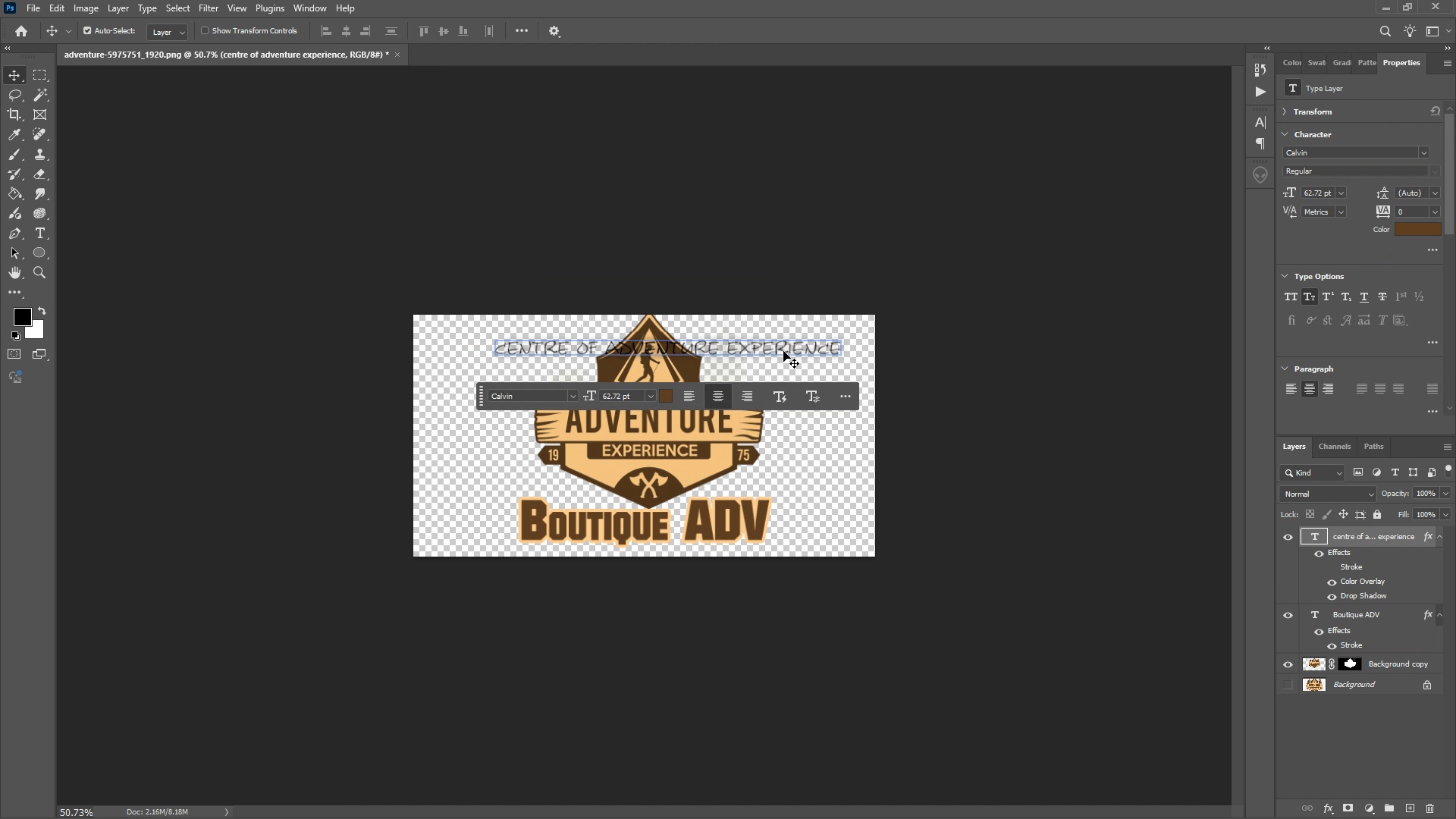 
left_click_drag(start_coordinate=[783, 351], to_coordinate=[765, 351])
 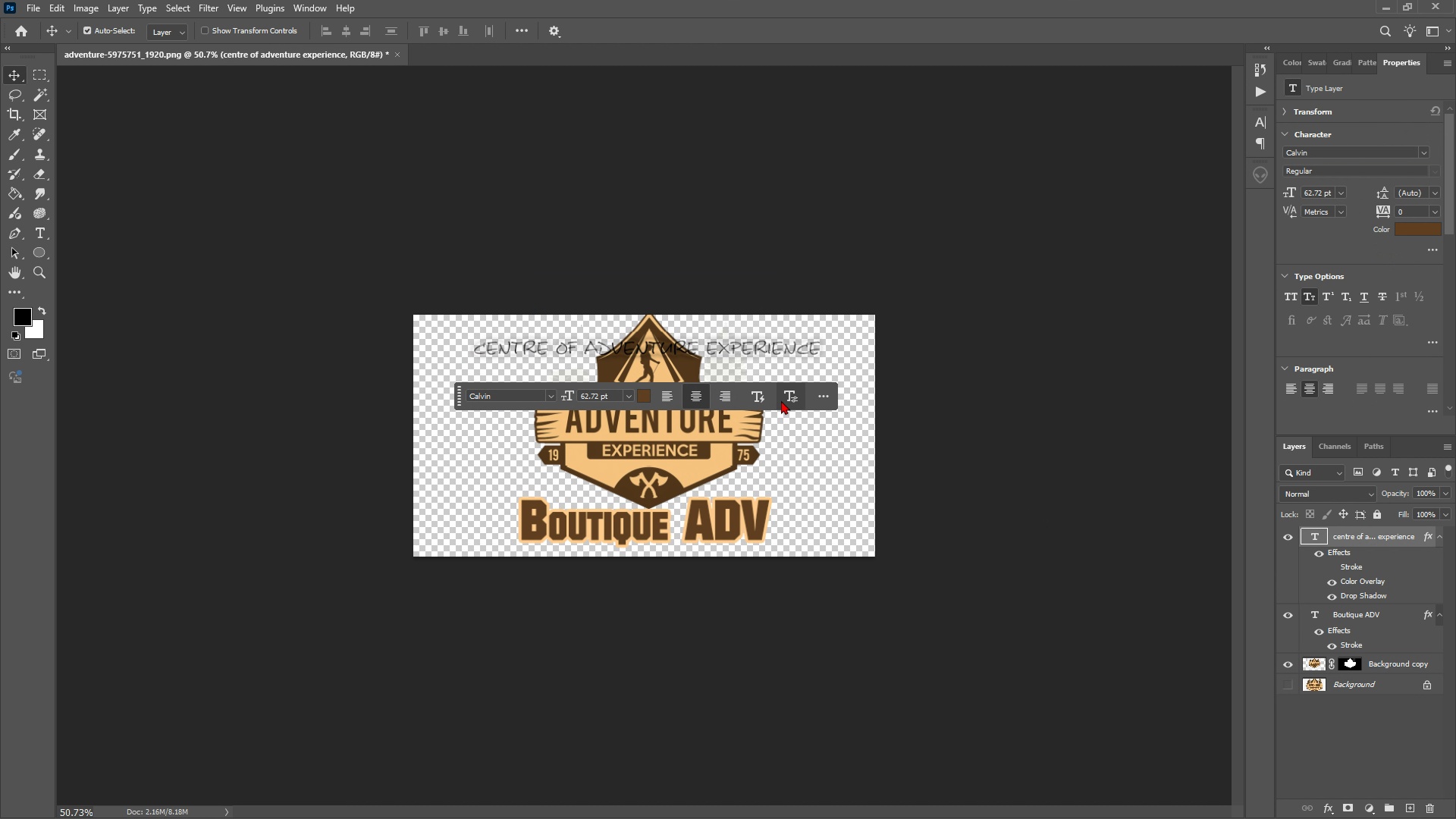 
left_click([781, 400])
 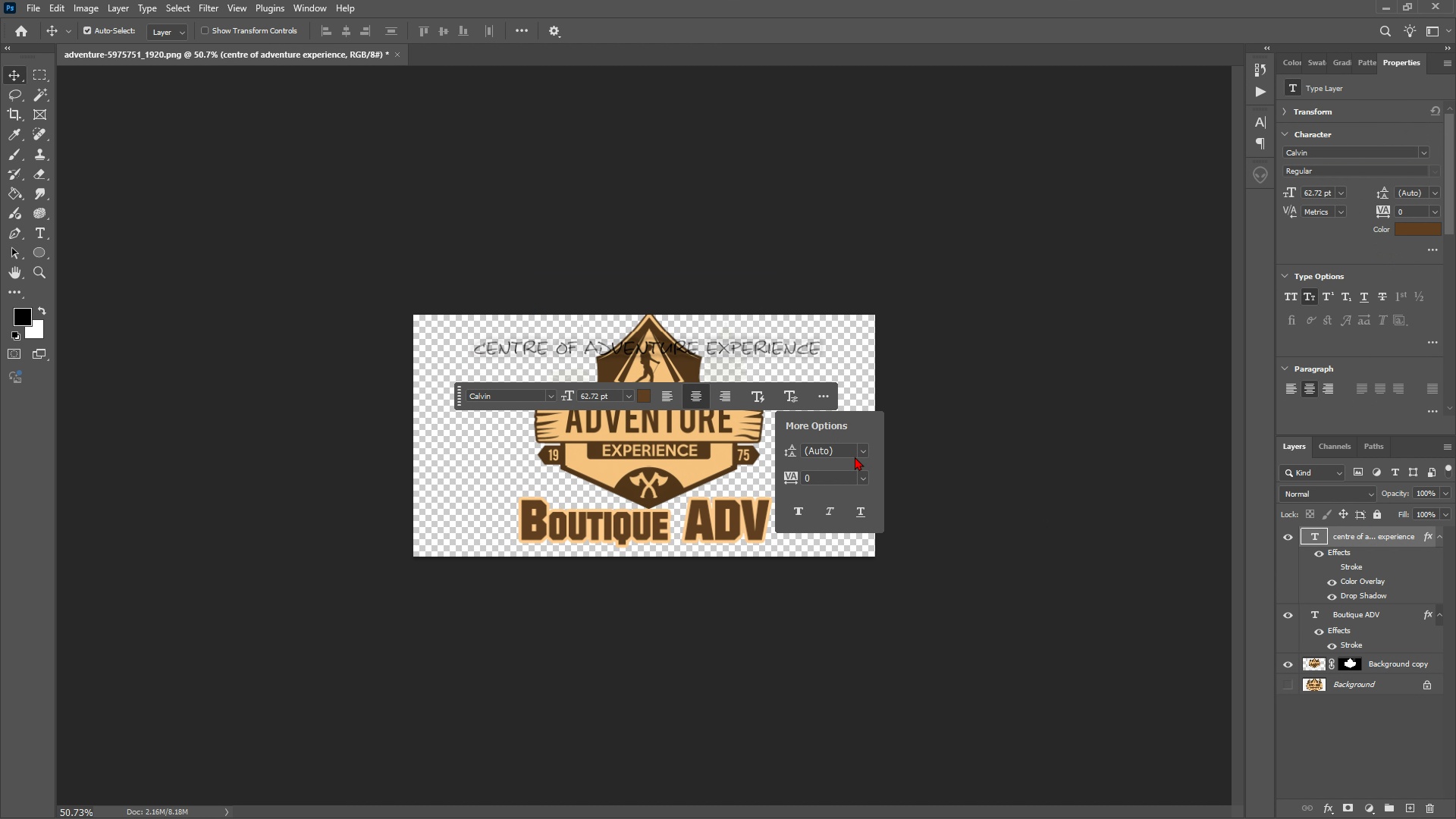 
left_click([866, 463])
 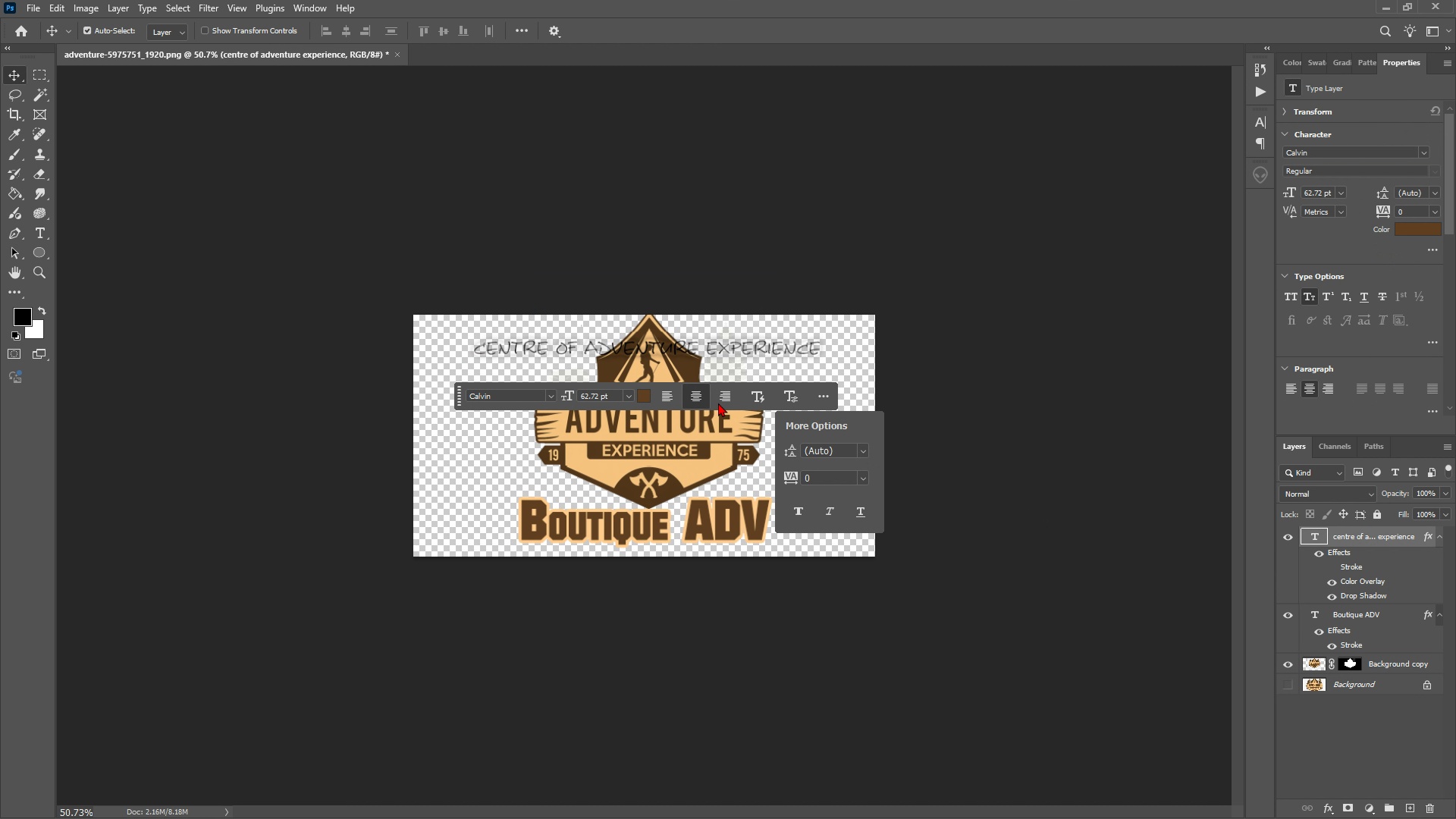 
left_click([757, 403])
 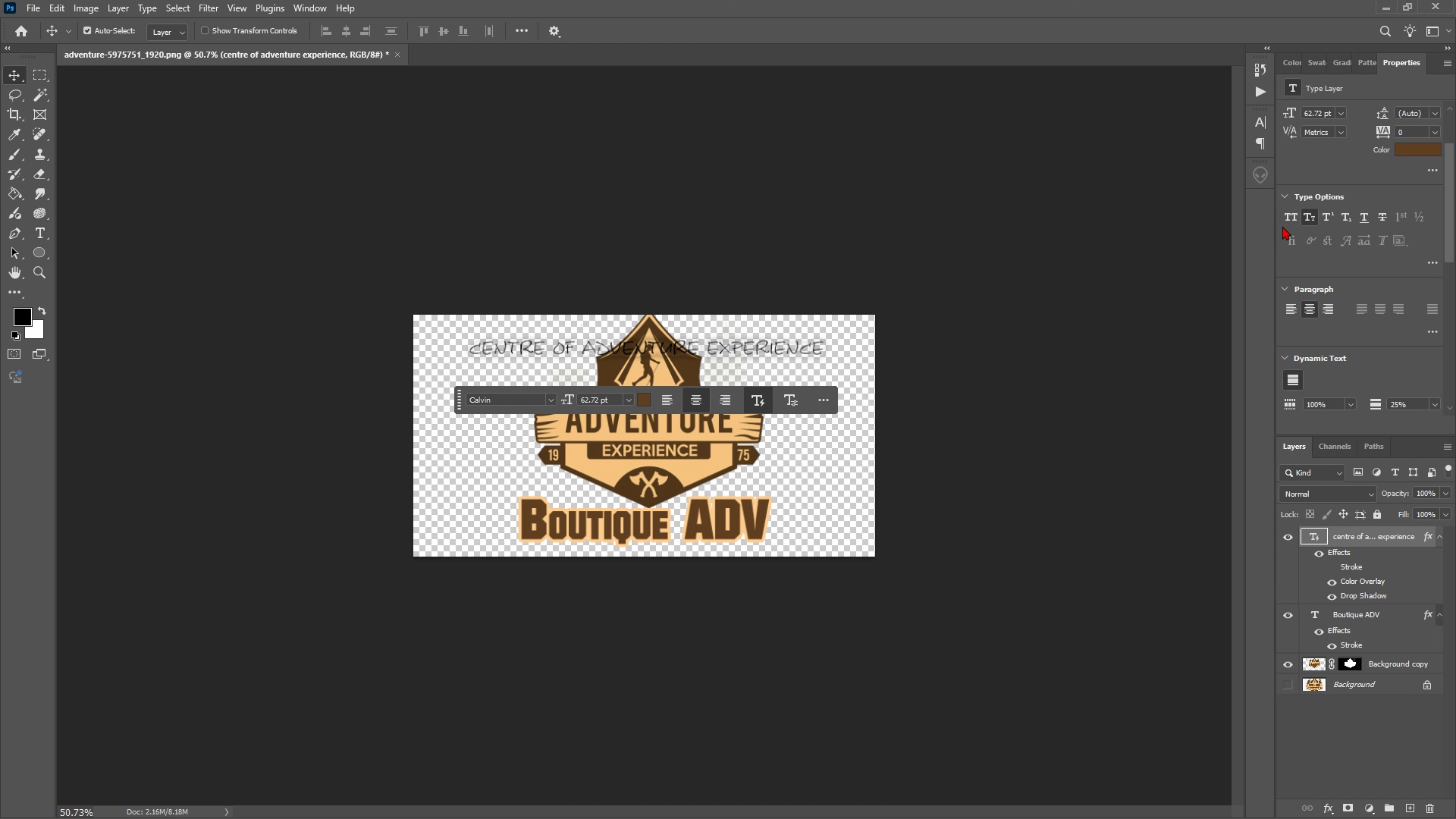 
left_click([1282, 210])
 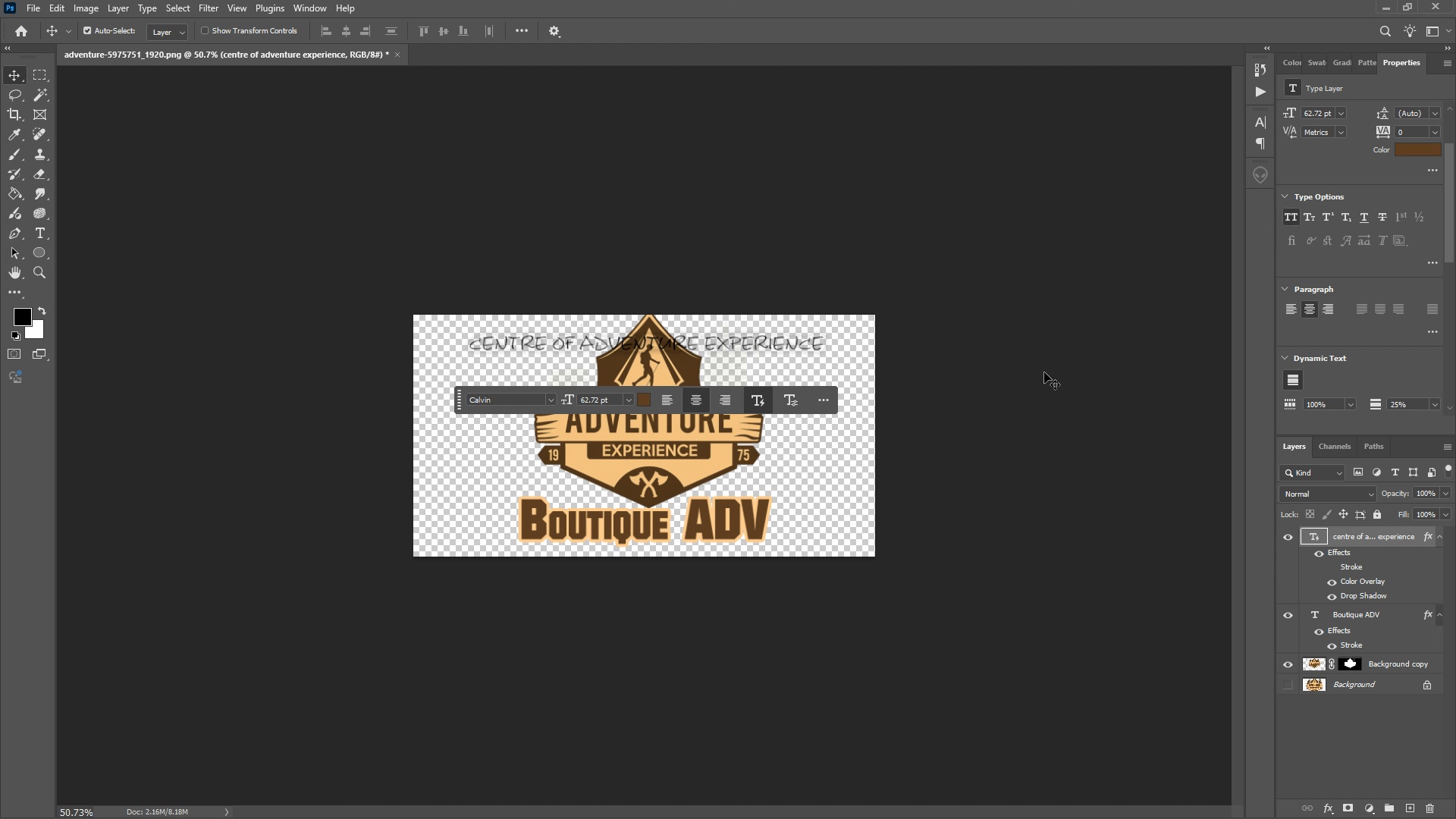 
left_click([1044, 372])
 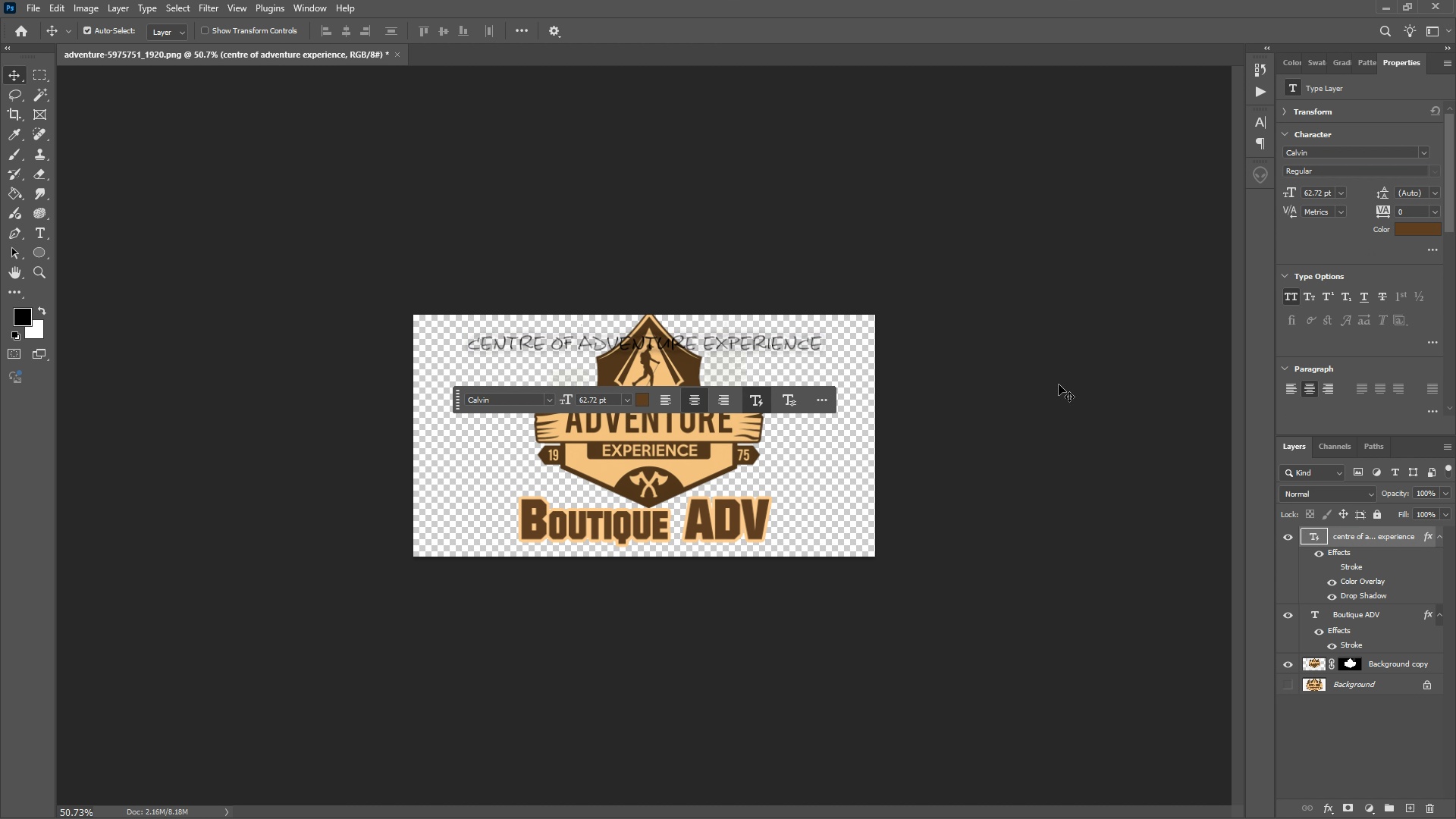 
left_click_drag(start_coordinate=[1344, 535], to_coordinate=[1355, 680])
 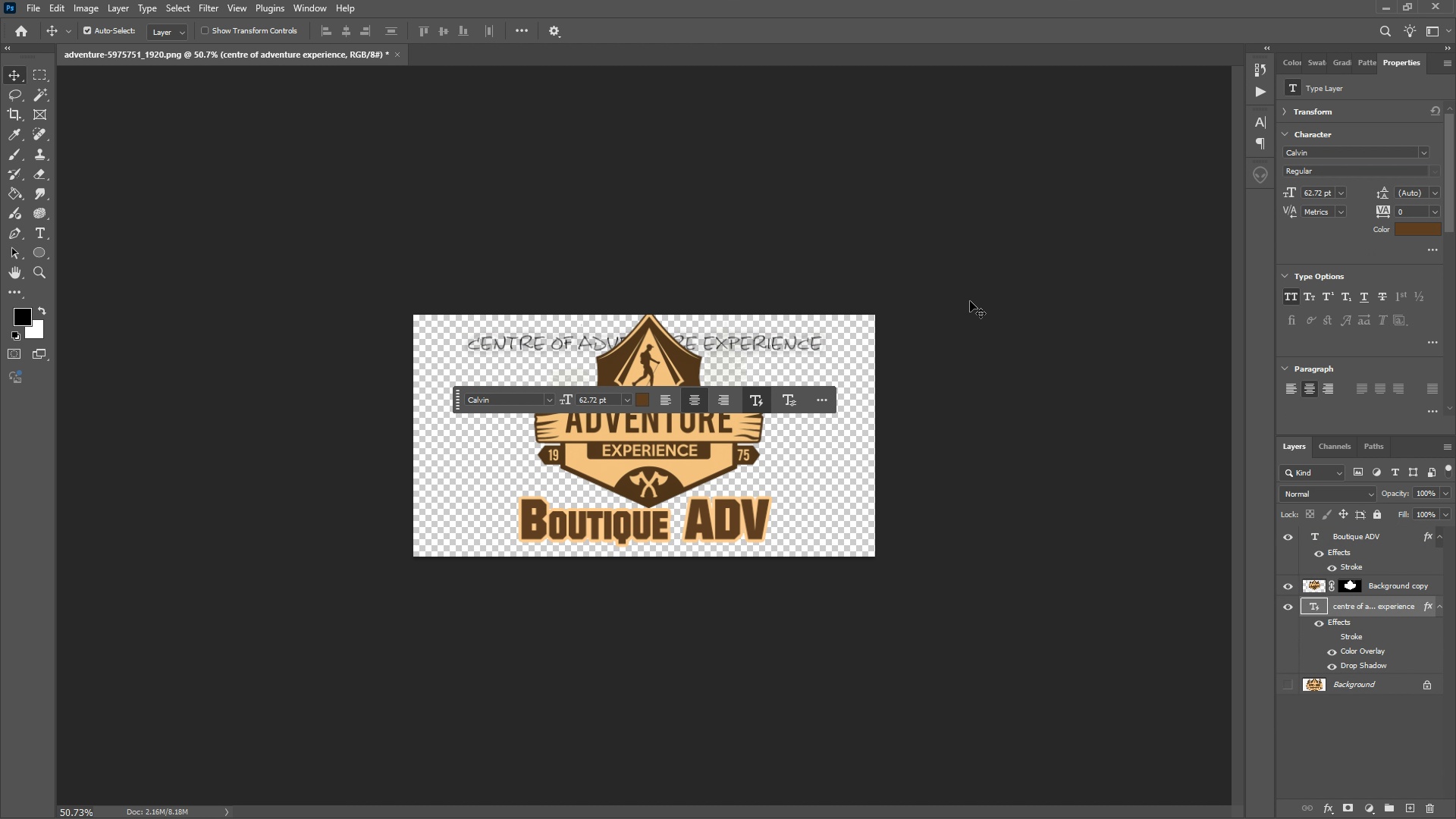 
left_click([970, 298])
 